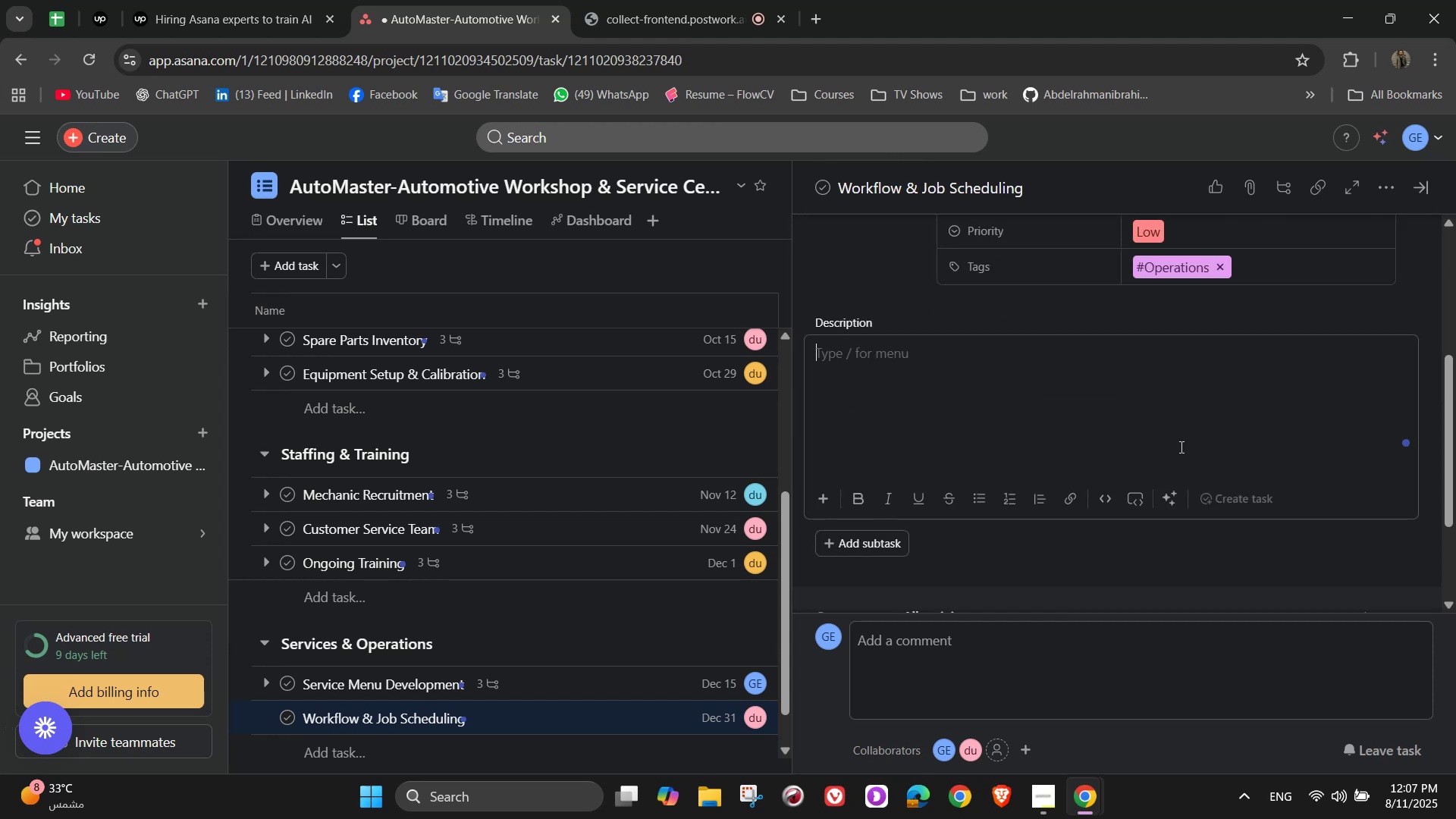 
type(Organize repair jobs efficiently)
 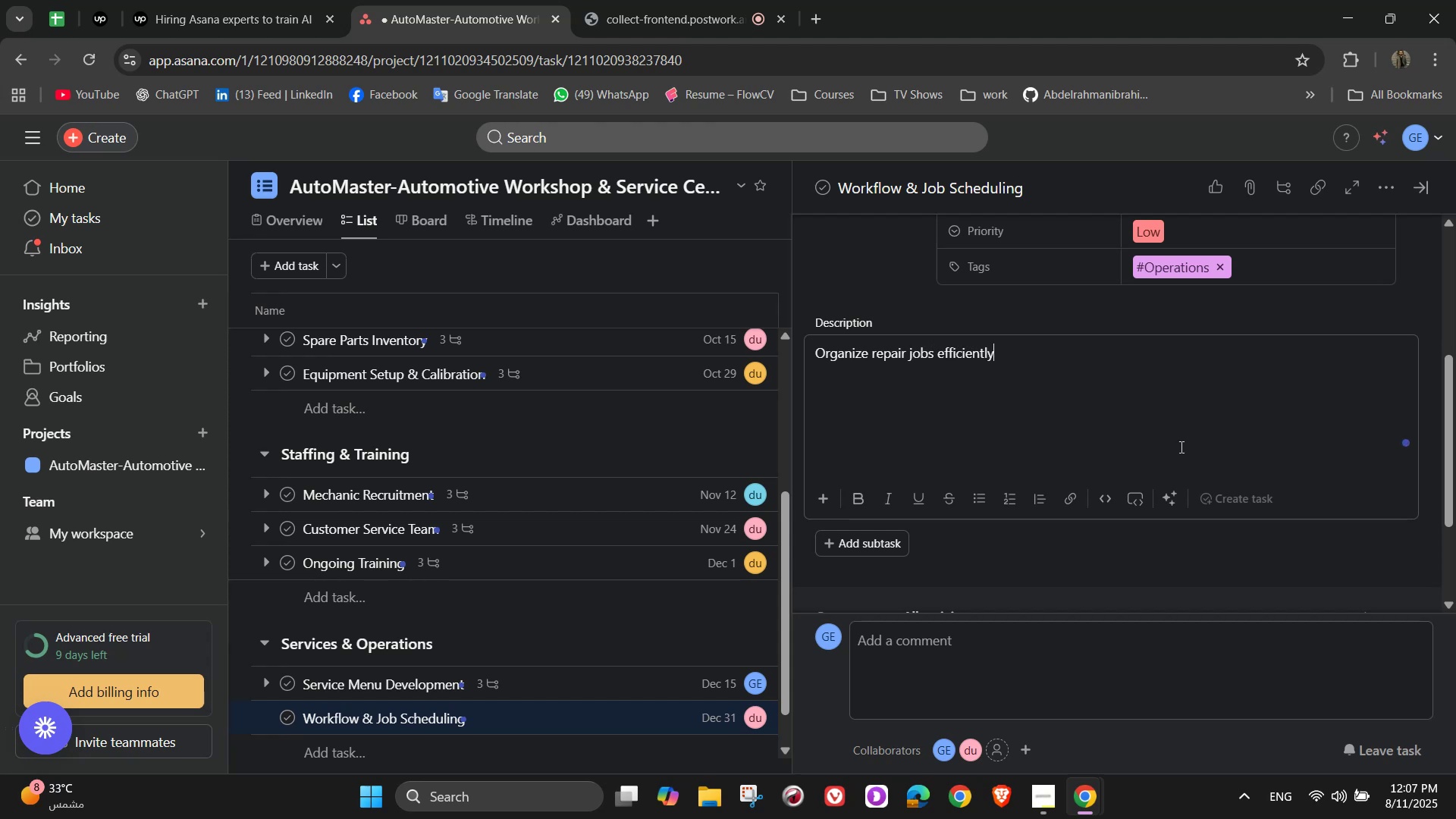 
scroll: coordinate [1180, 447], scroll_direction: down, amount: 2.0
 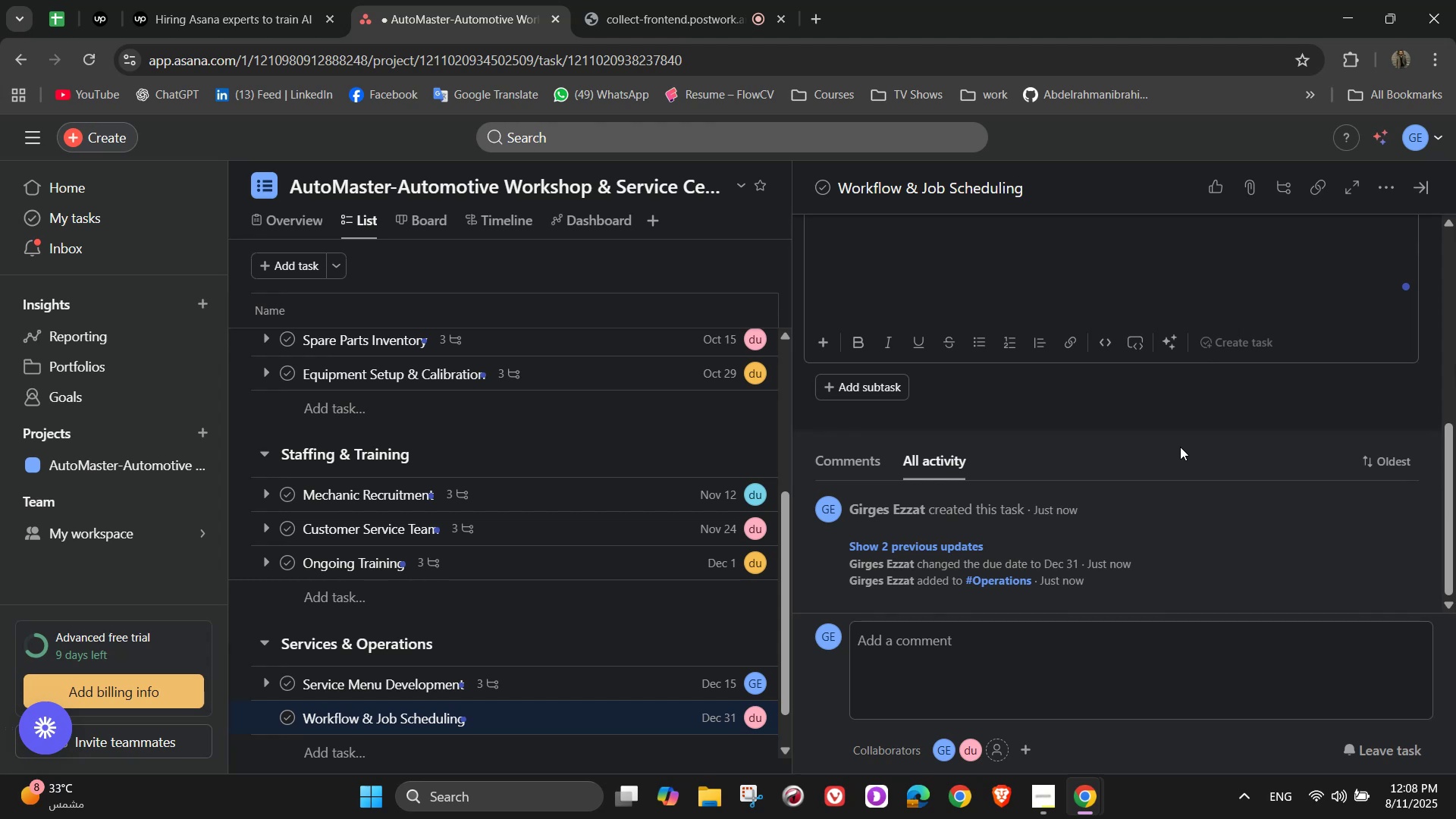 
wait(5.37)
 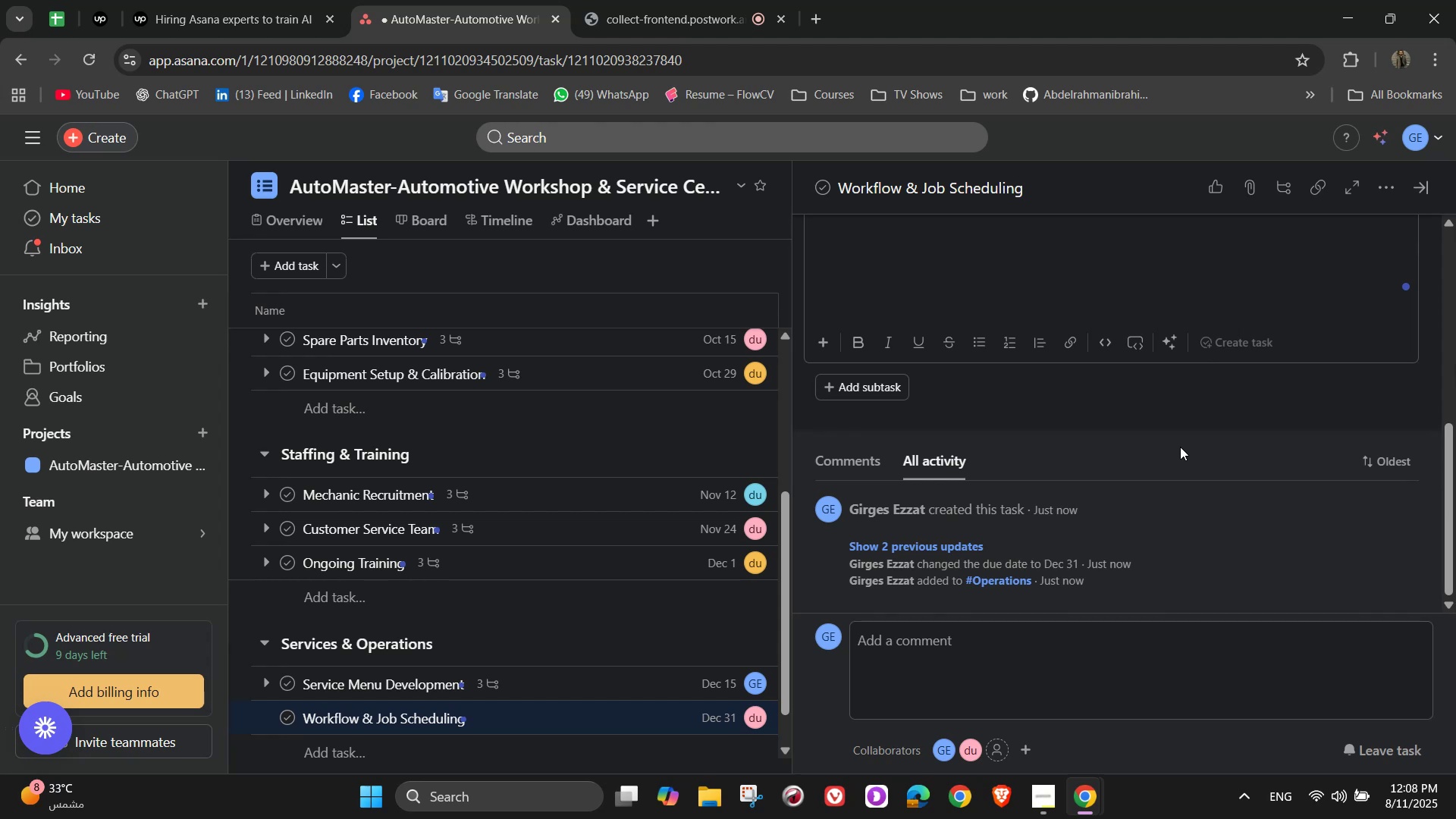 
left_click([854, 378])
 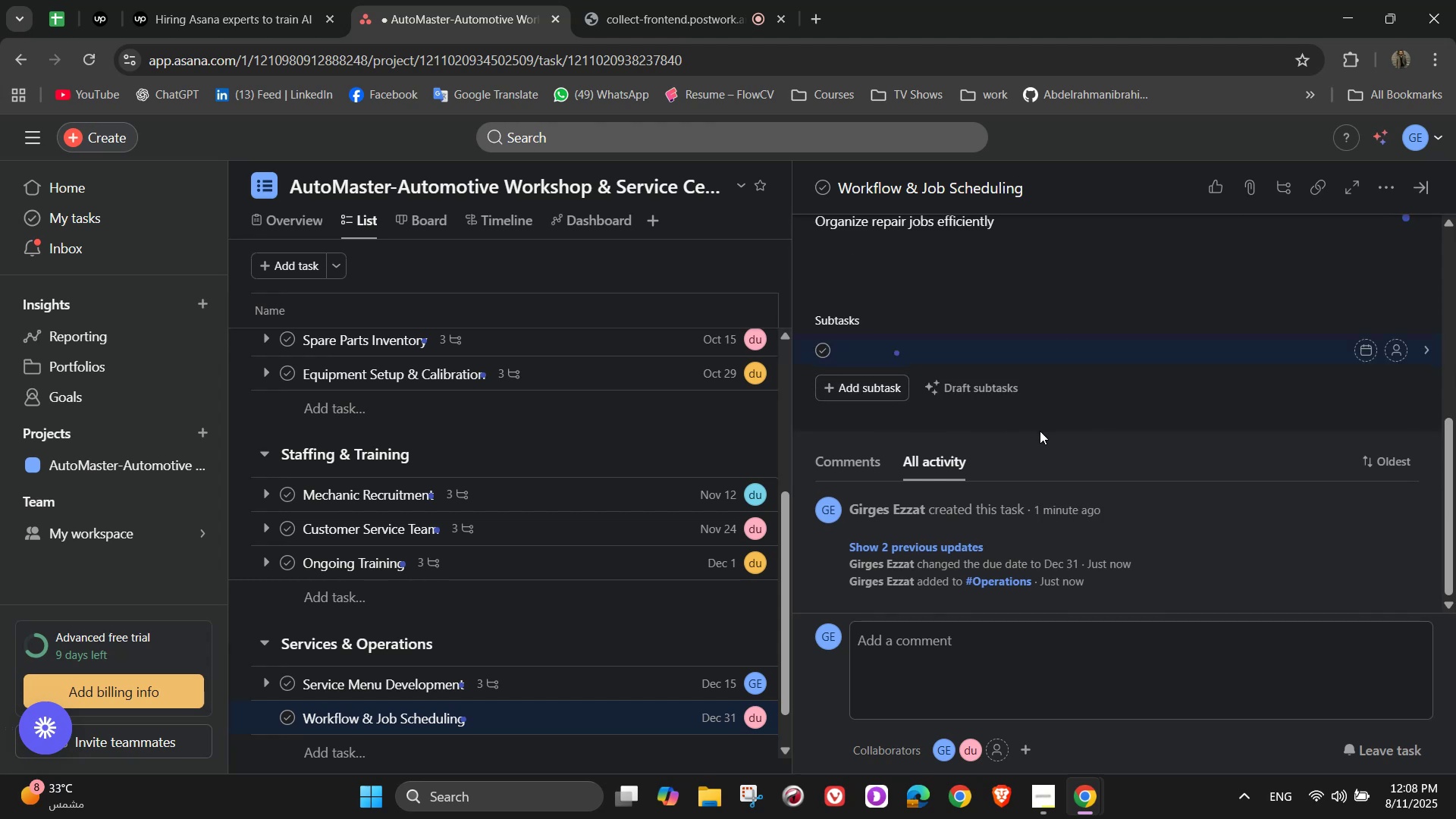 
type(Use scheduling sow)
key(Backspace)
type(ftware to assign tasks)
key(NumpadEnter)
type(Track job progress in real timme)
key(Backspace)
key(Backspace)
type(e)
 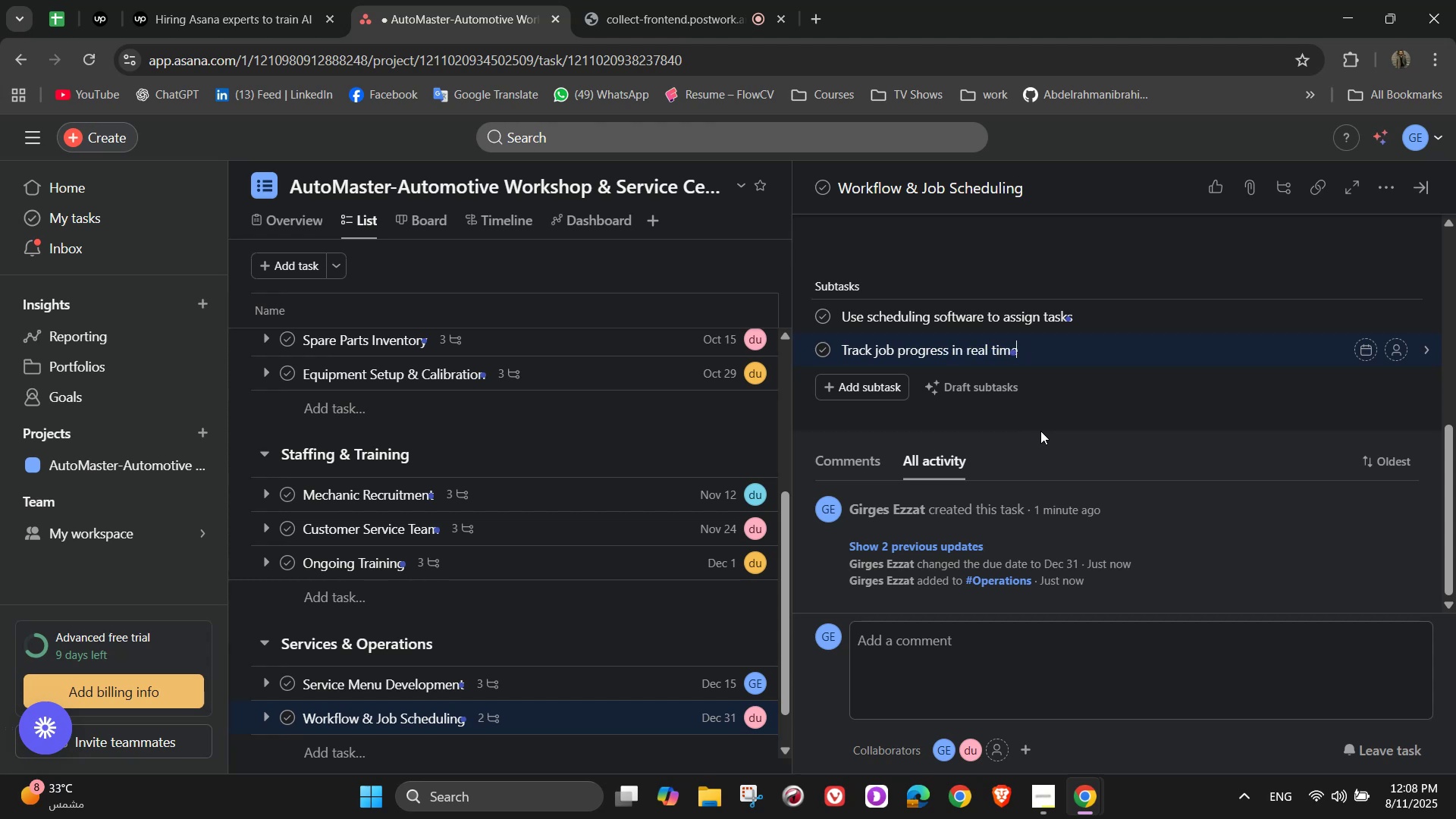 
key(Enter)
 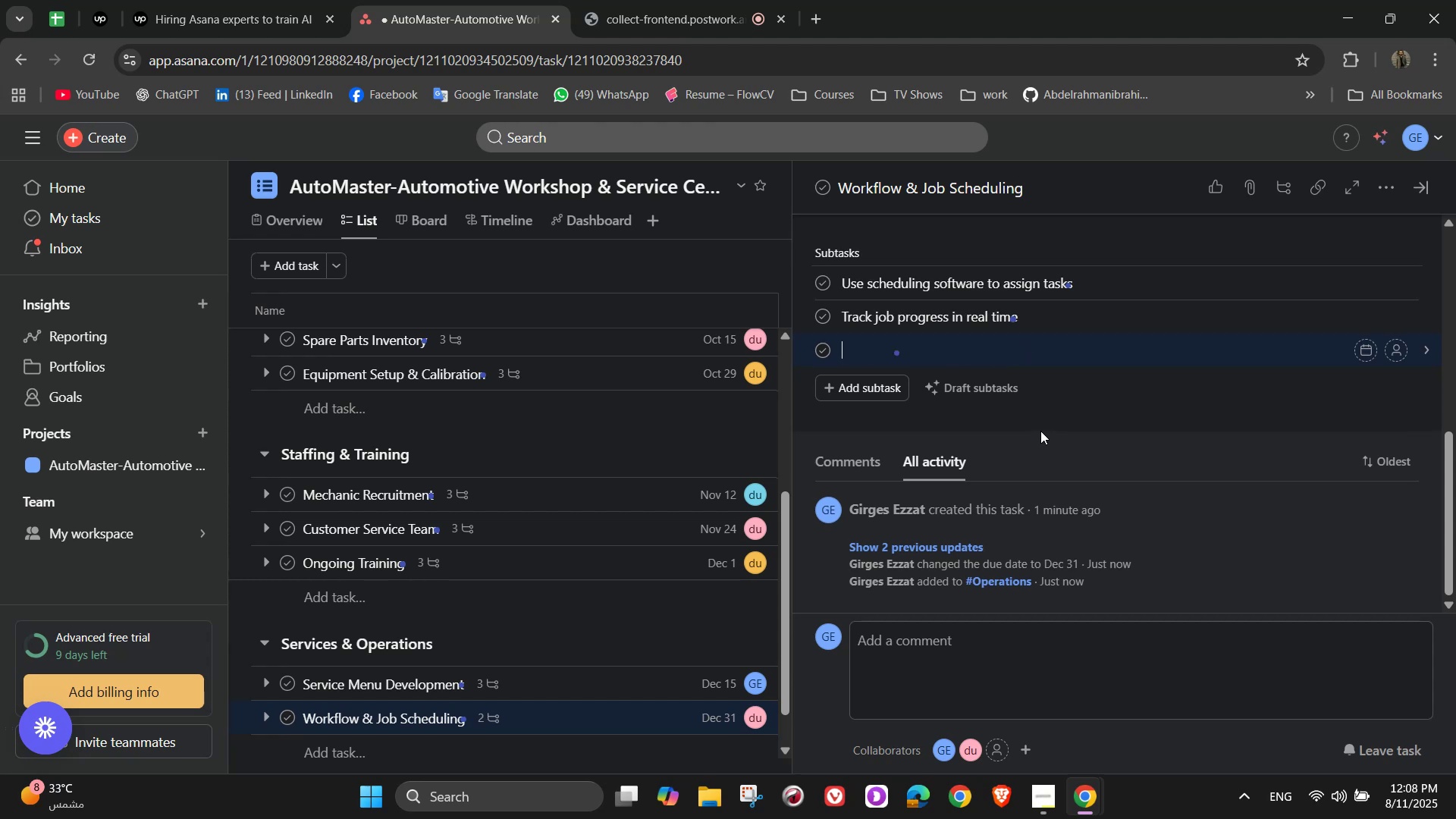 
type(Reduce customer wait toi)
key(Backspace)
key(Backspace)
type(imes)
 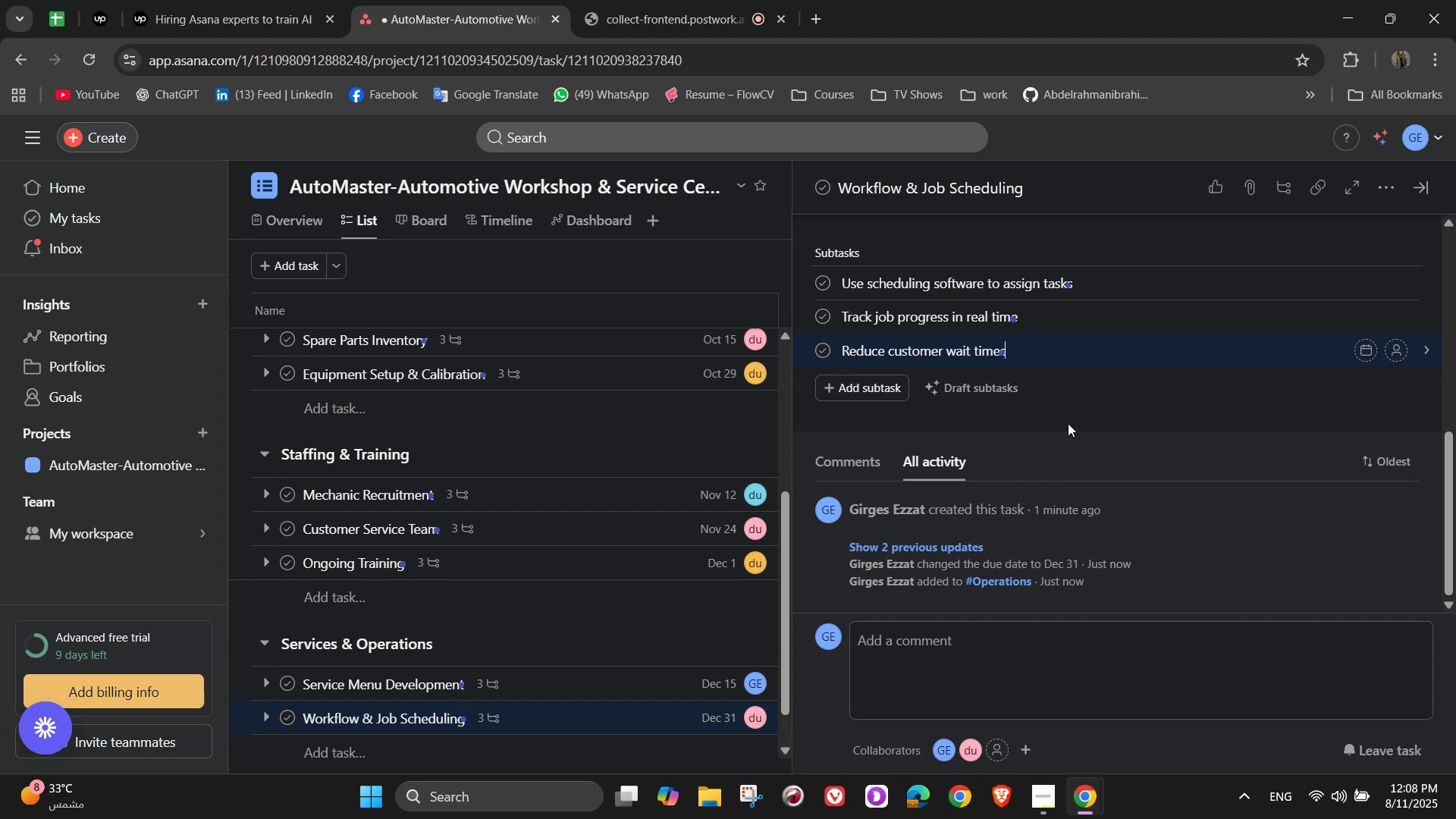 
left_click([1393, 281])
 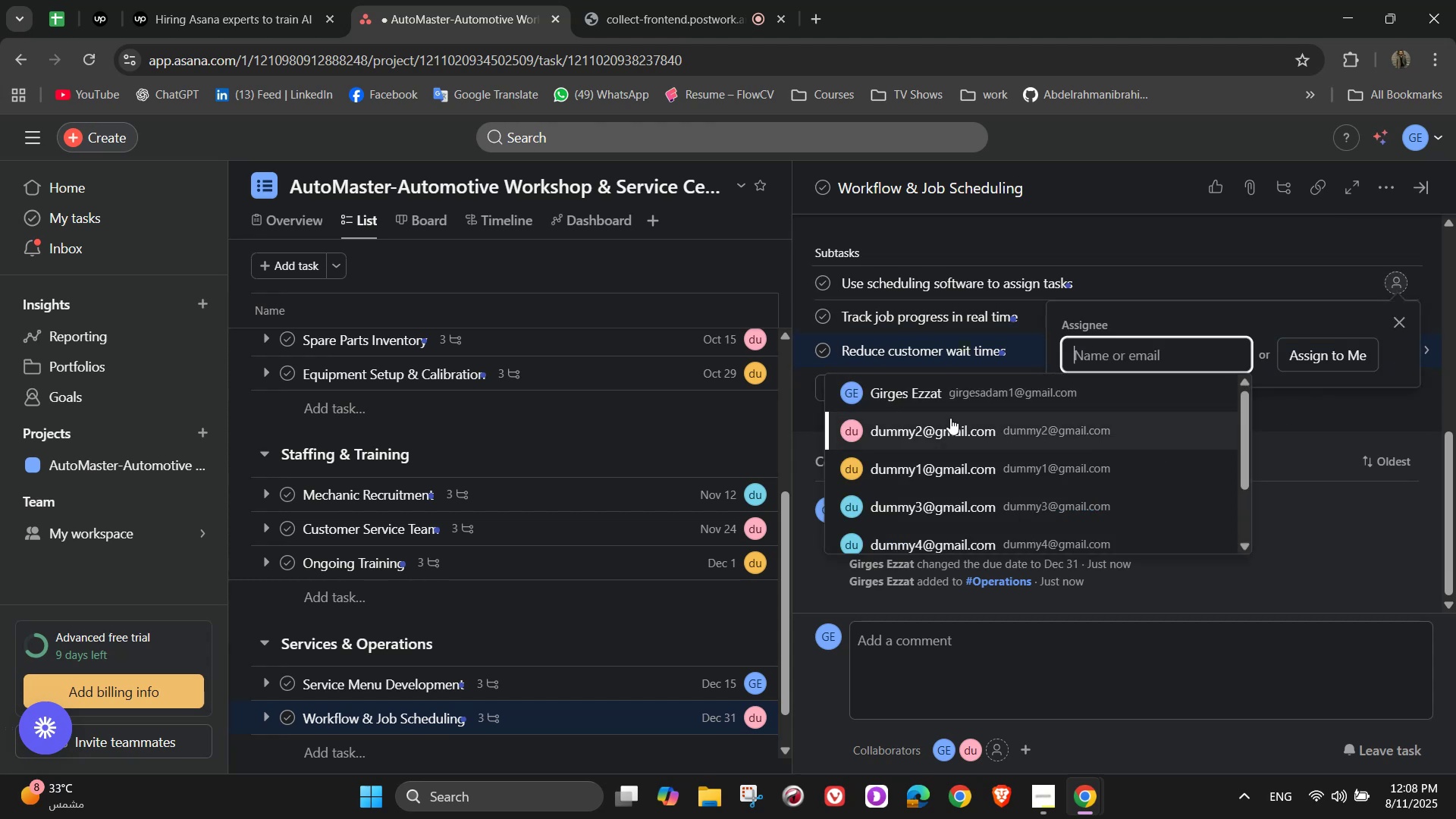 
left_click([950, 418])
 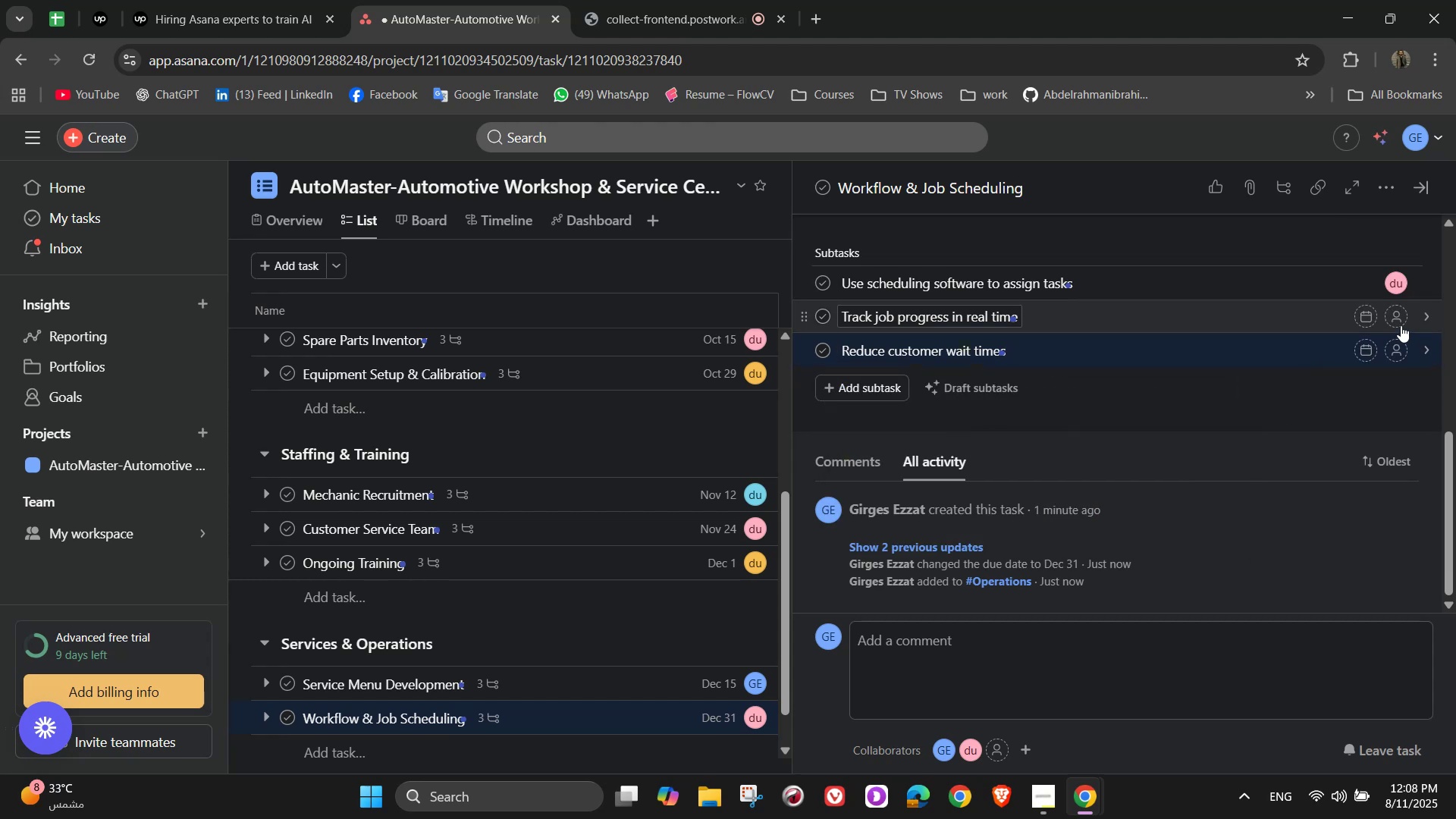 
left_click([1400, 317])
 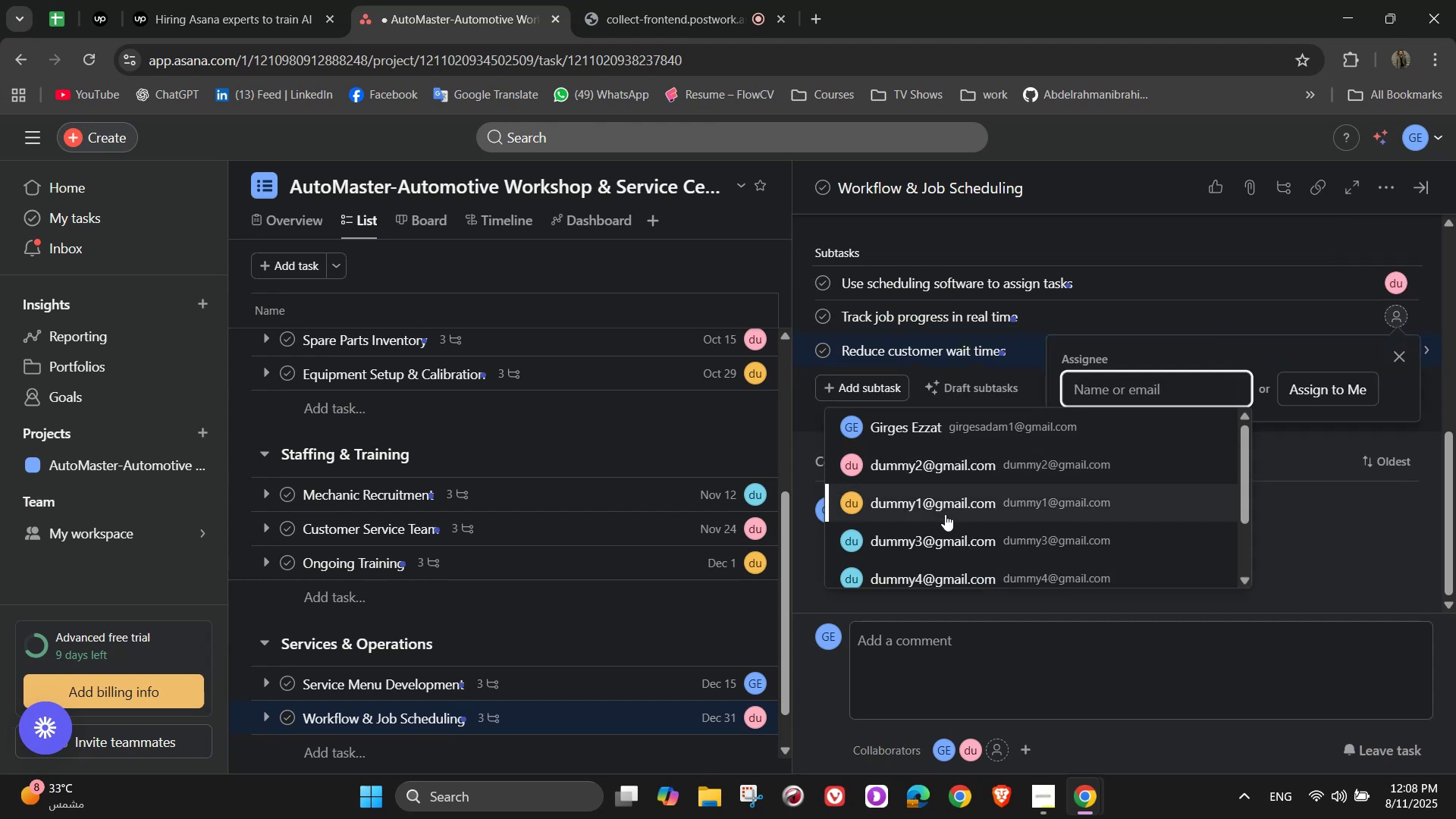 
left_click([945, 514])
 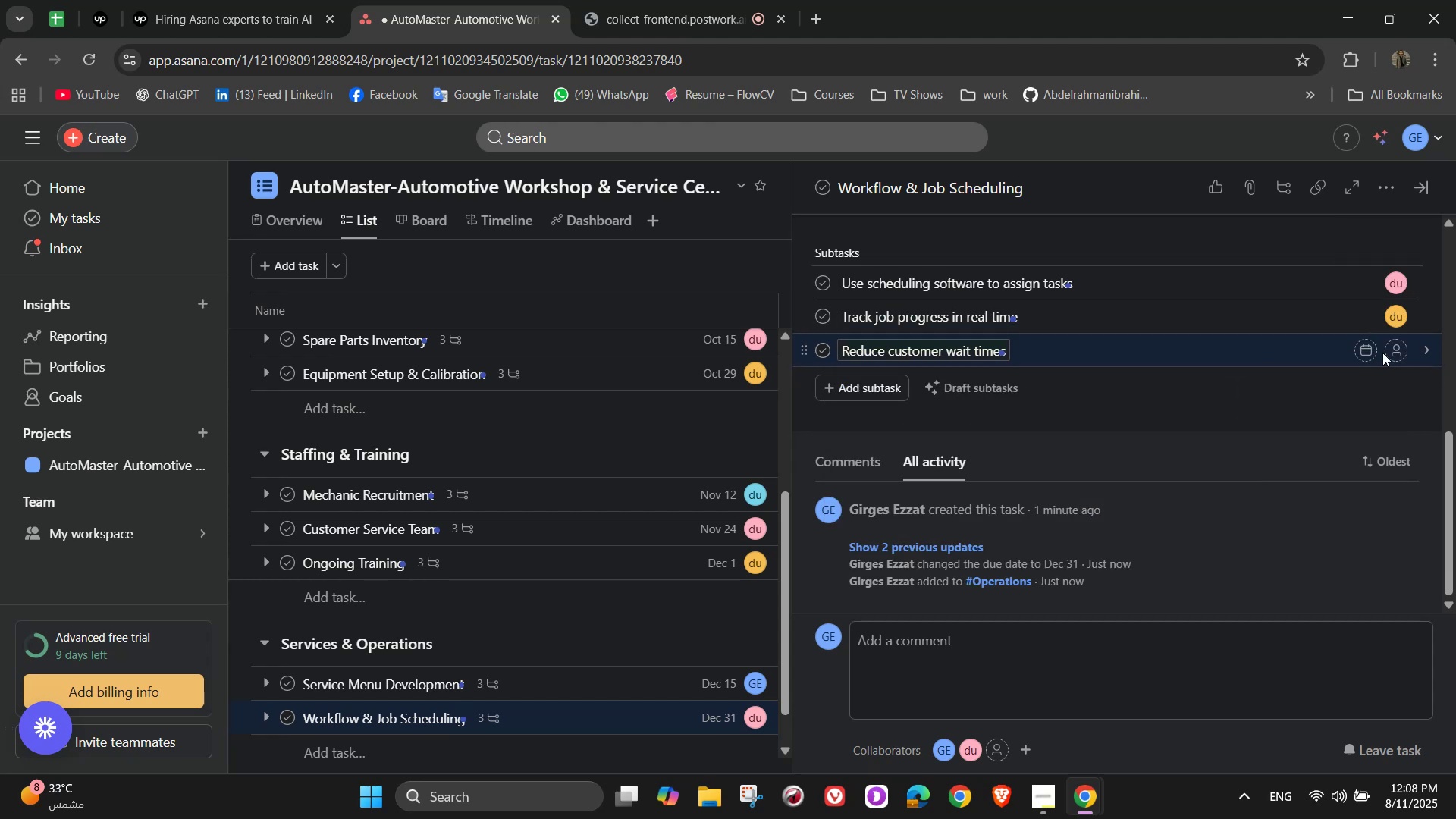 
left_click([1395, 353])
 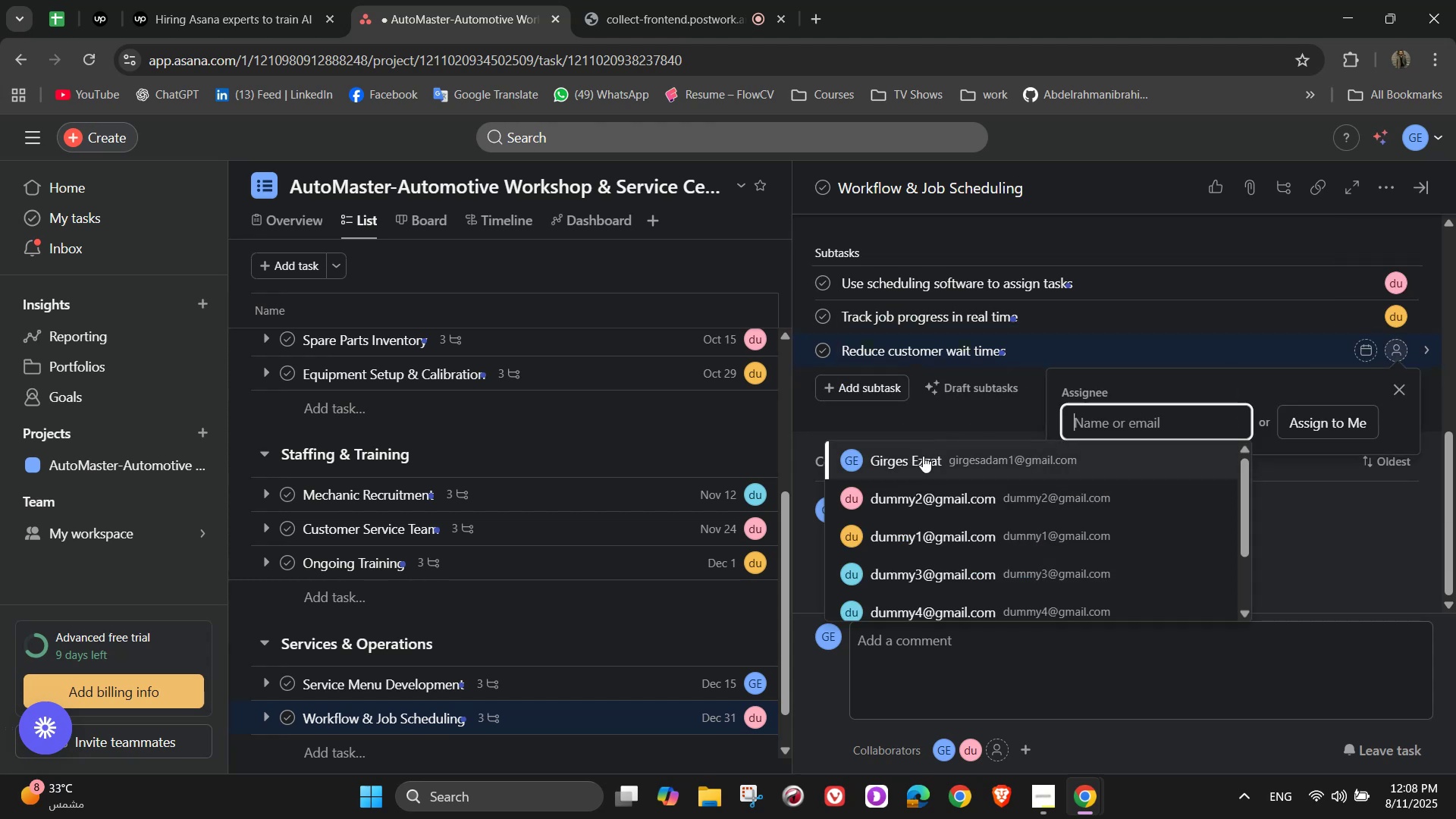 
left_click([923, 456])
 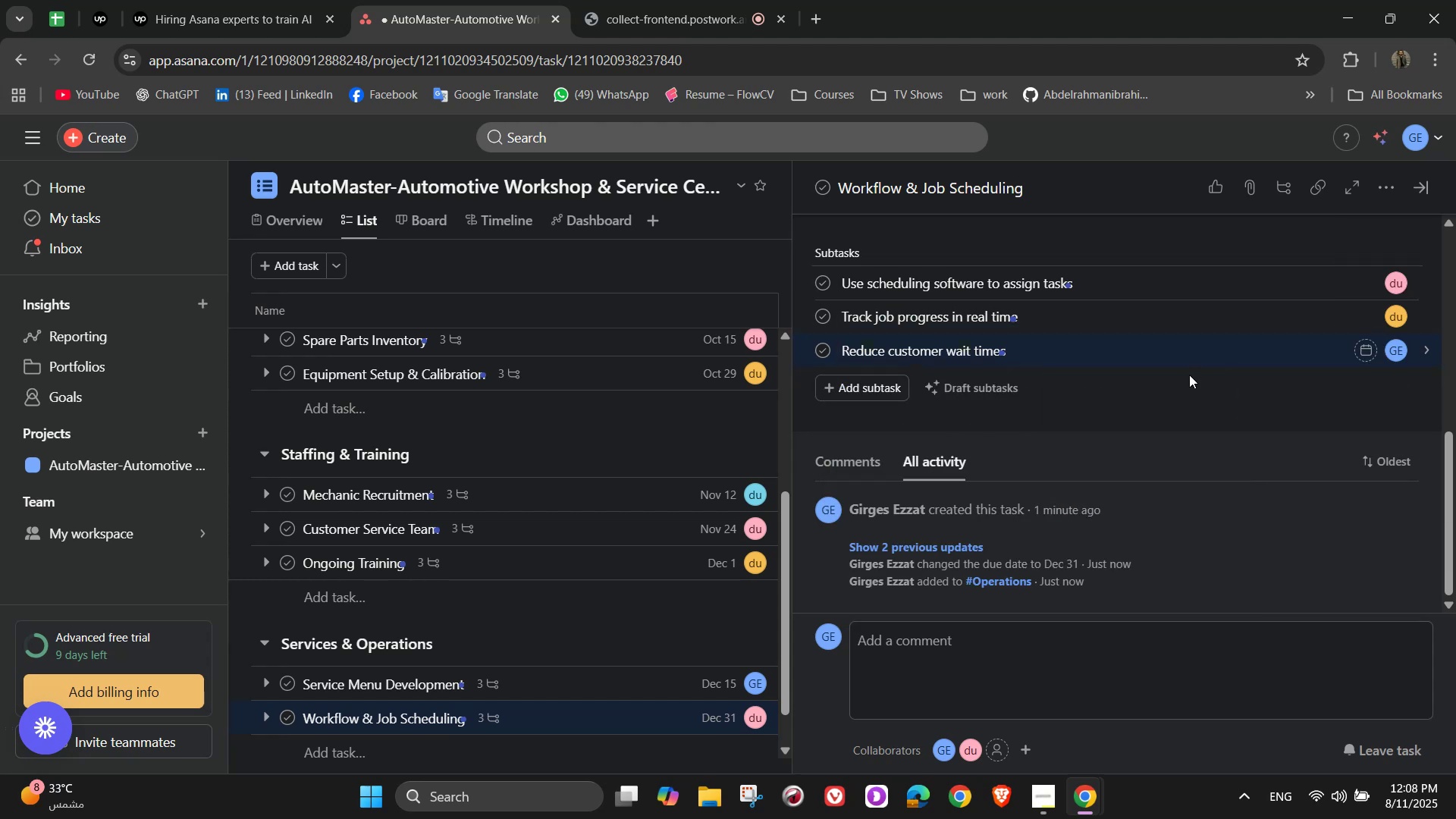 
scroll: coordinate [1213, 404], scroll_direction: up, amount: 7.0
 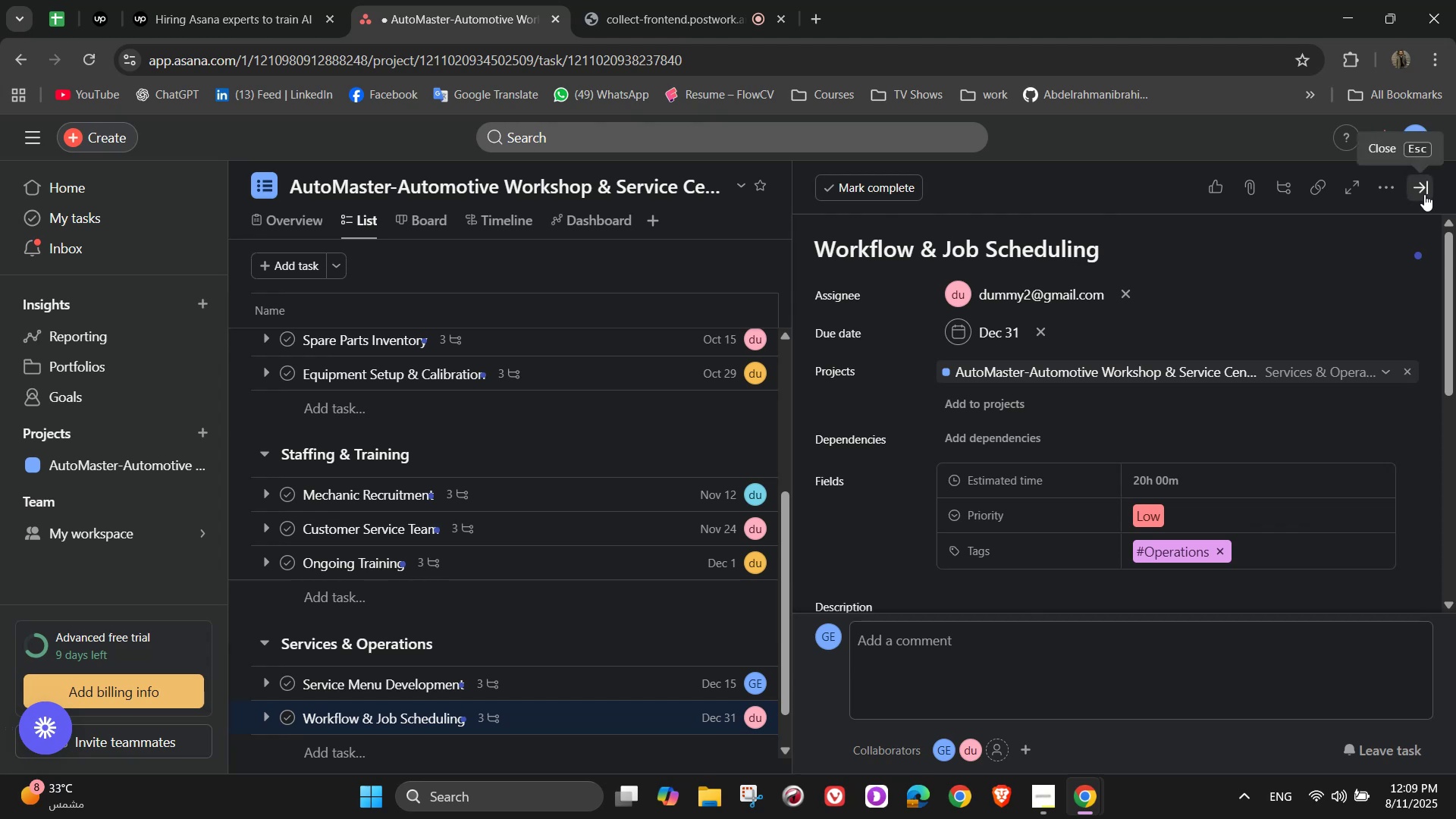 
scroll: coordinate [692, 569], scroll_direction: down, amount: 1.0
 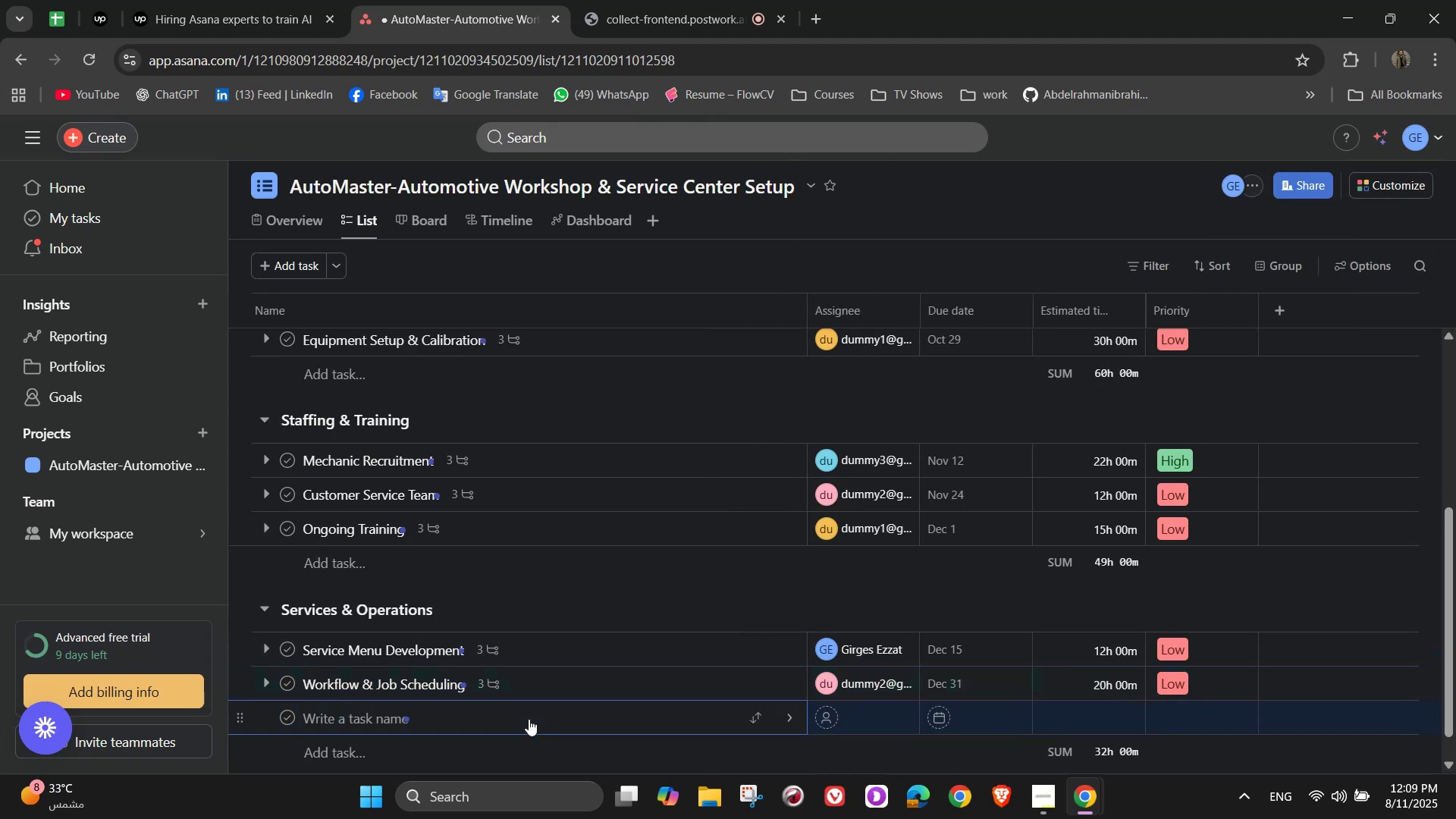 
type(Quality Contol)
 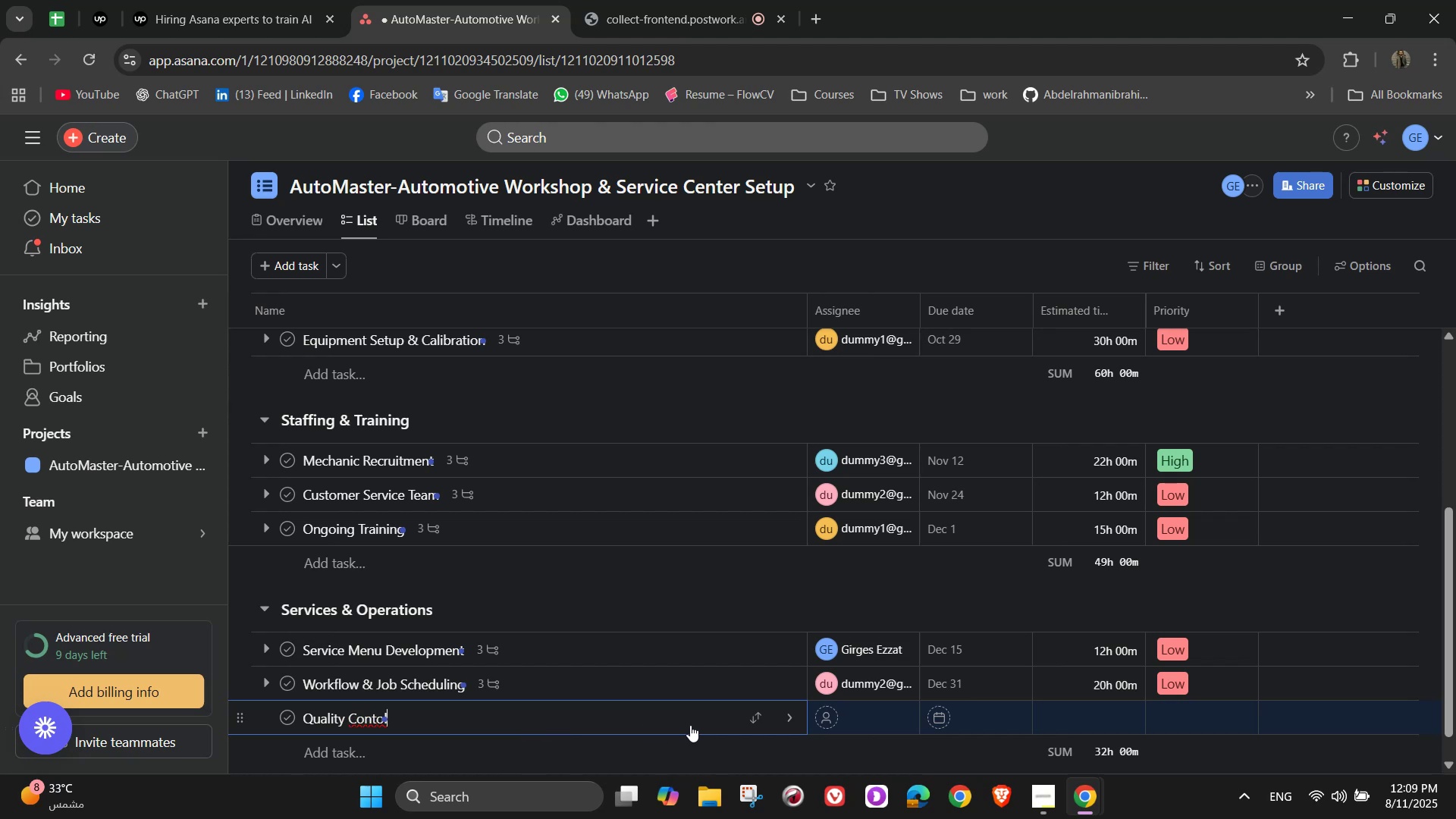 
left_click([796, 712])
 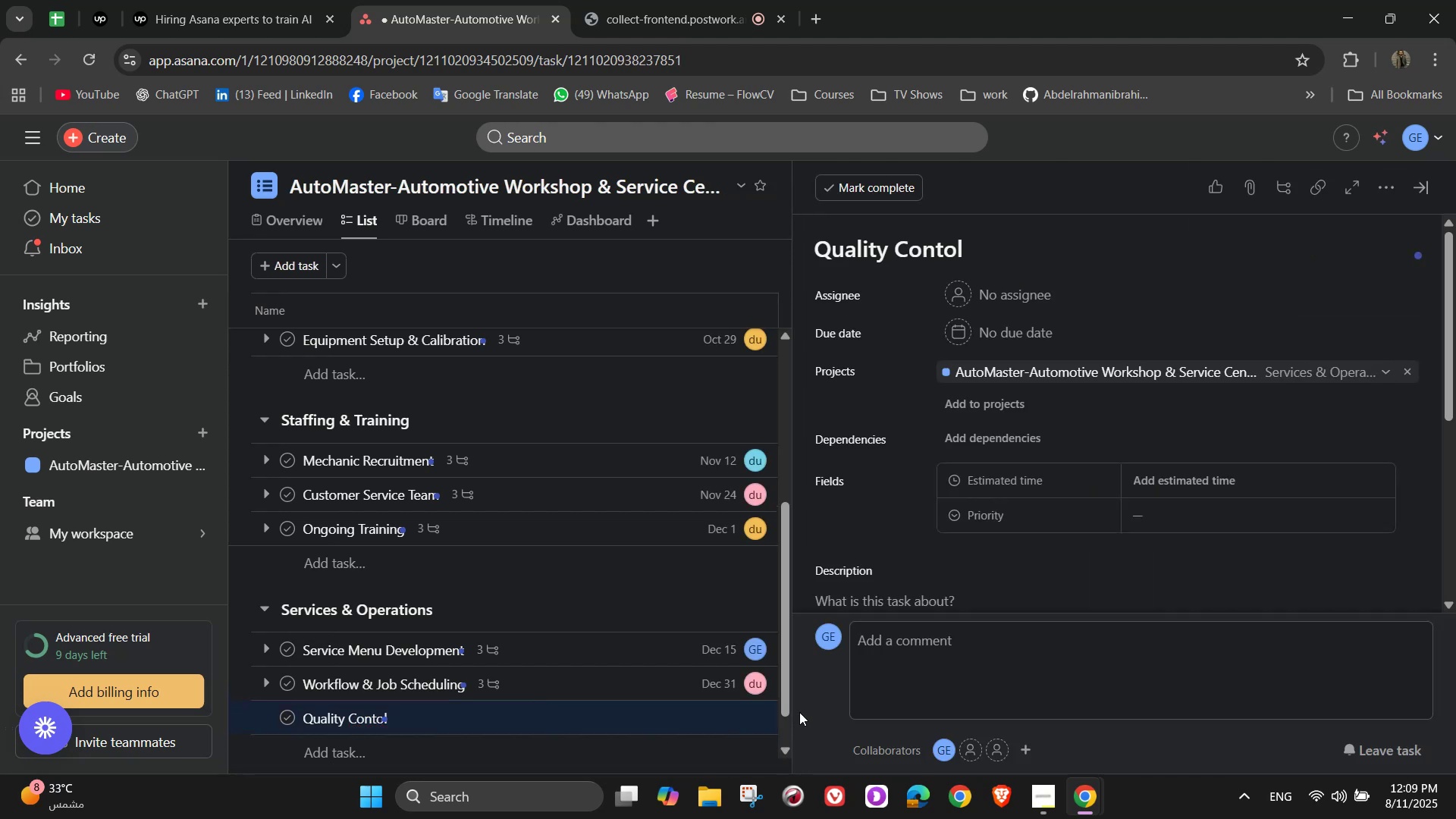 
left_click([1021, 286])
 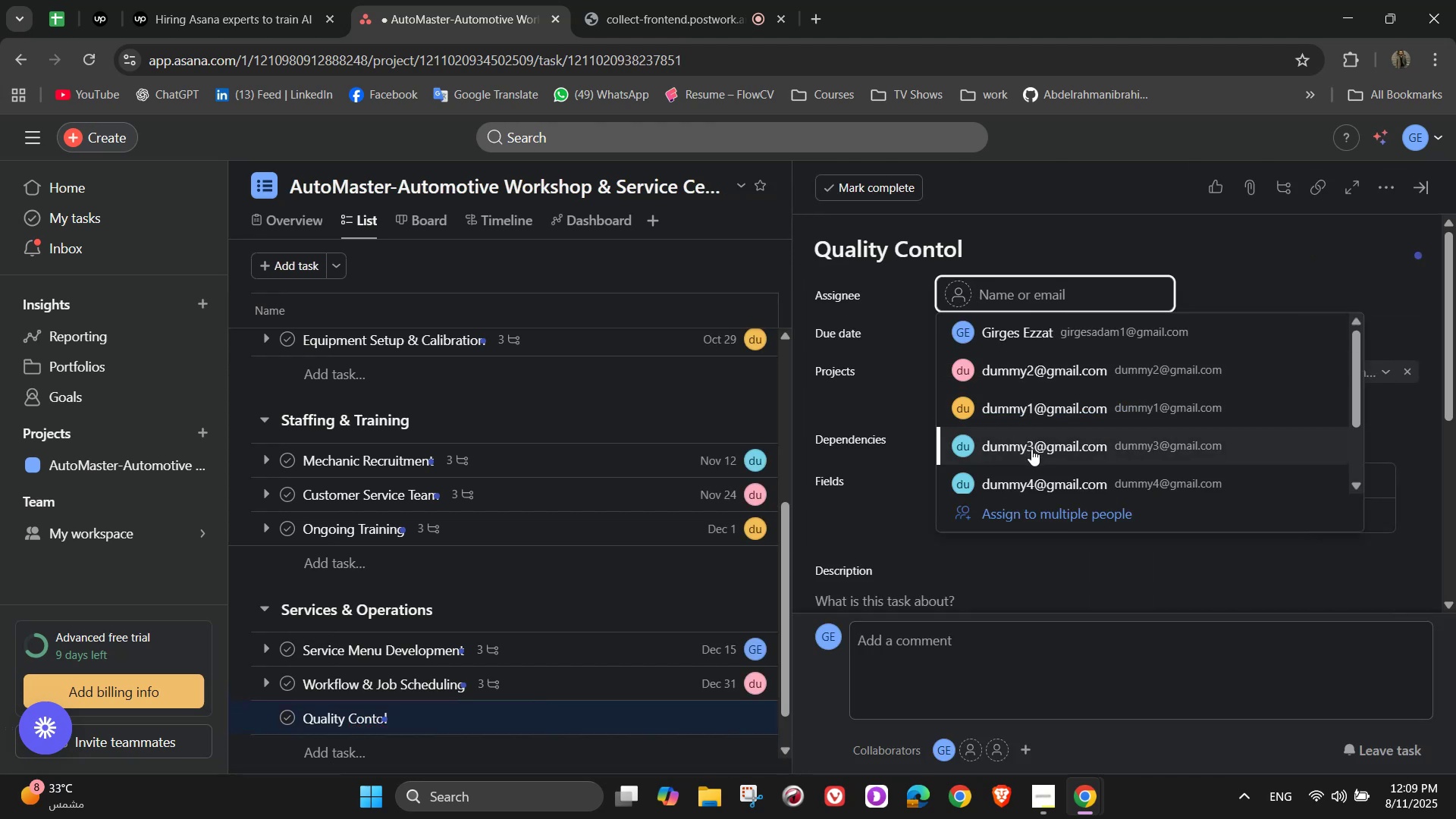 
double_click([1031, 431])
 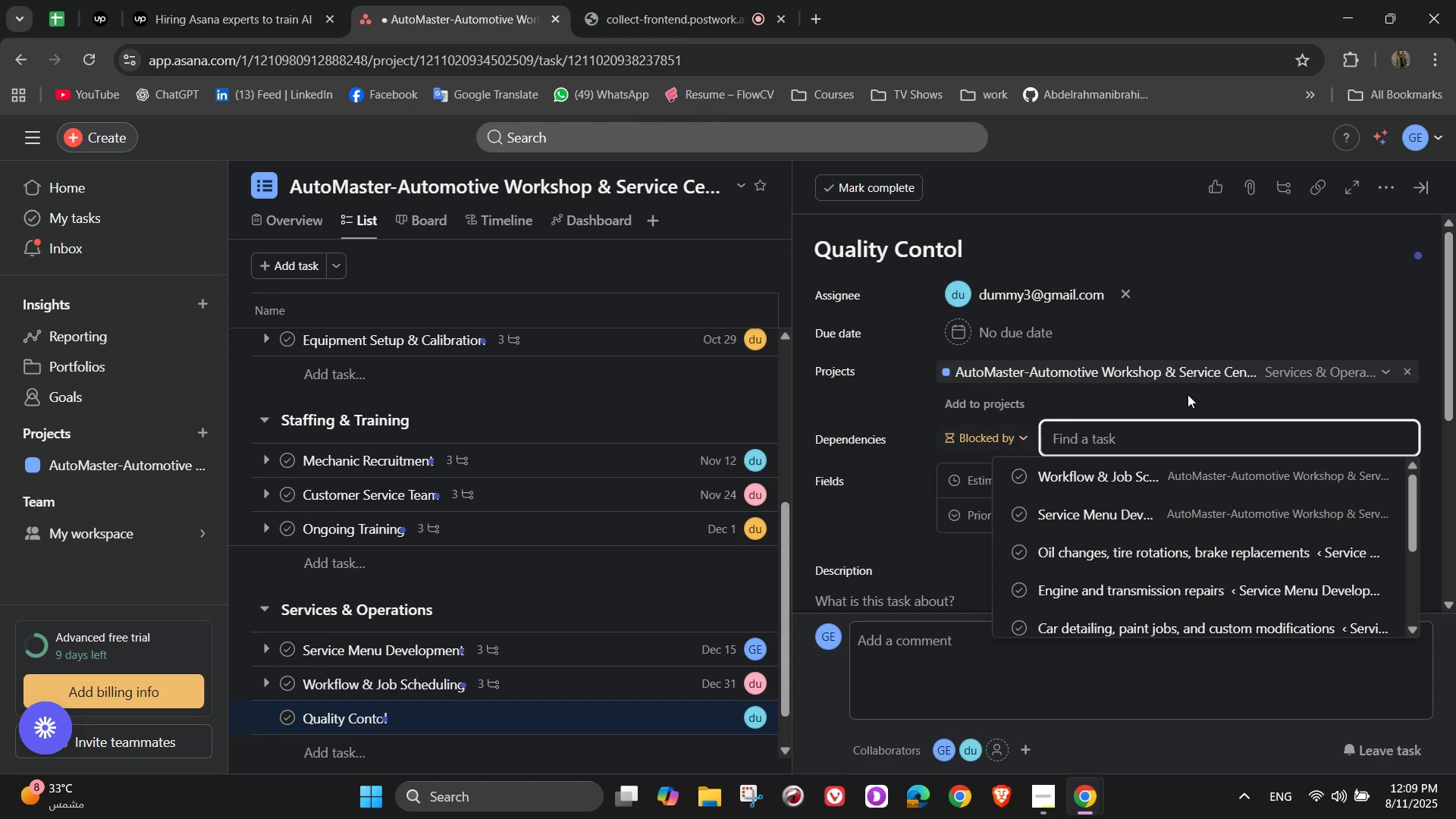 
left_click([1188, 394])
 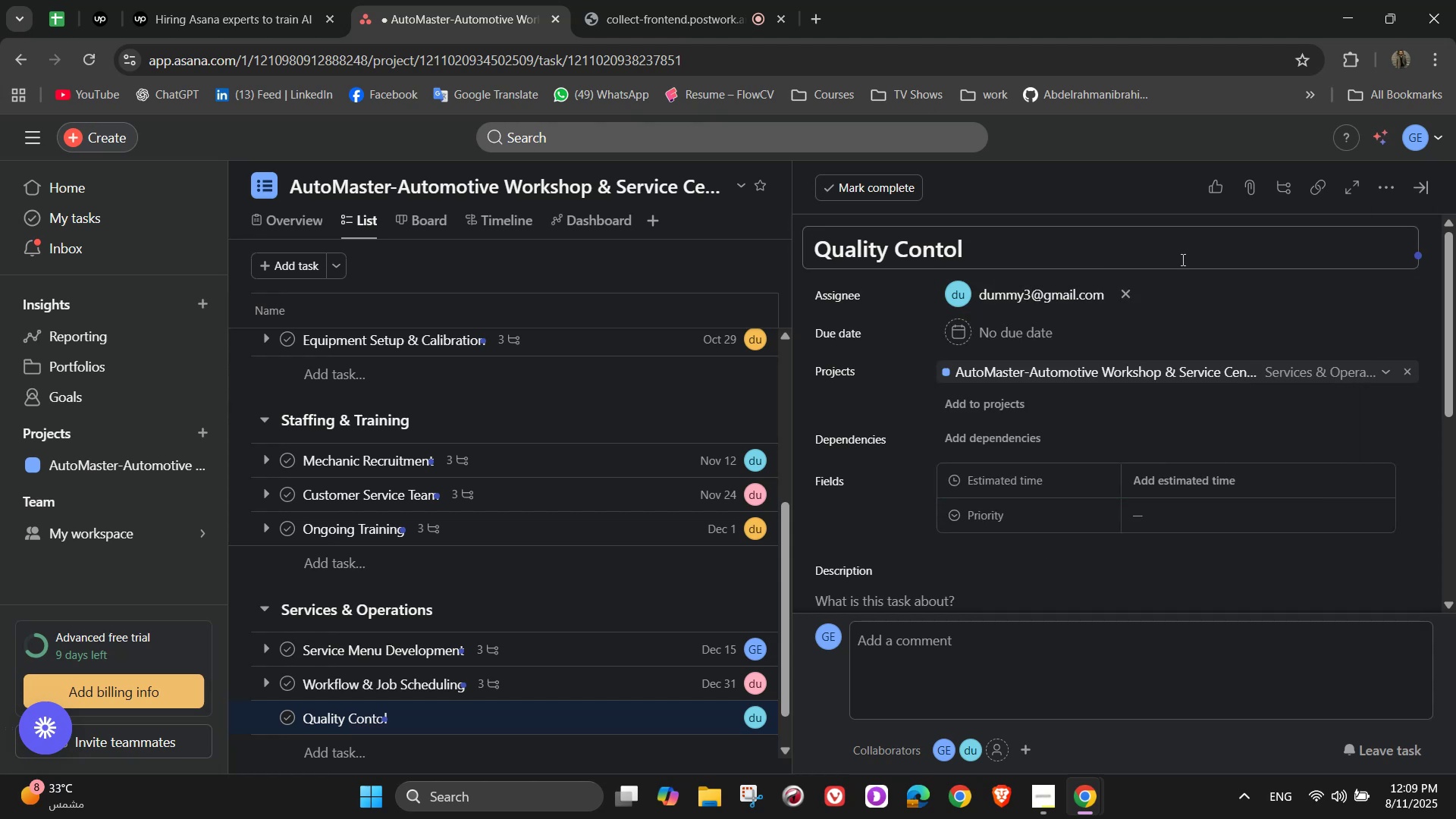 
left_click([998, 328])
 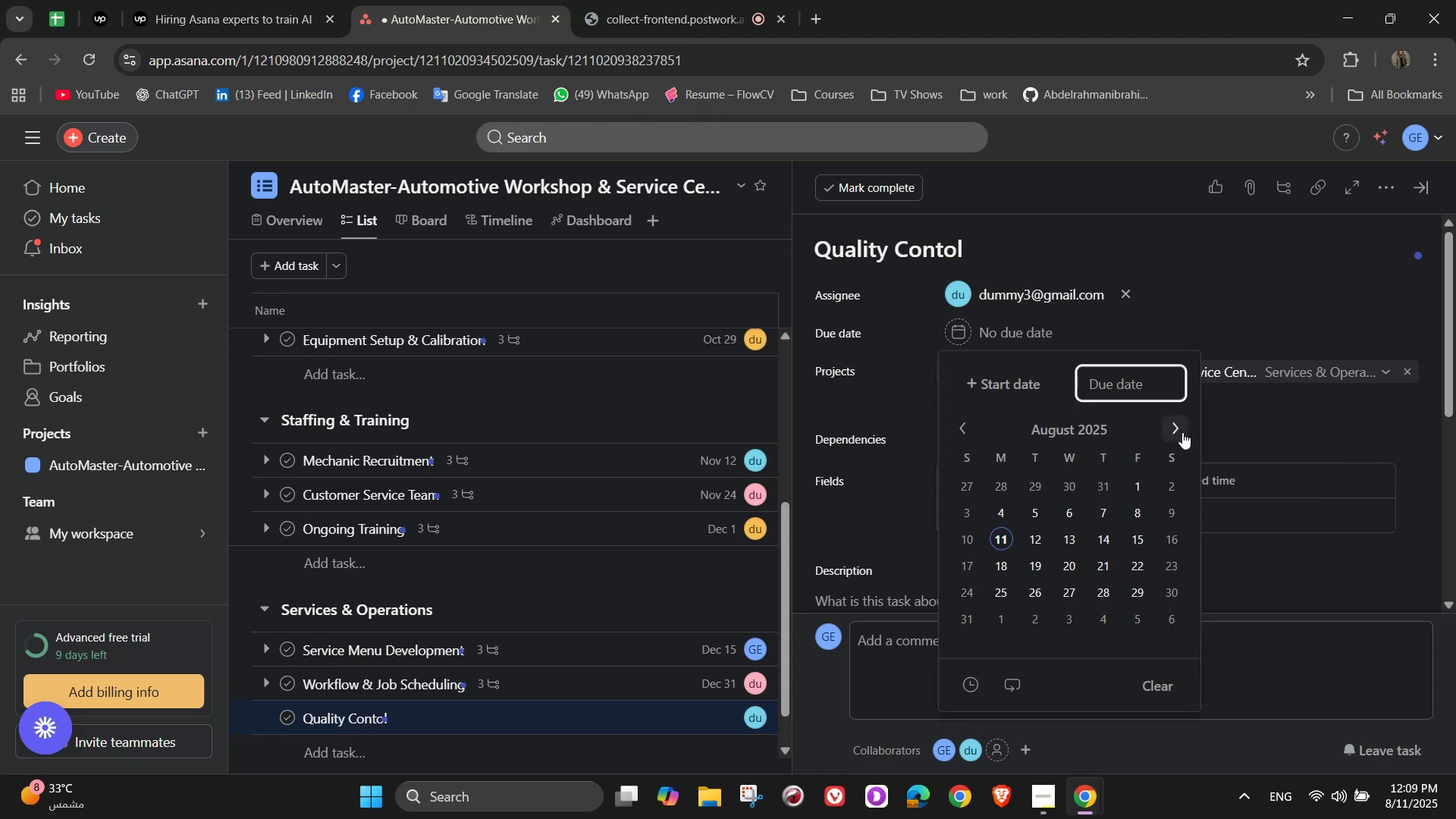 
double_click([1181, 431])
 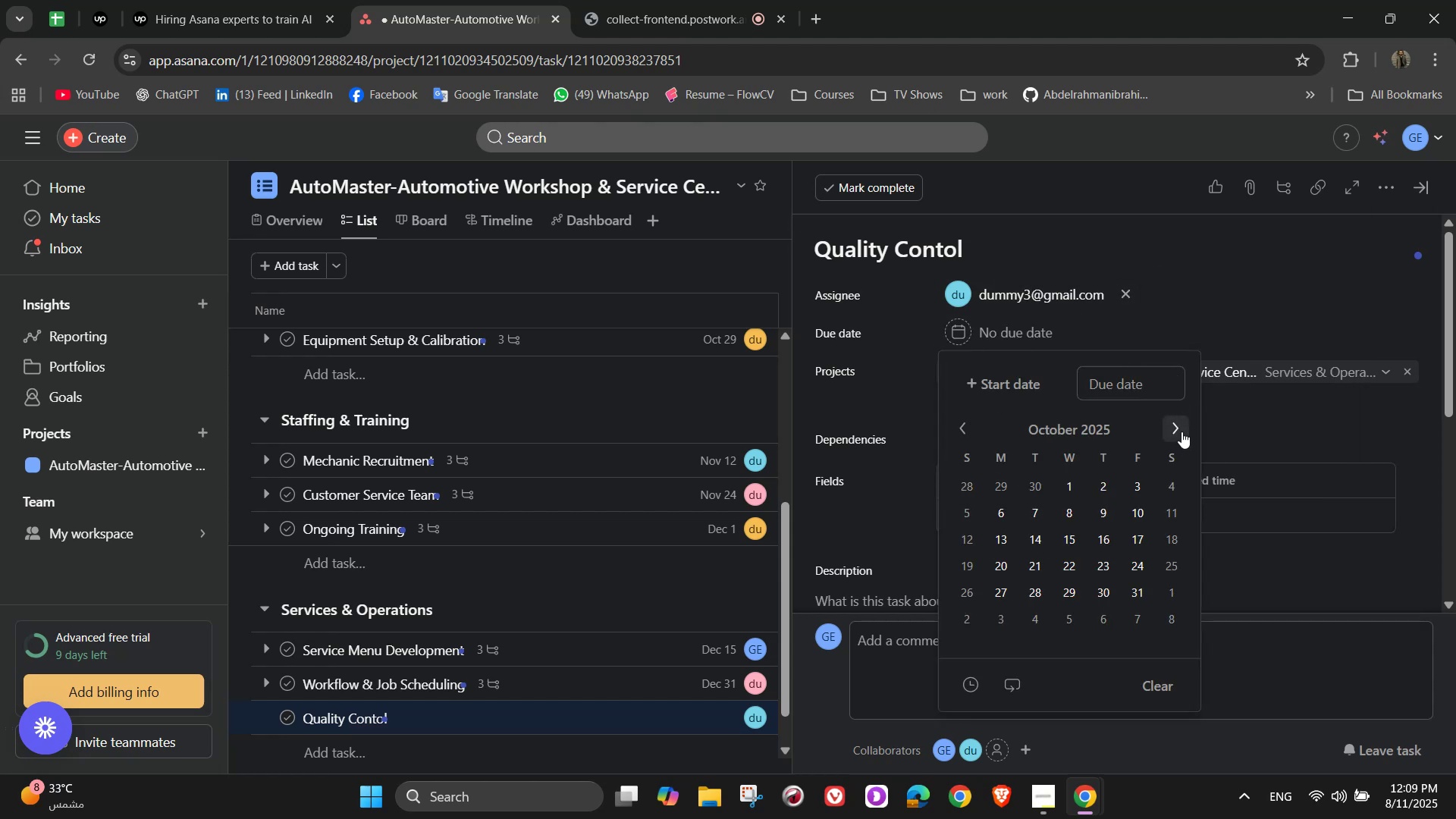 
triple_click([1181, 431])
 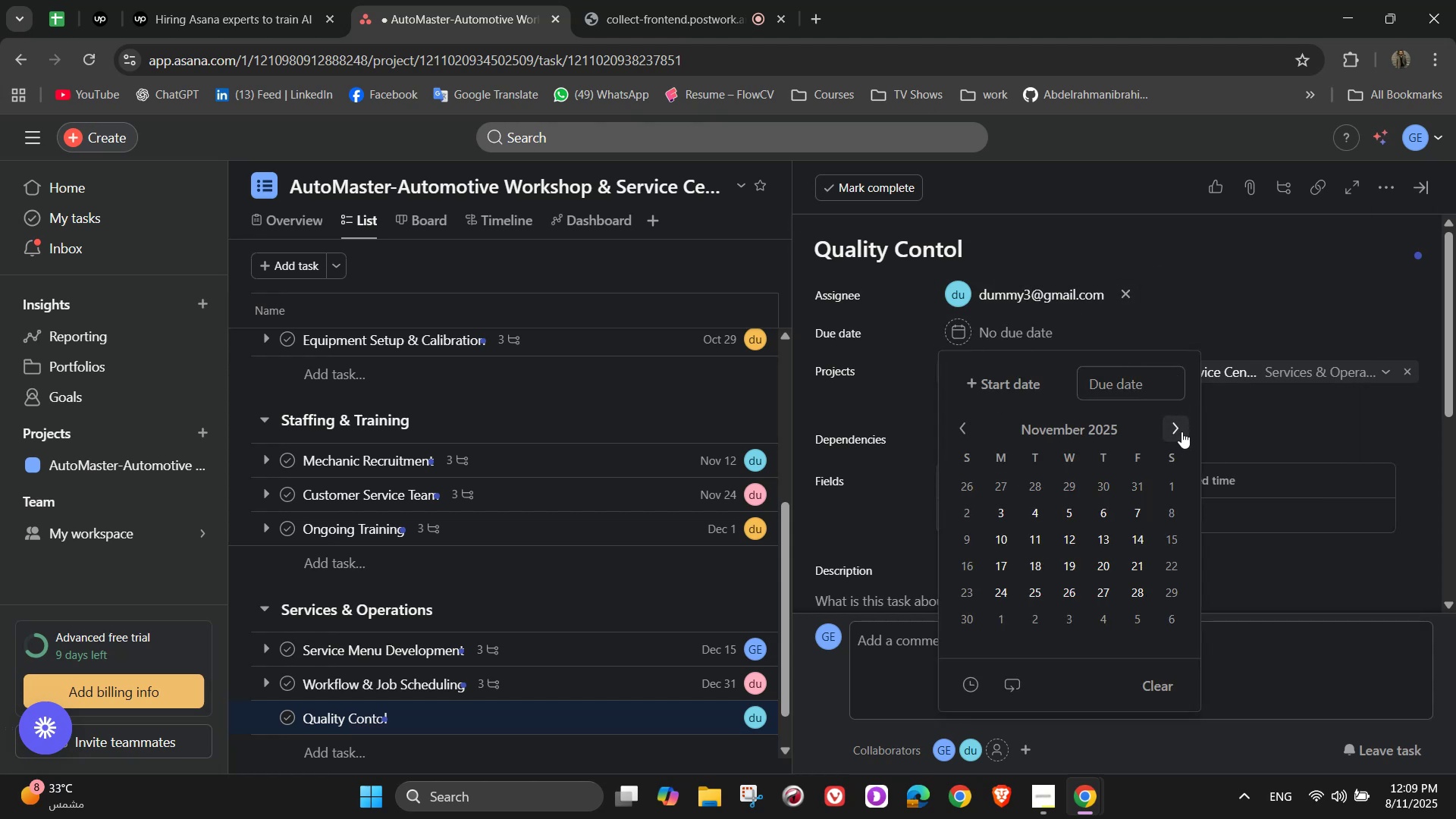 
triple_click([1181, 431])
 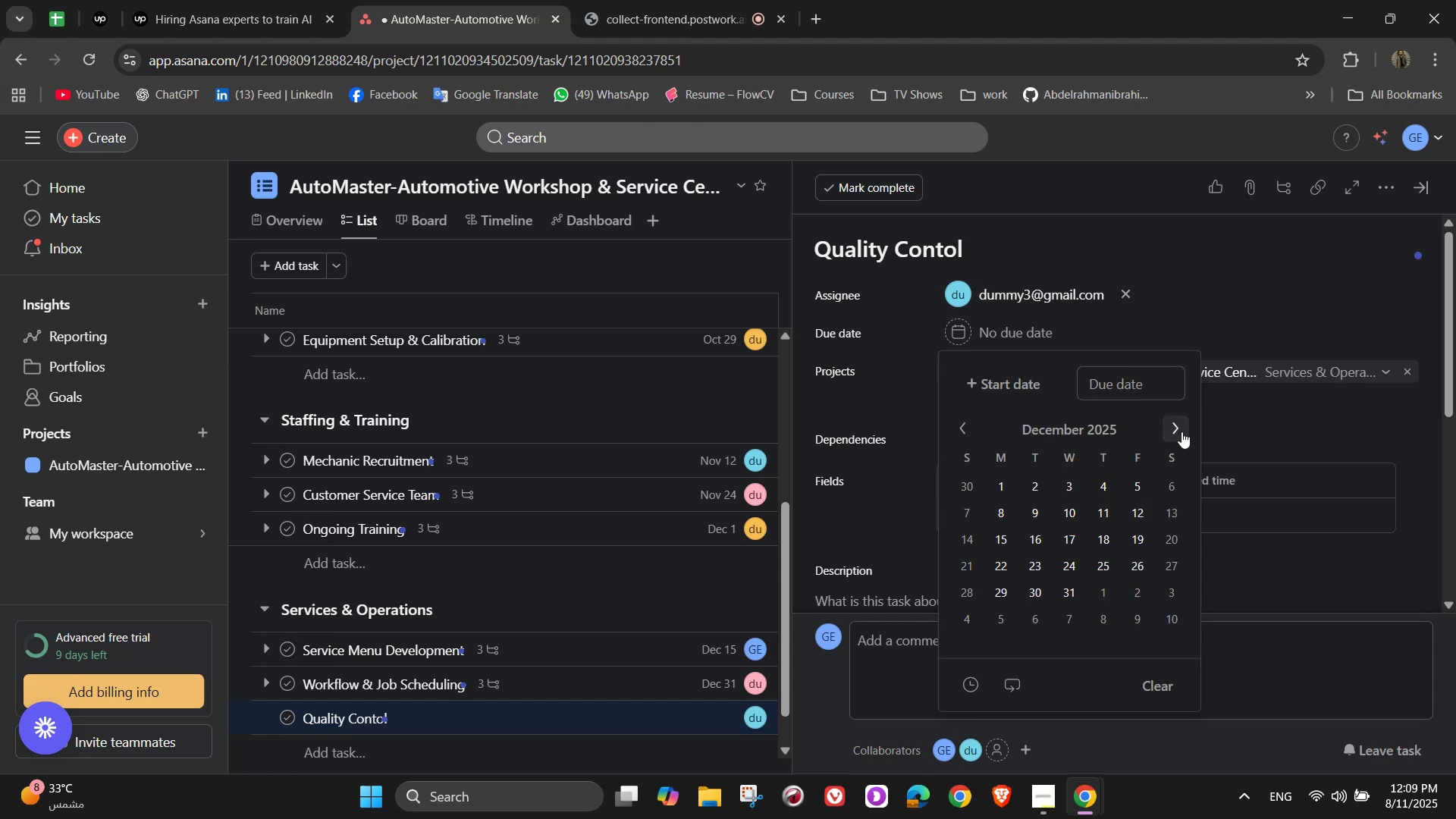 
triple_click([1181, 431])
 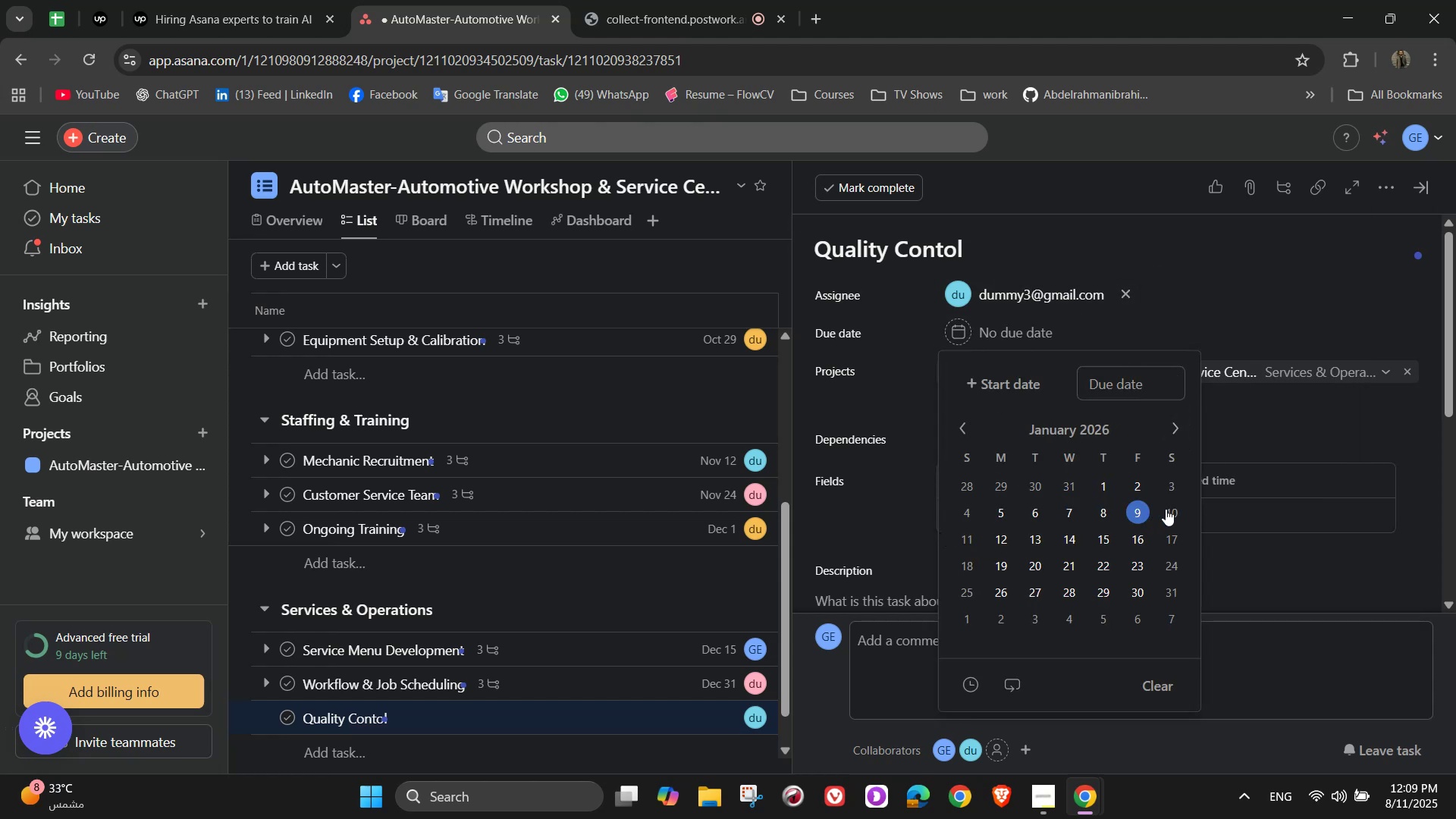 
left_click([971, 530])
 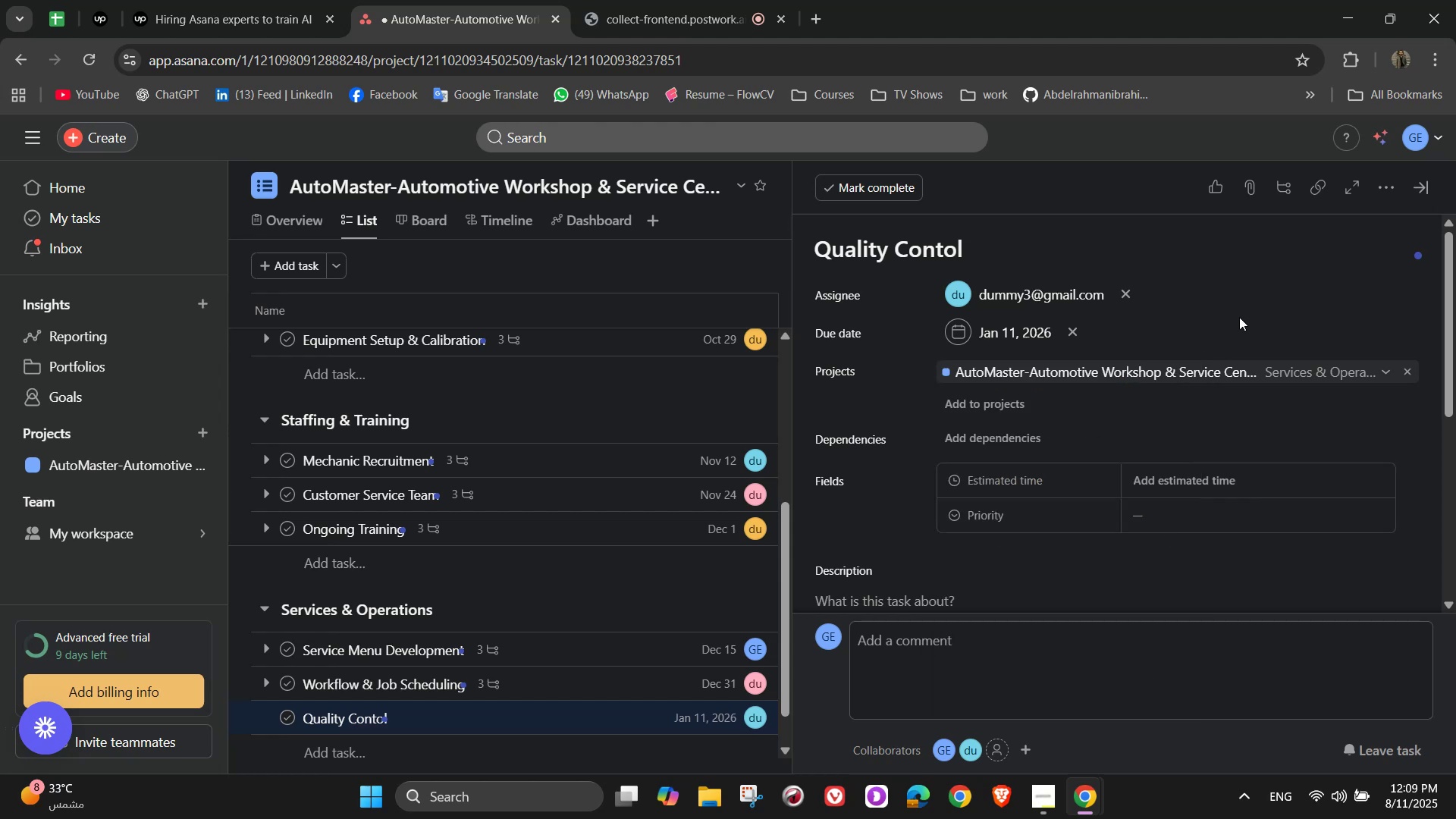 
left_click([1239, 317])
 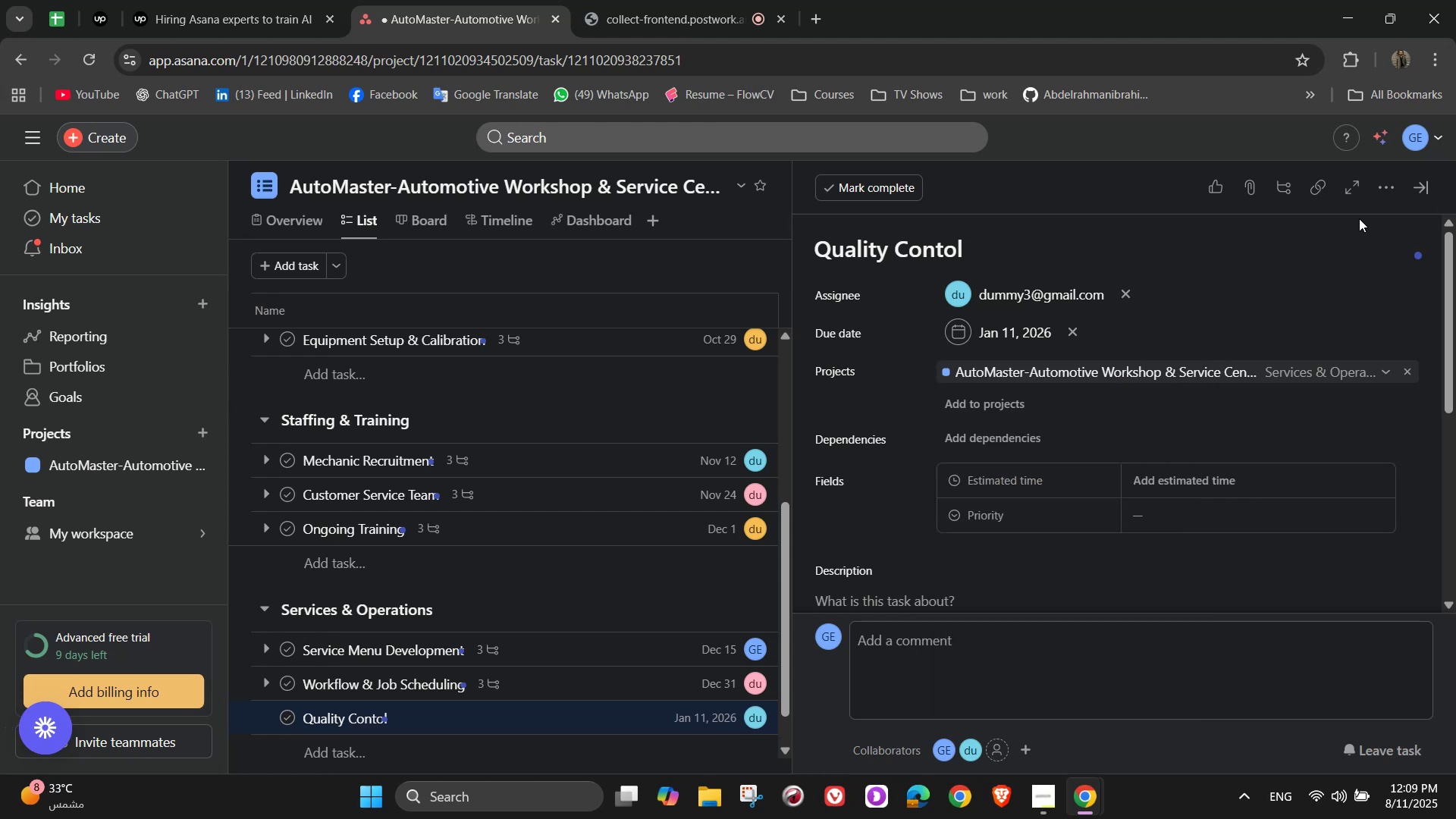 
left_click([1385, 197])
 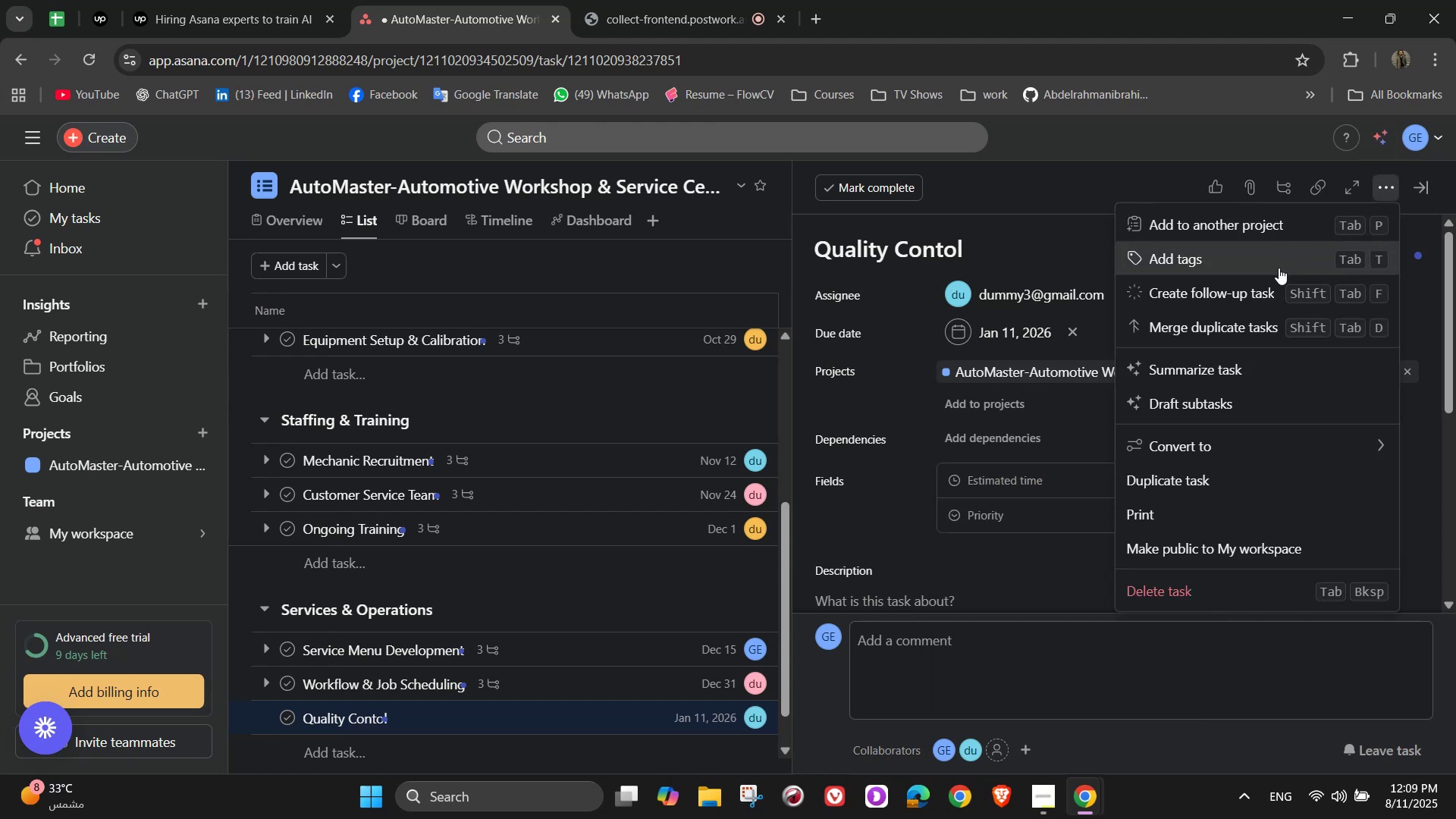 
left_click([1279, 268])
 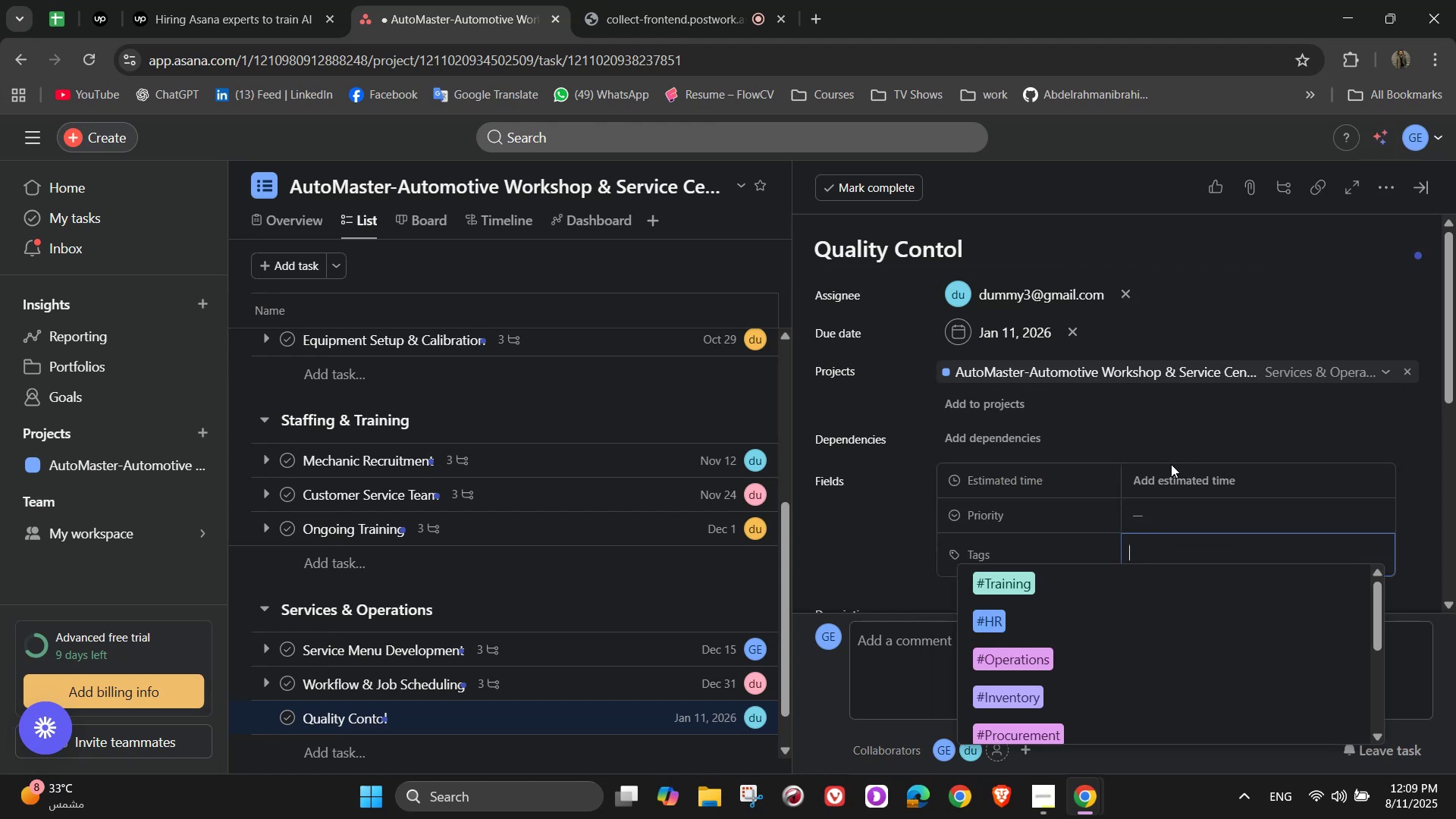 
wait(6.21)
 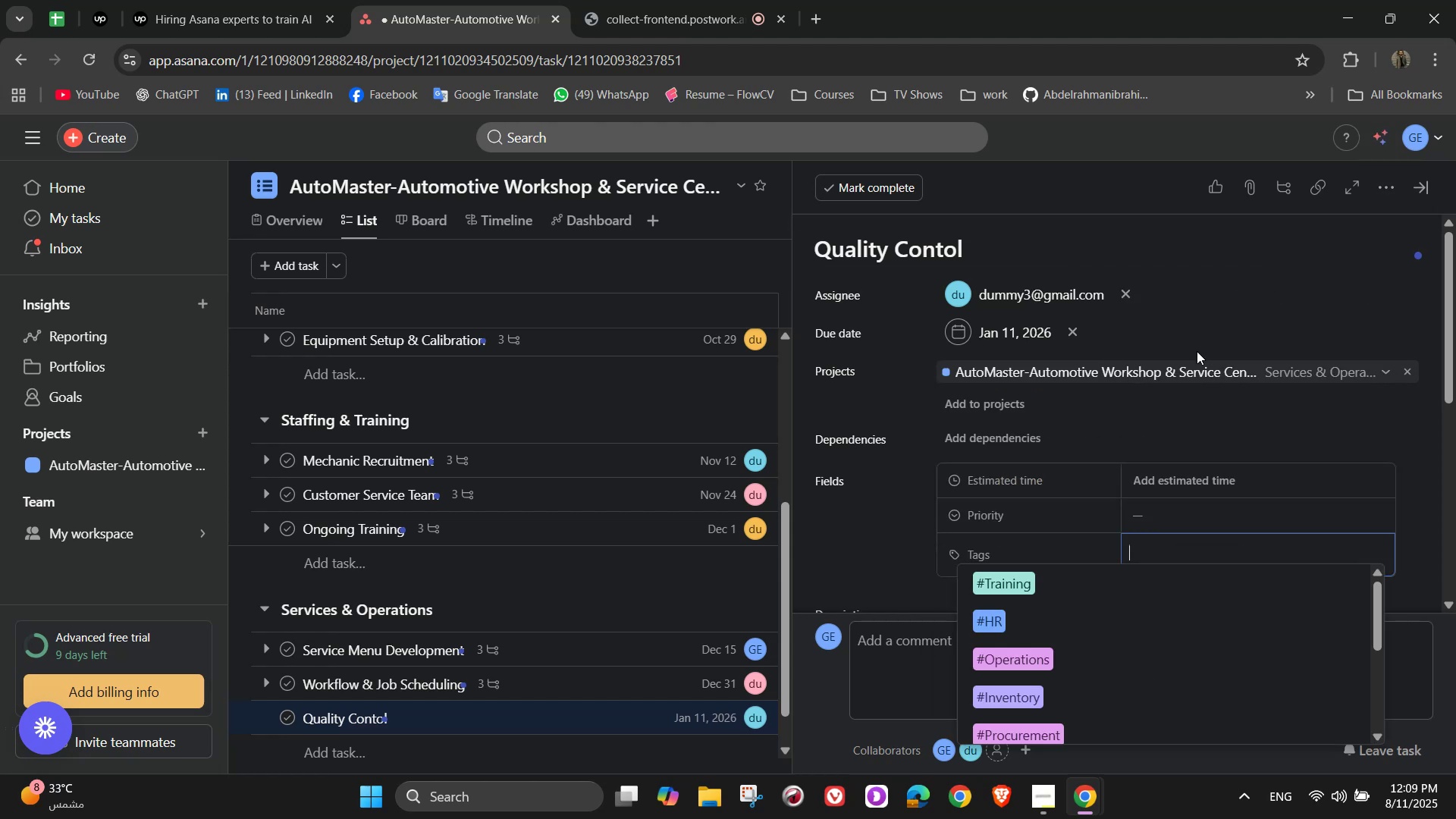 
key(Q)
 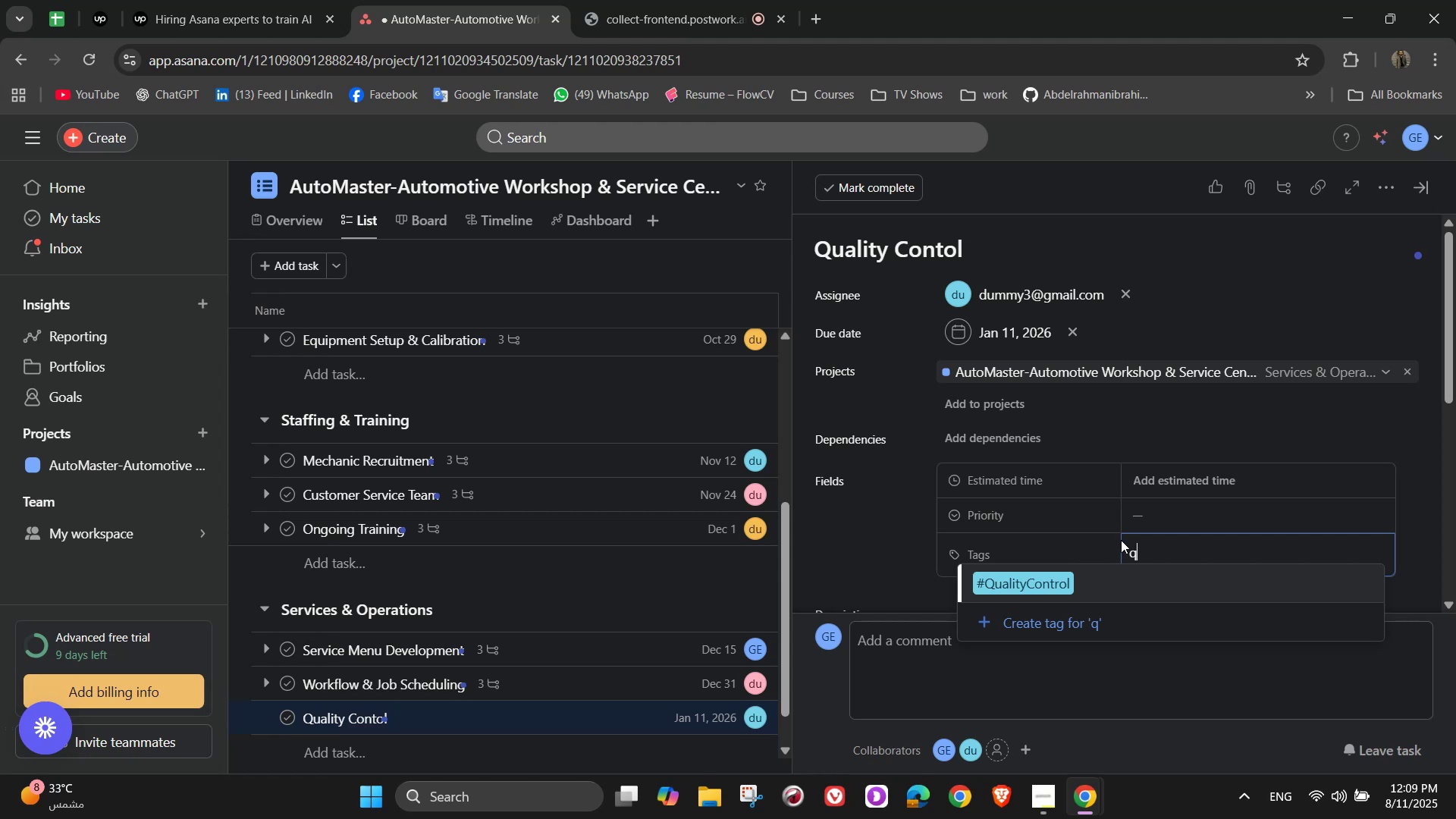 
left_click([1129, 574])
 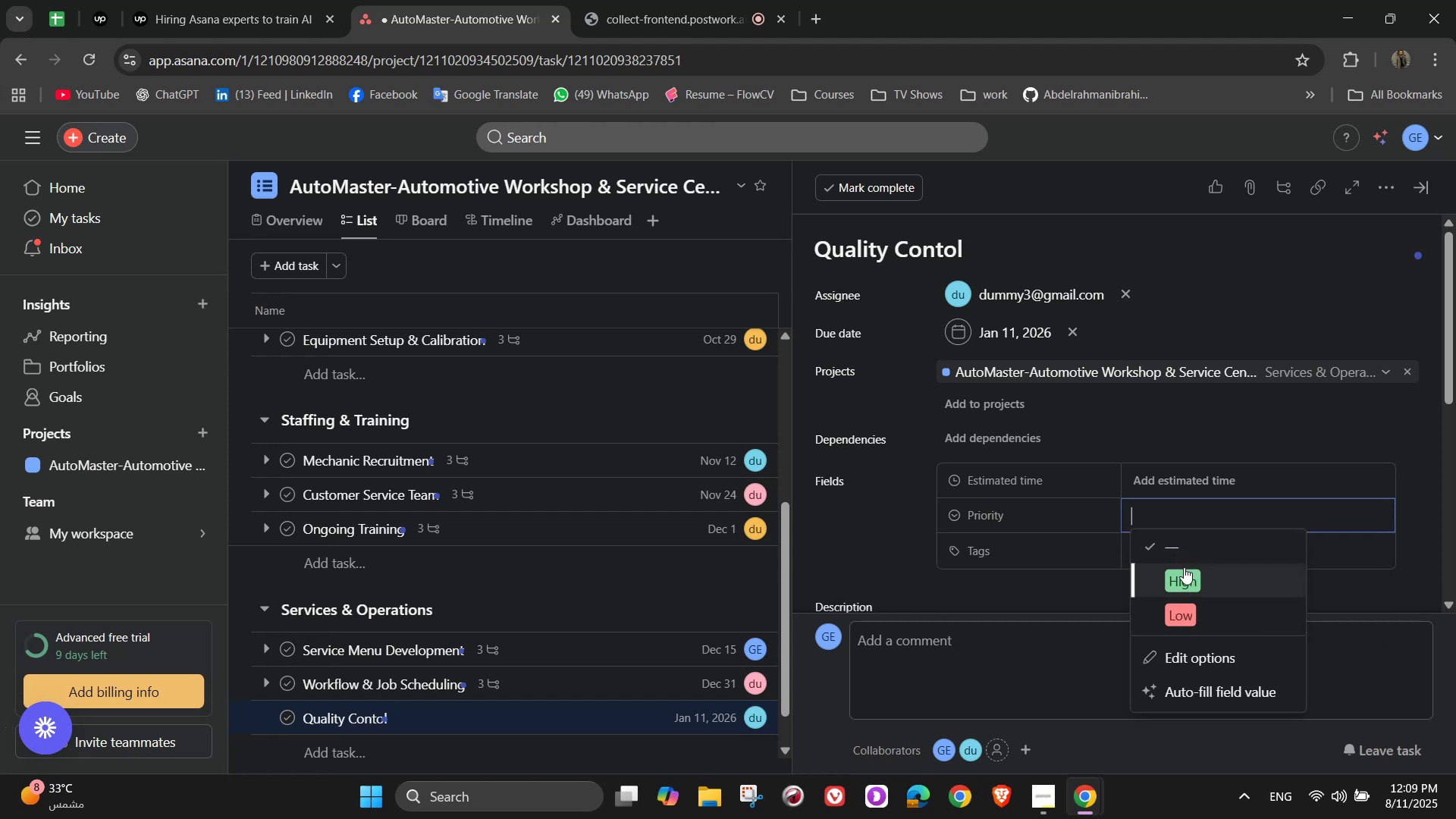 
left_click_drag(start_coordinate=[1170, 638], to_coordinate=[1166, 635])
 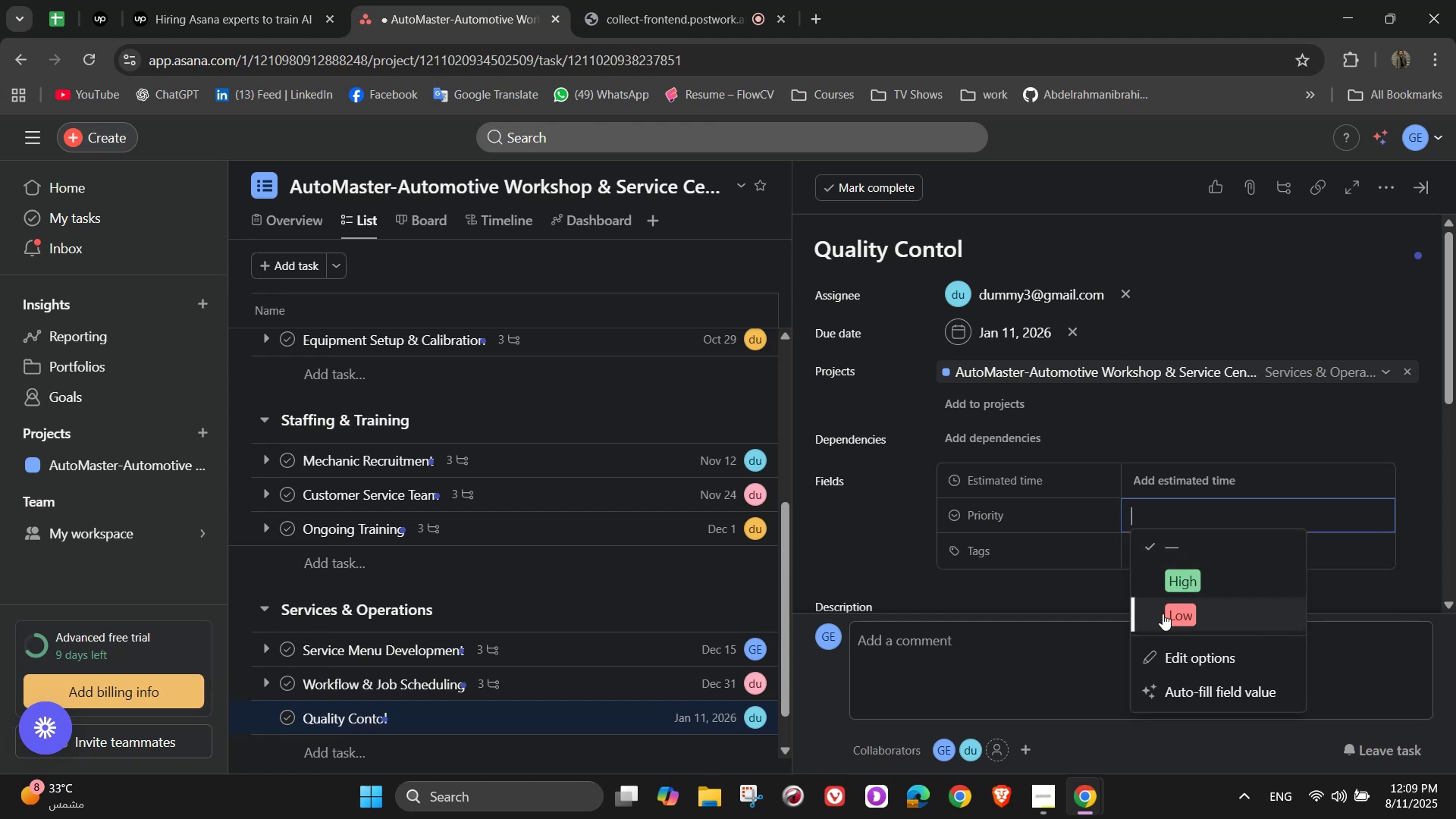 
left_click([1163, 613])
 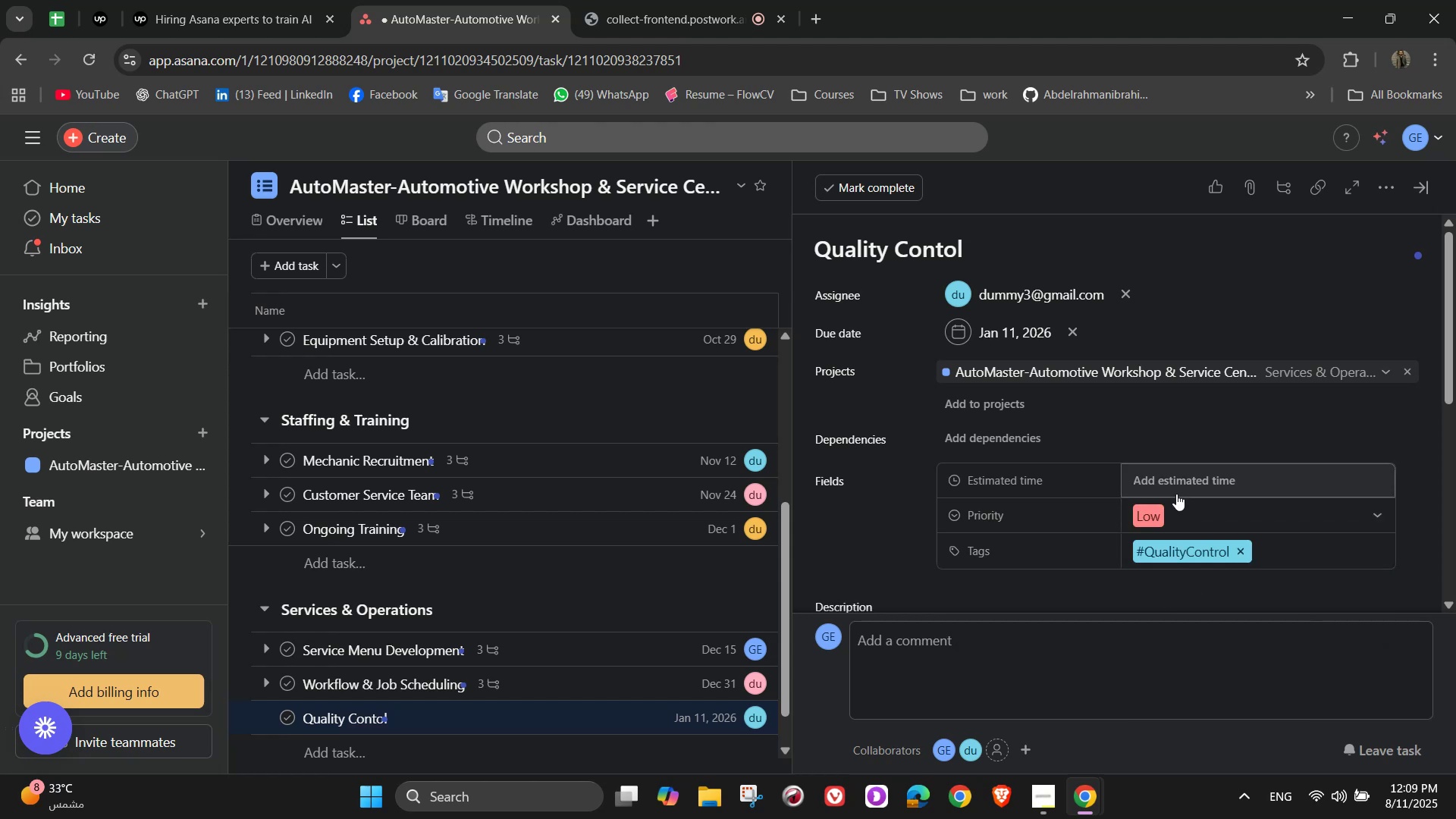 
left_click([1175, 489])
 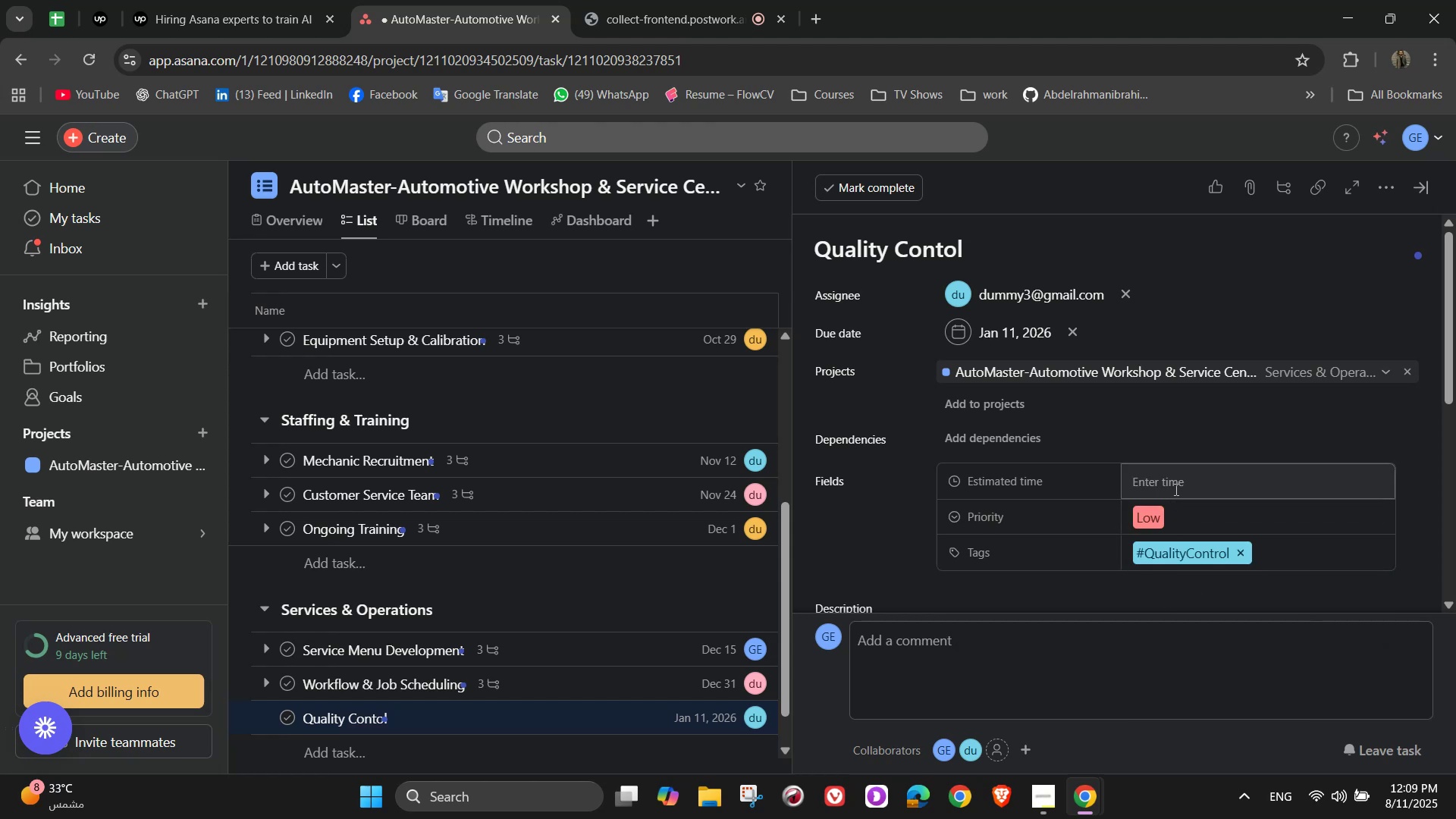 
left_click([1175, 489])
 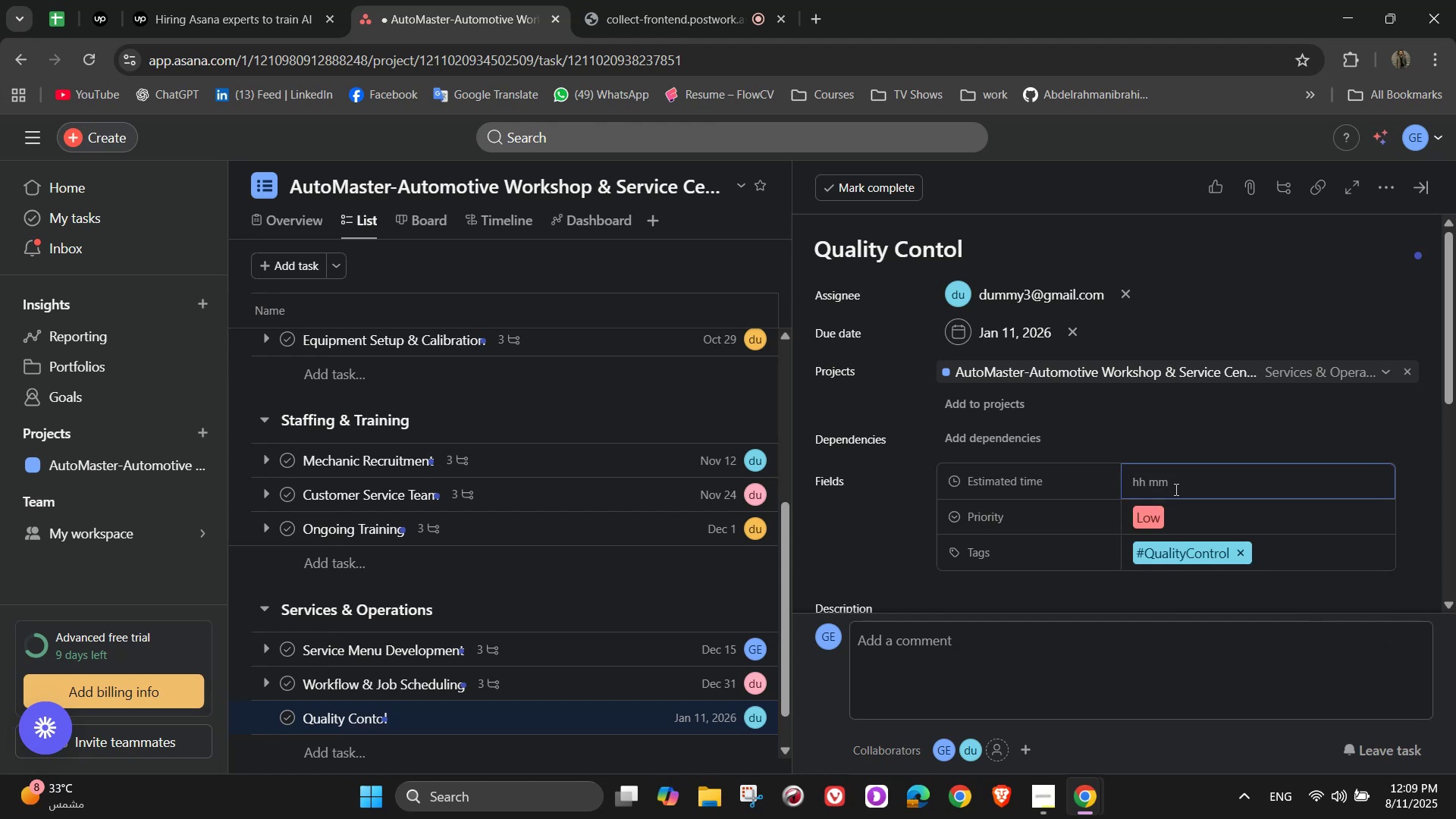 
key(Numpad8)
 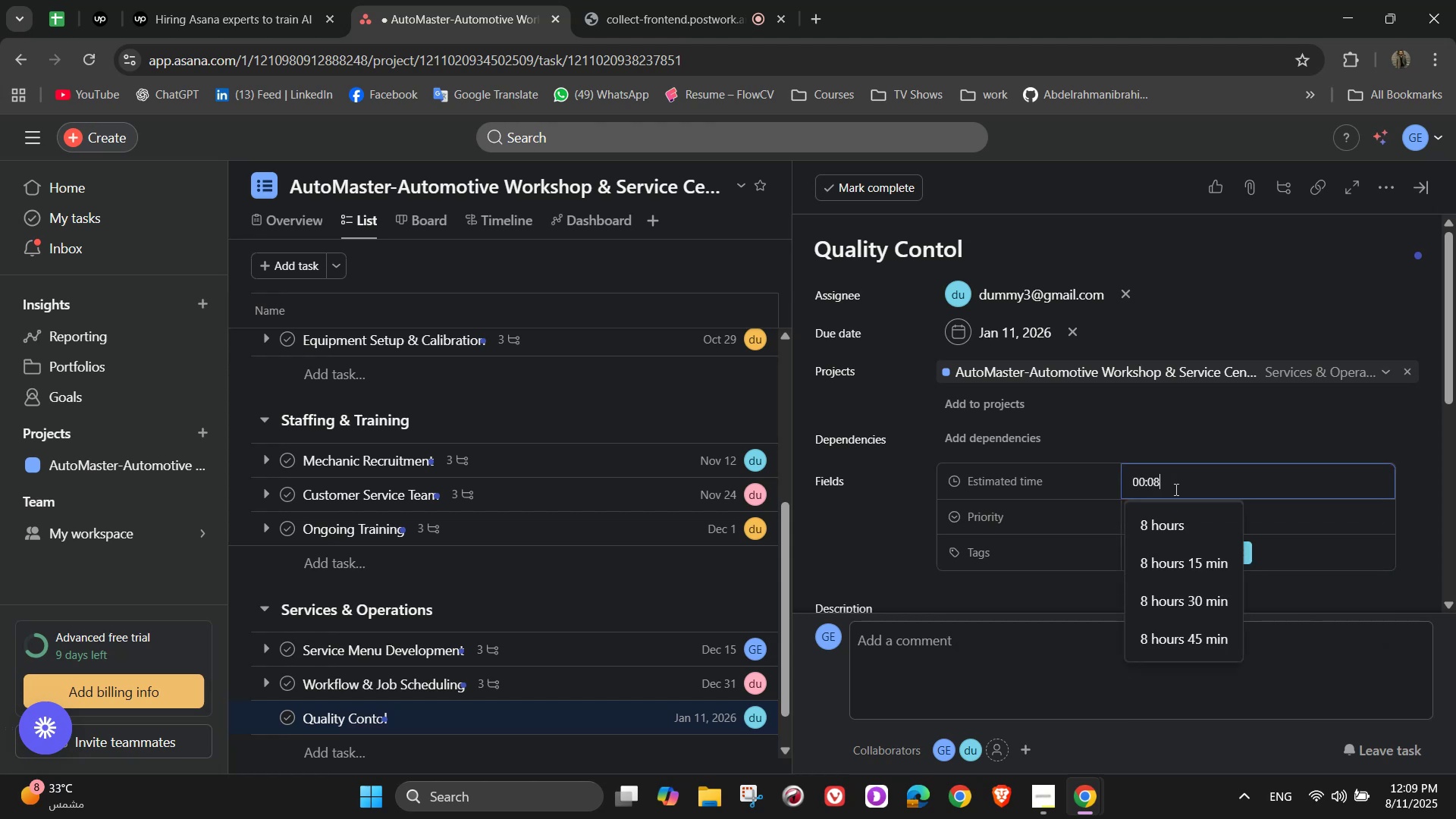 
key(Numpad0)
 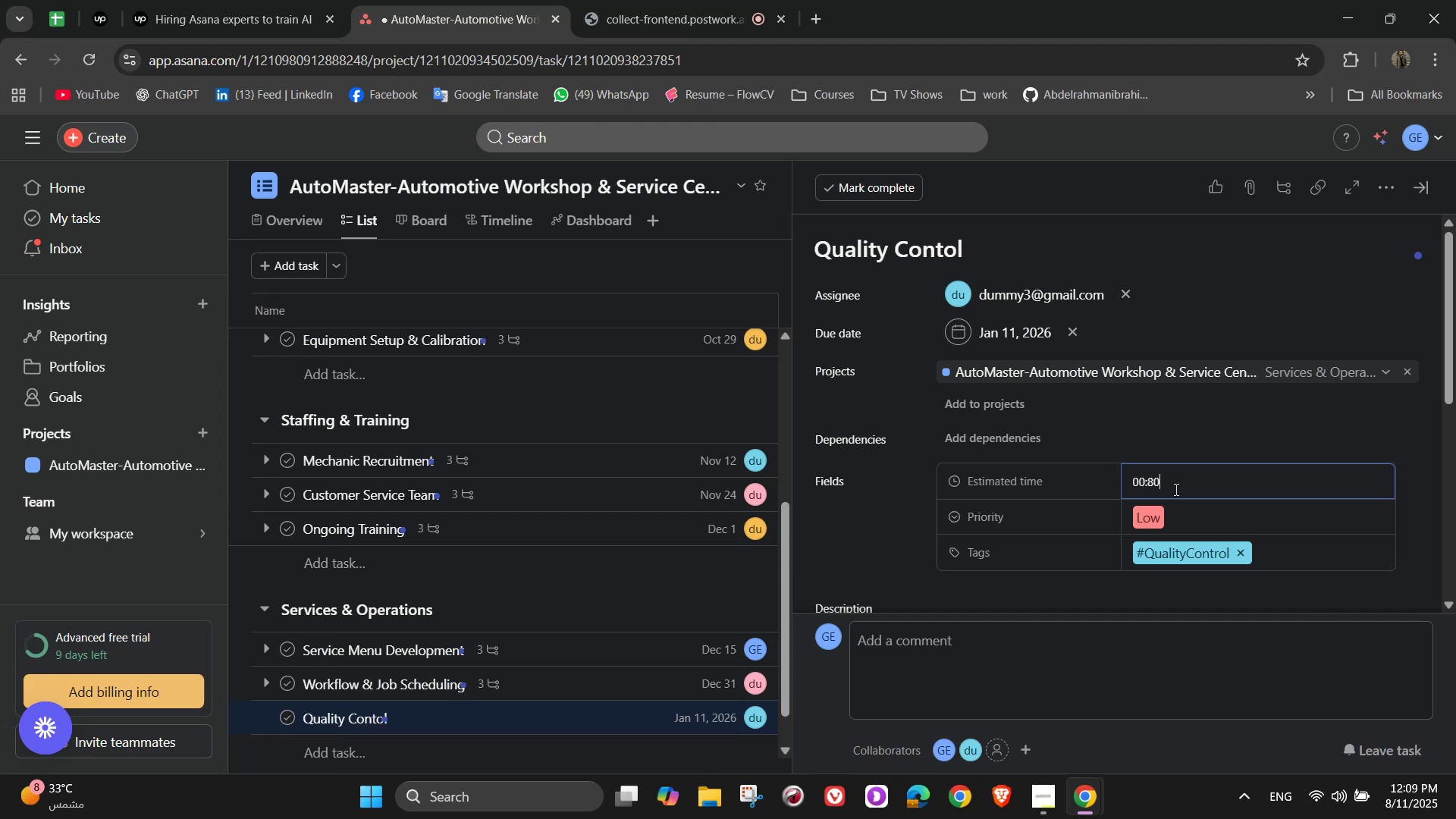 
key(Numpad0)
 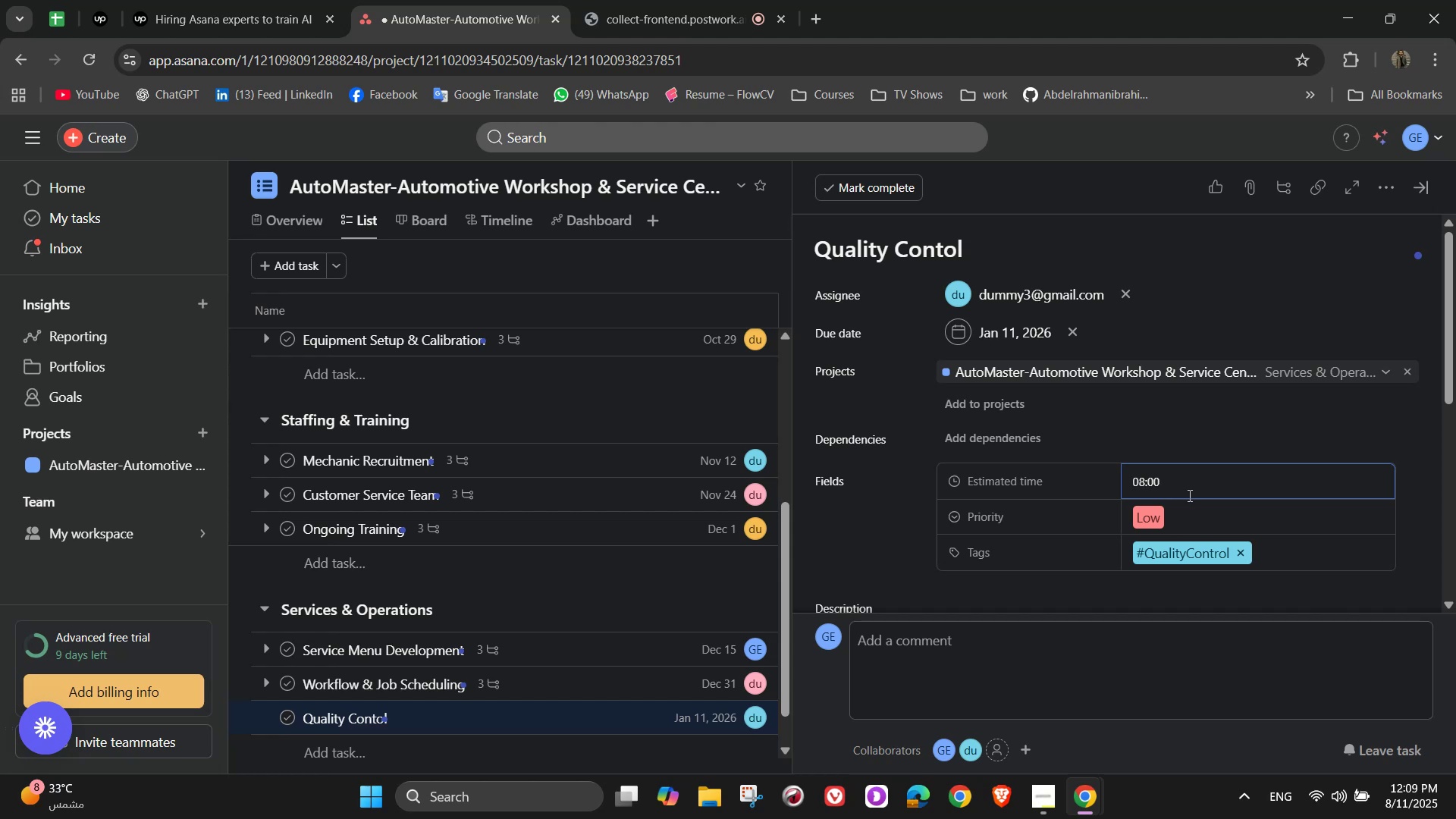 
scroll: coordinate [1191, 466], scroll_direction: down, amount: 2.0
 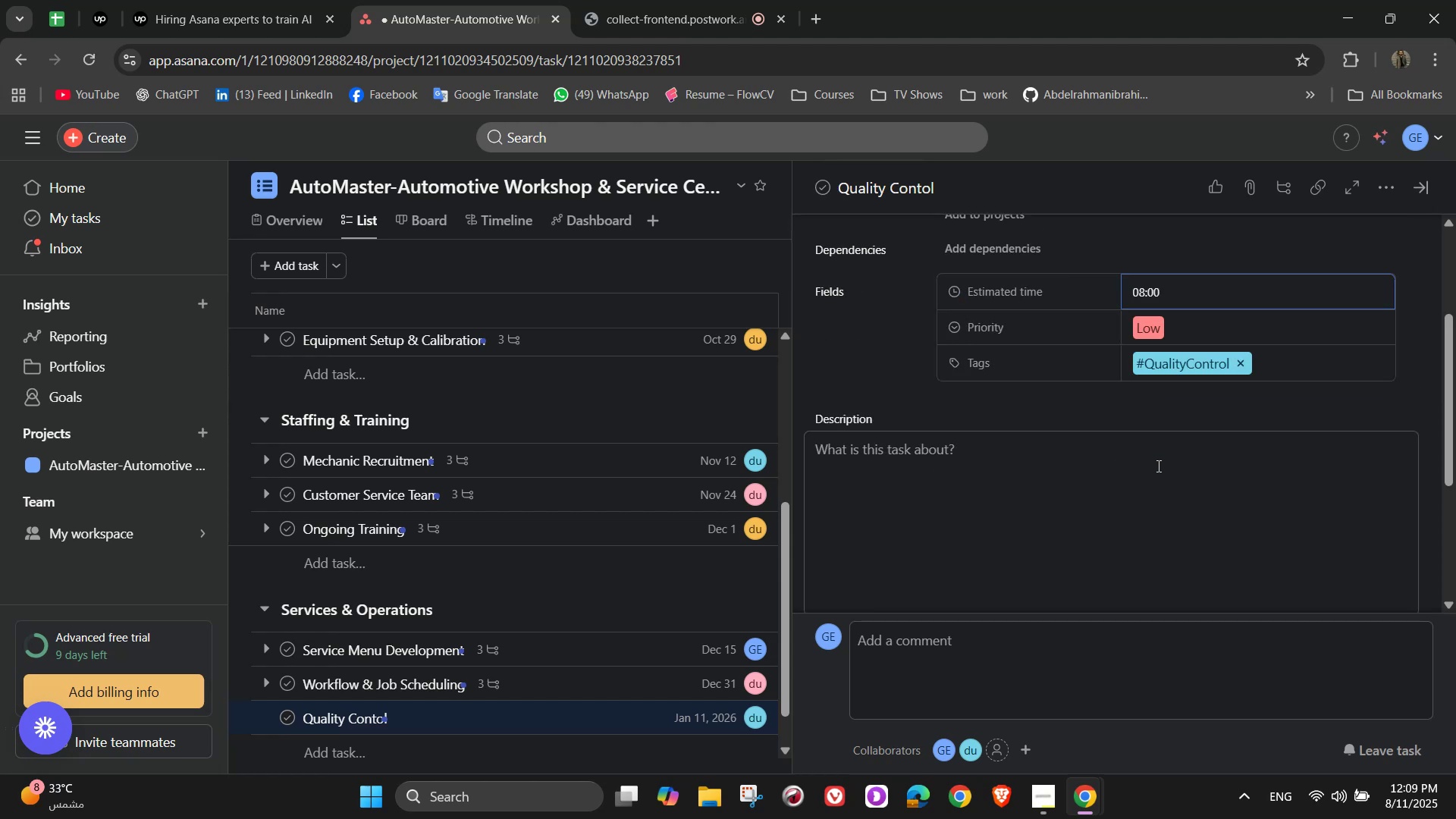 
left_click([1157, 466])
 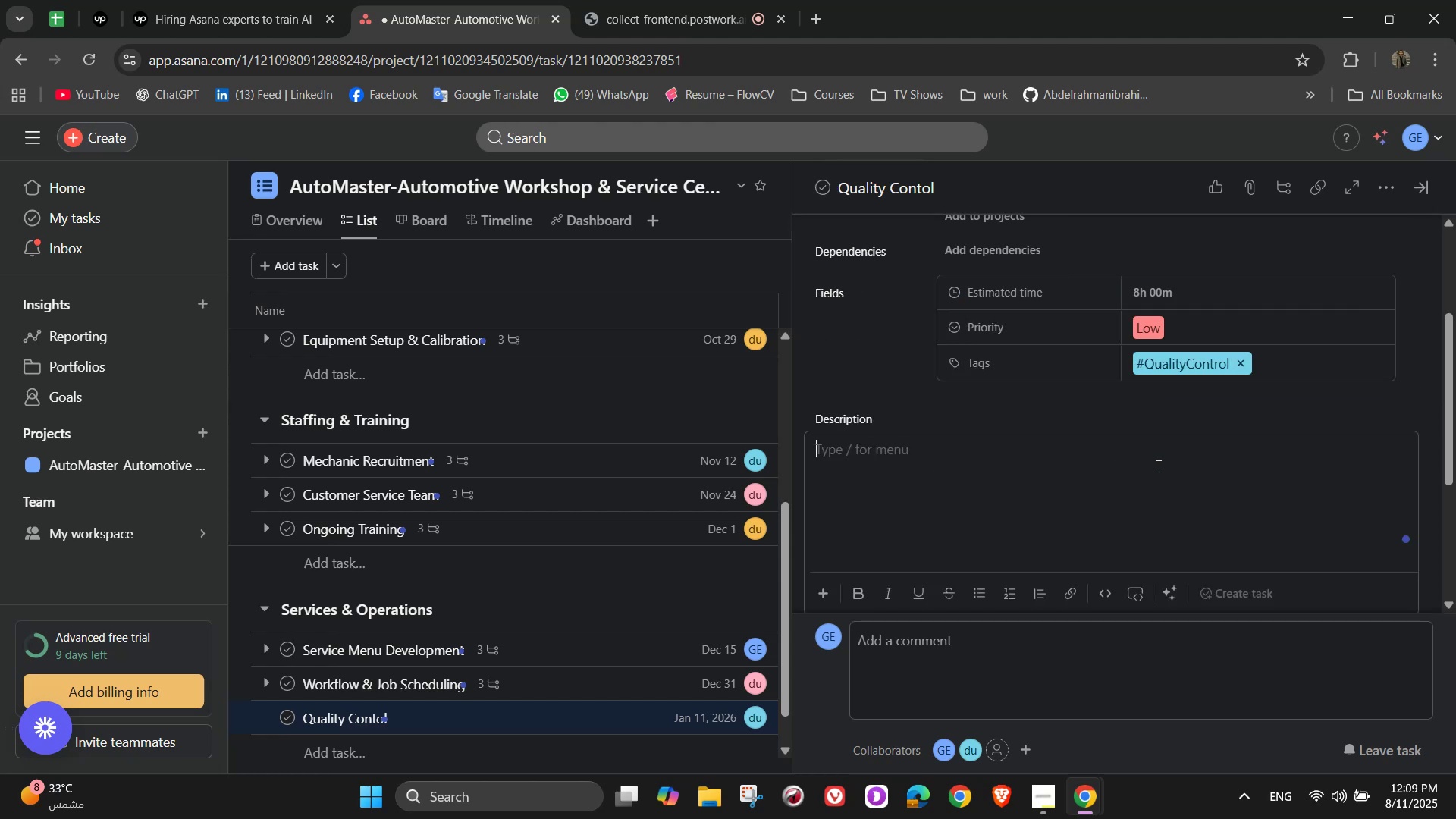 
type(Maintain consistent high service standards)
 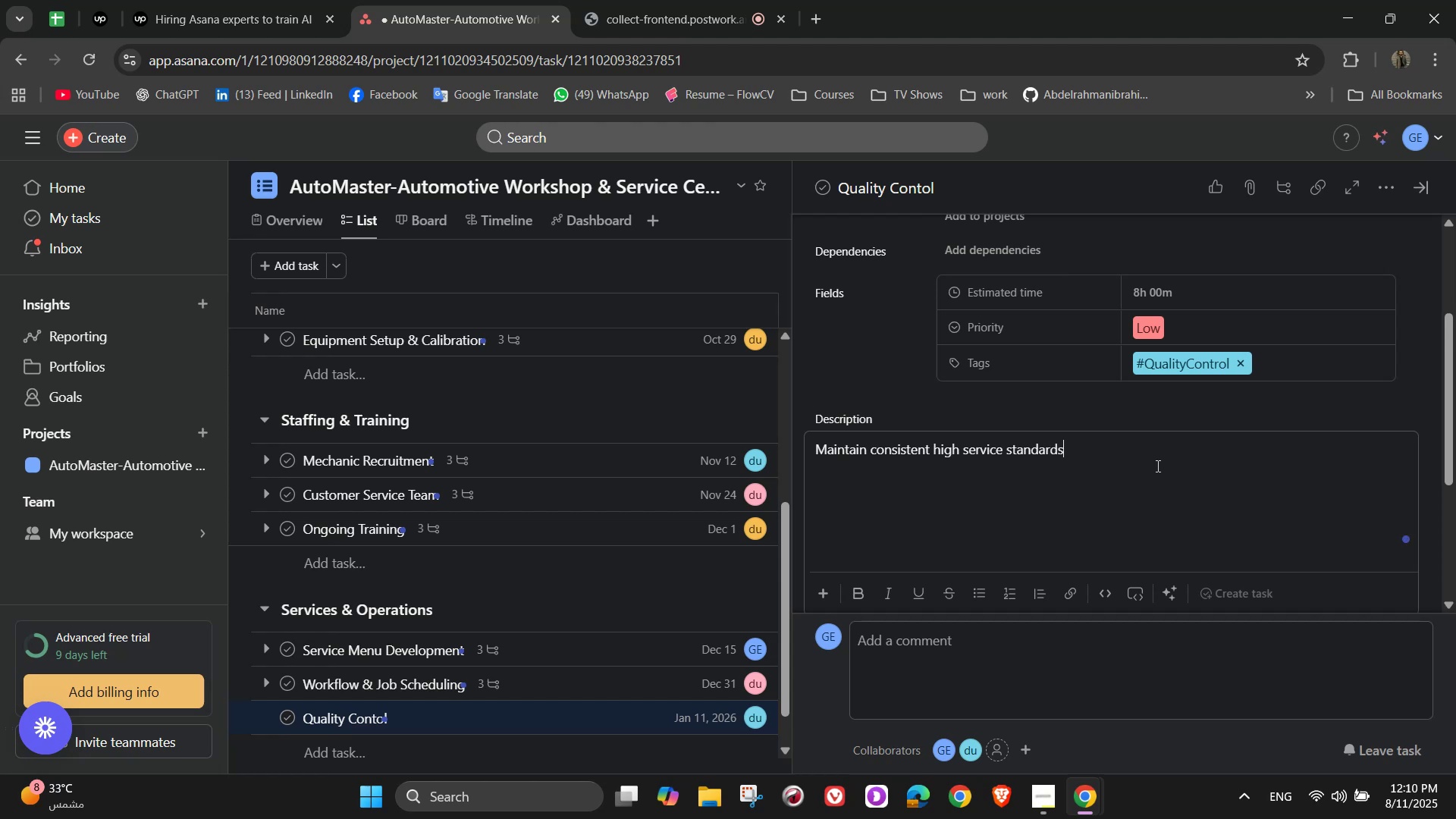 
scroll: coordinate [1157, 466], scroll_direction: down, amount: 2.0
 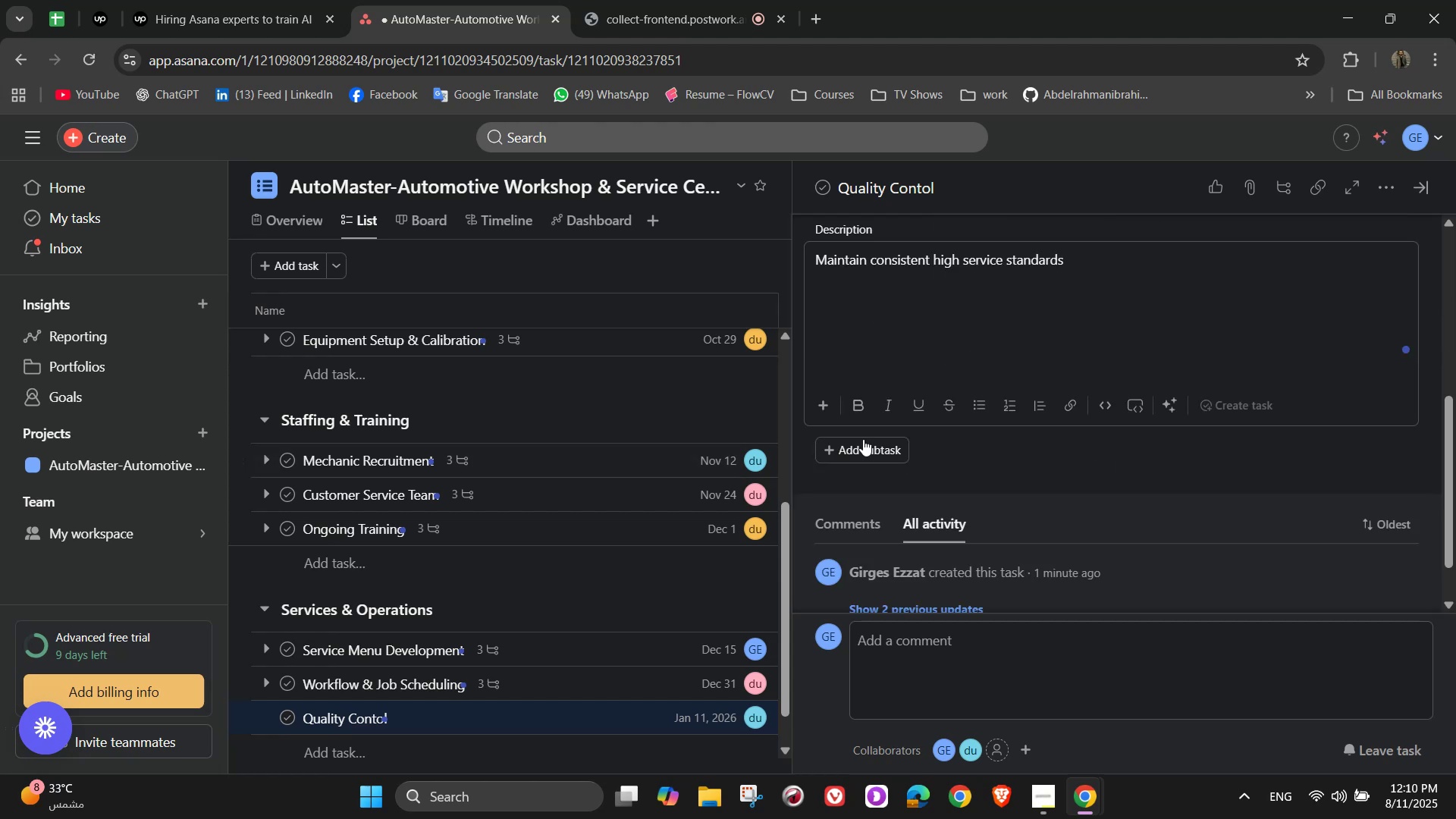 
left_click([863, 445])
 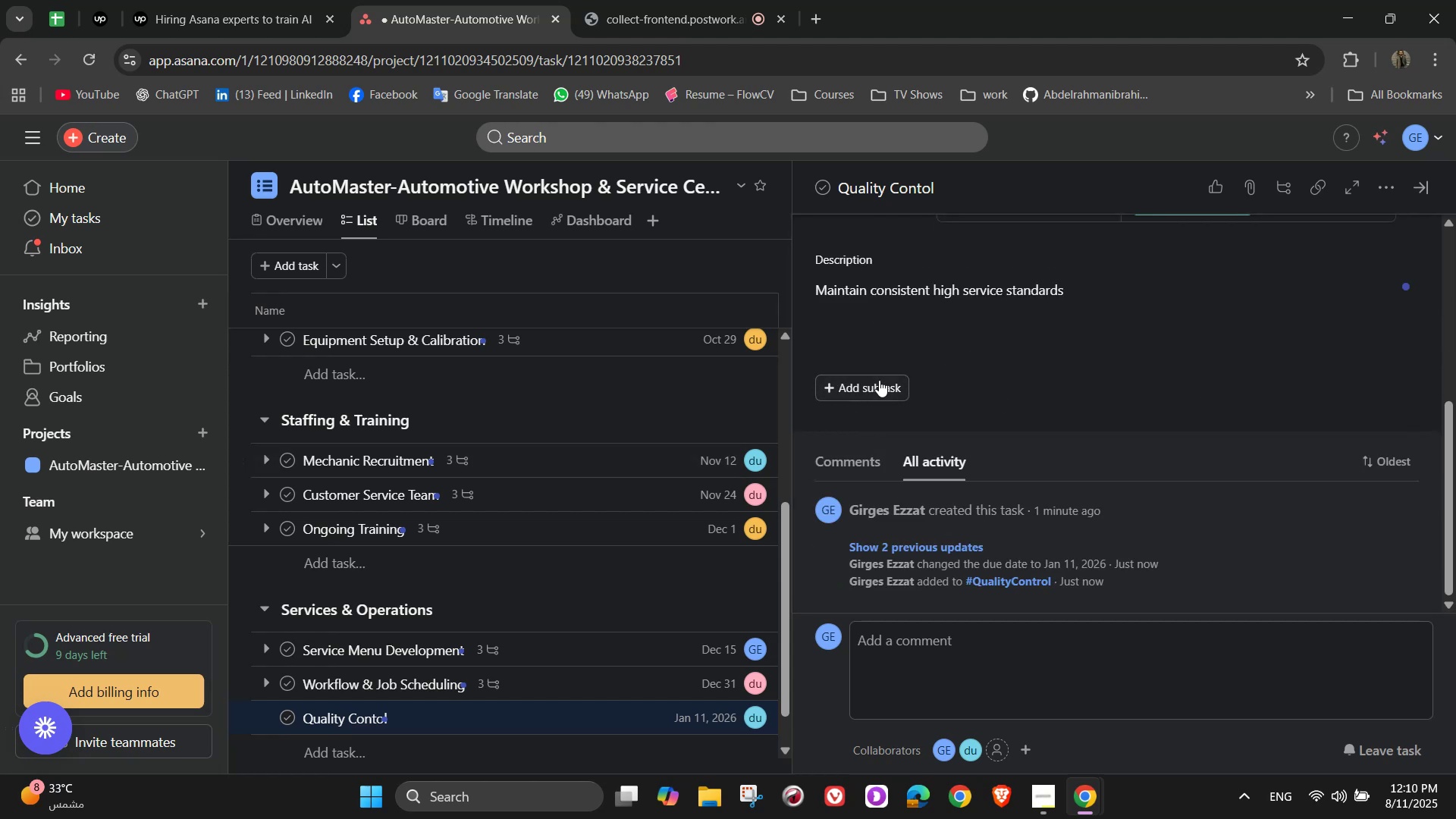 
left_click([880, 379])
 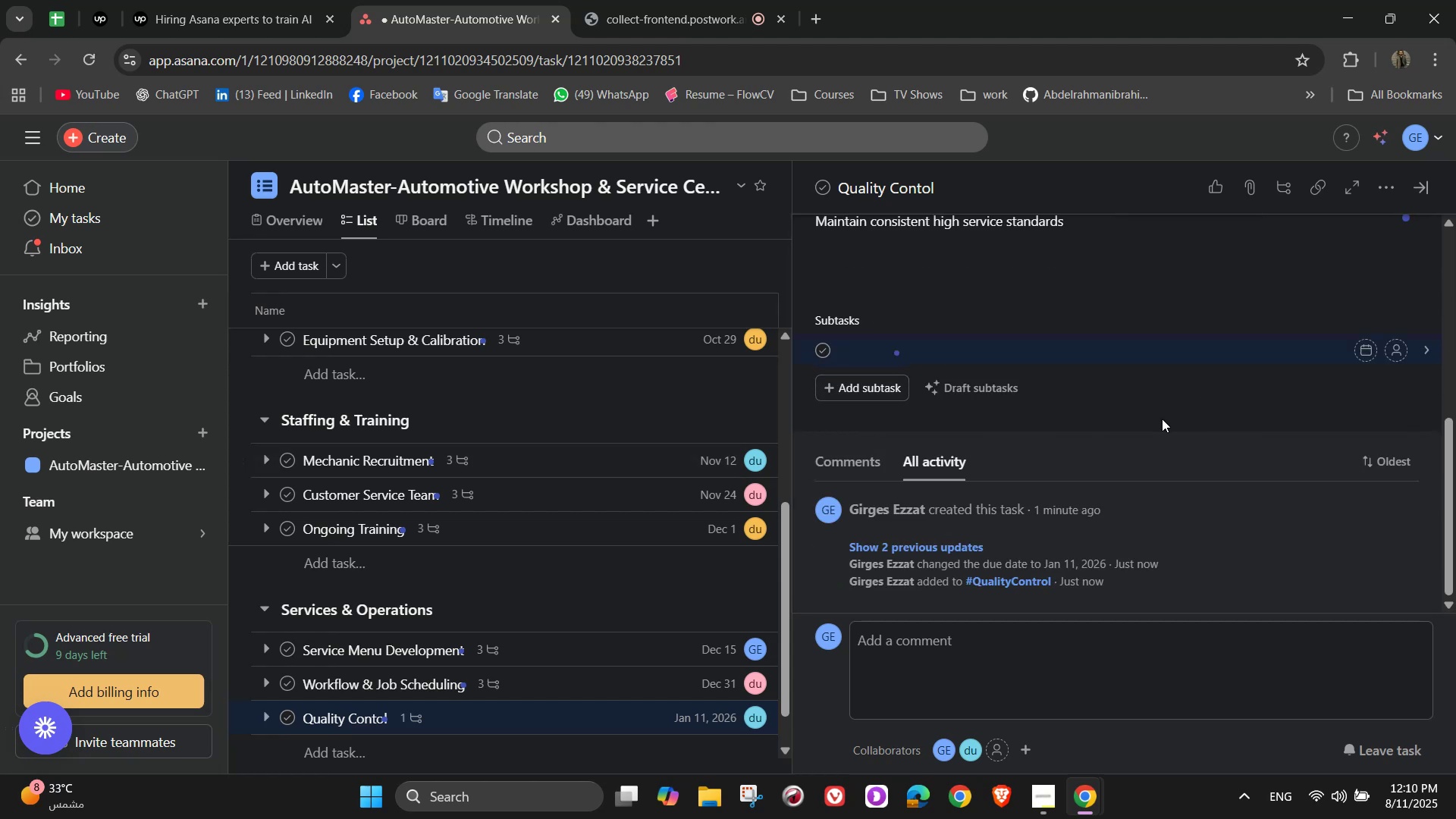 
type(Test drive after major repairs)
key(NumpadEnter)
type(Double-check all safety st[Delete])
key(Backspace)
type(ystems)
key(NumpadEnter)
type(Document service history for future reference)
 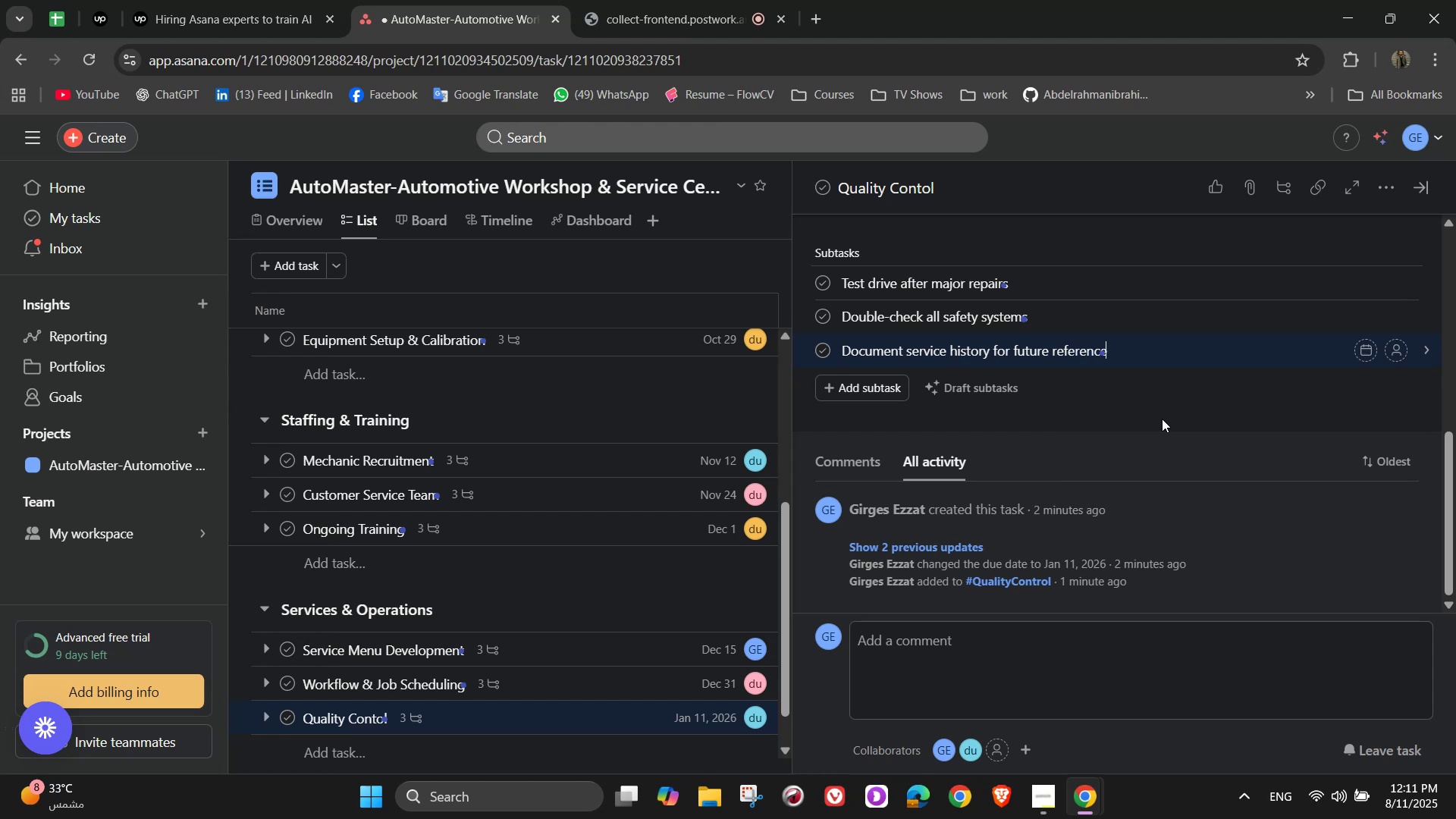 
scroll: coordinate [1263, 503], scroll_direction: up, amount: 2.0
 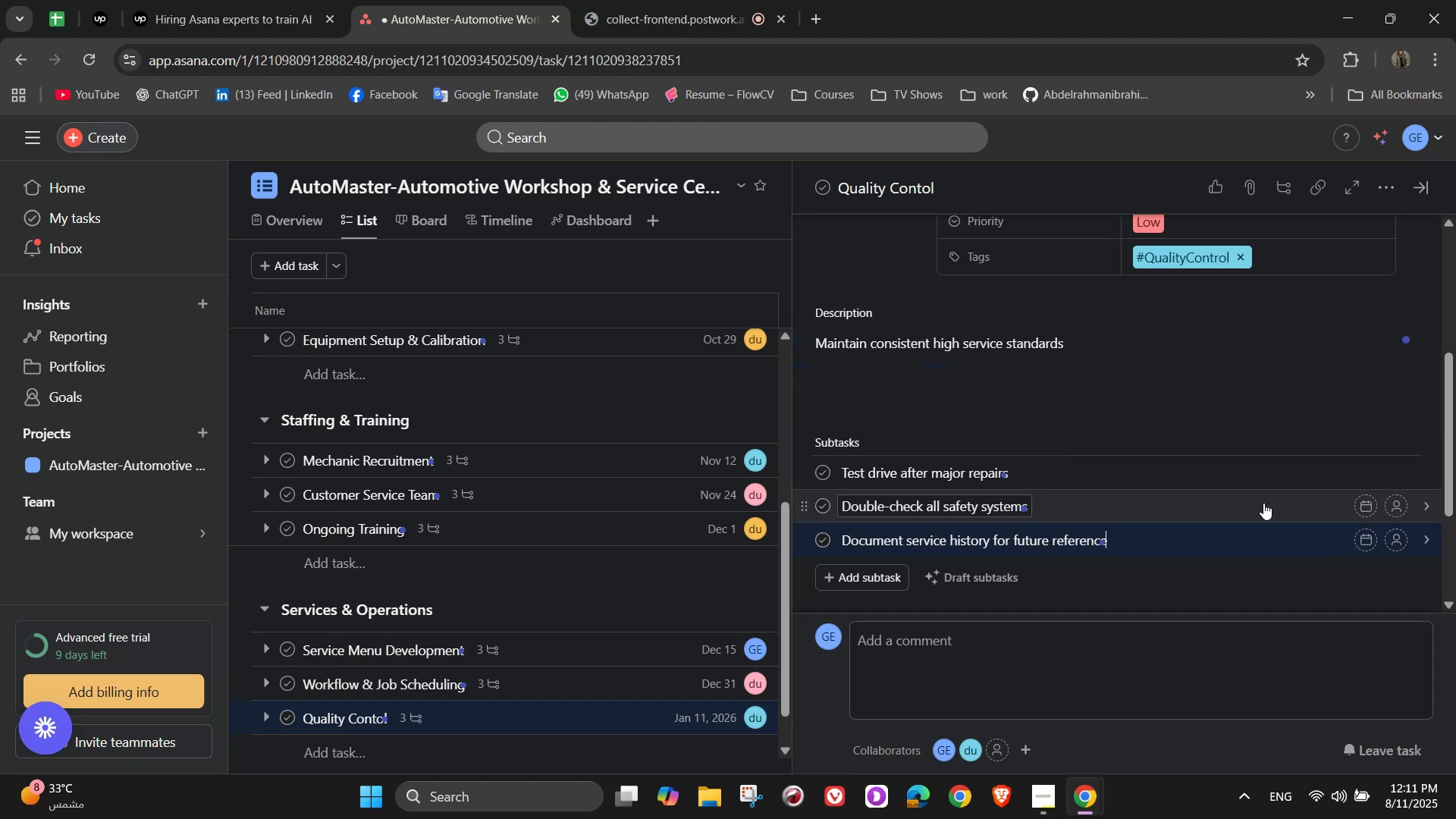 
scroll: coordinate [1378, 480], scroll_direction: down, amount: 1.0
 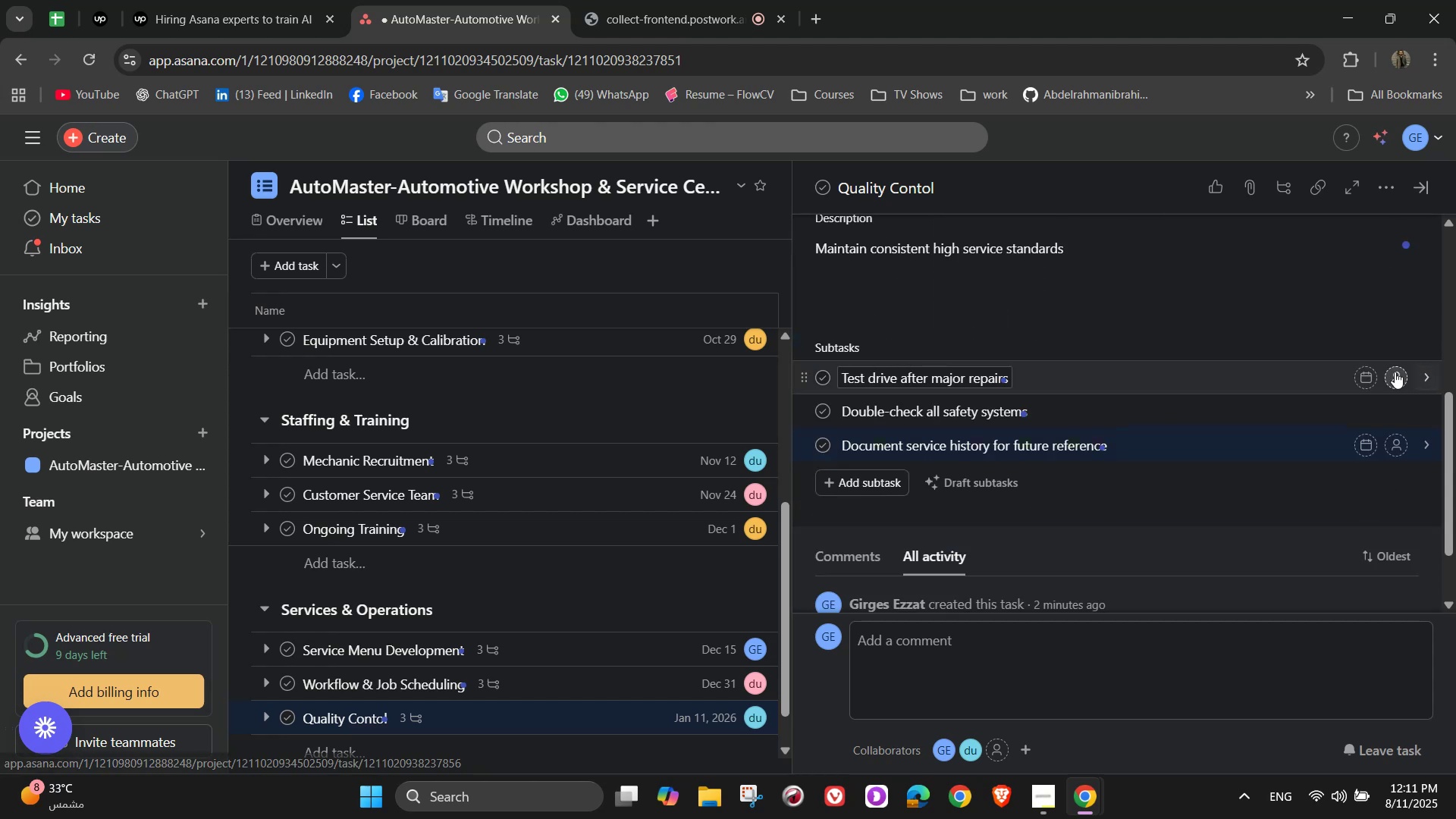 
left_click([1392, 372])
 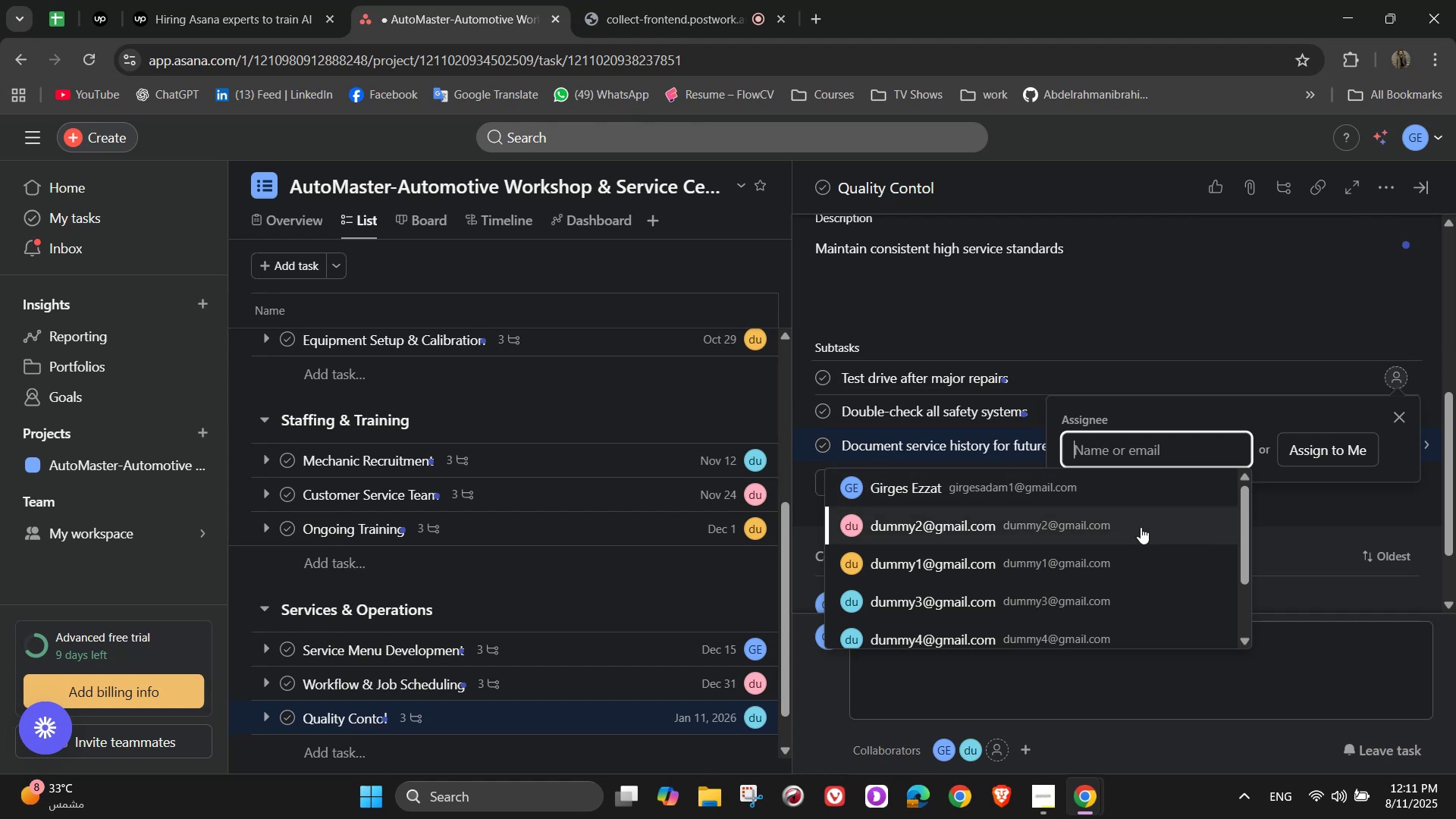 
left_click([1115, 591])
 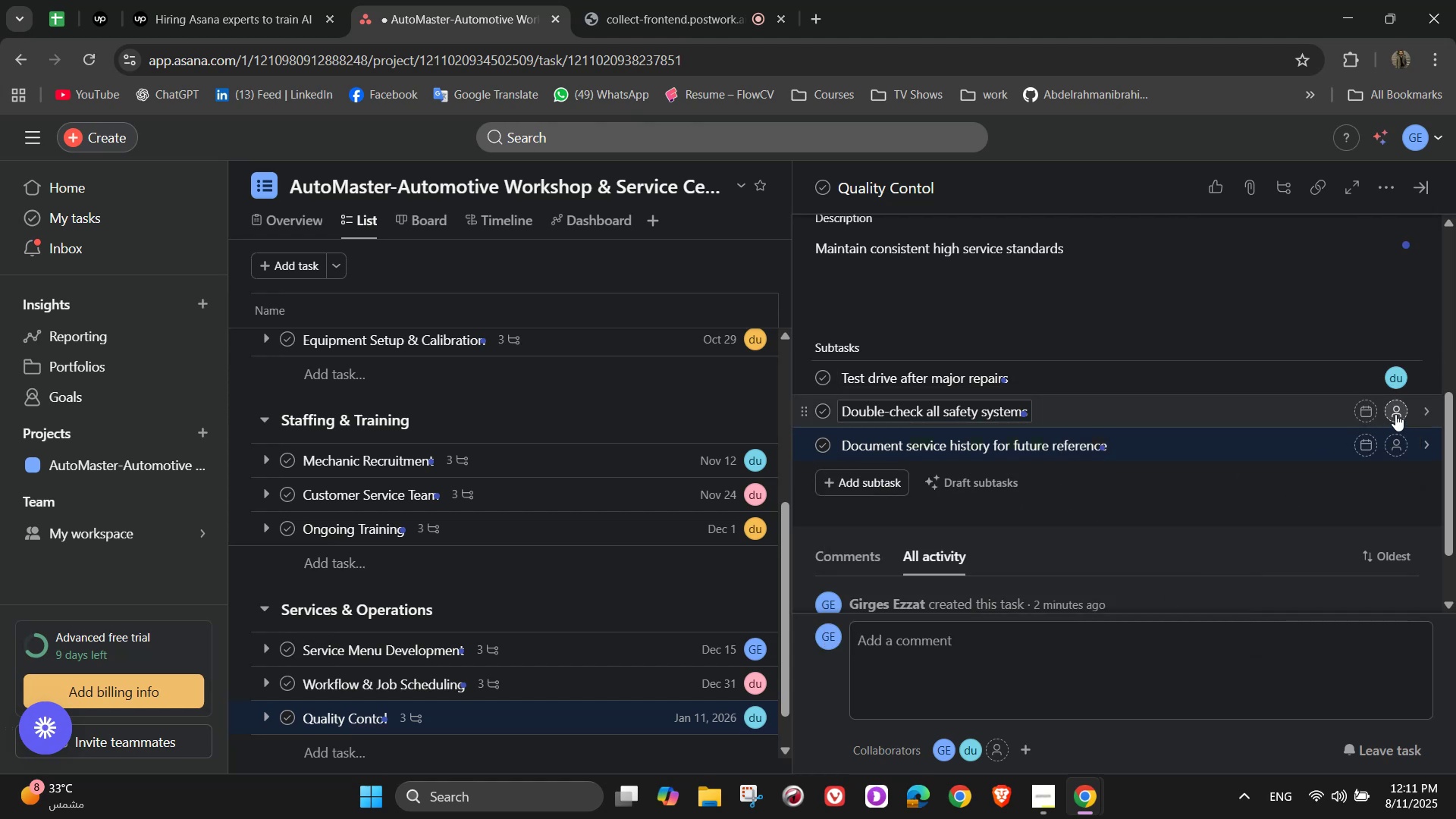 
left_click([1396, 412])
 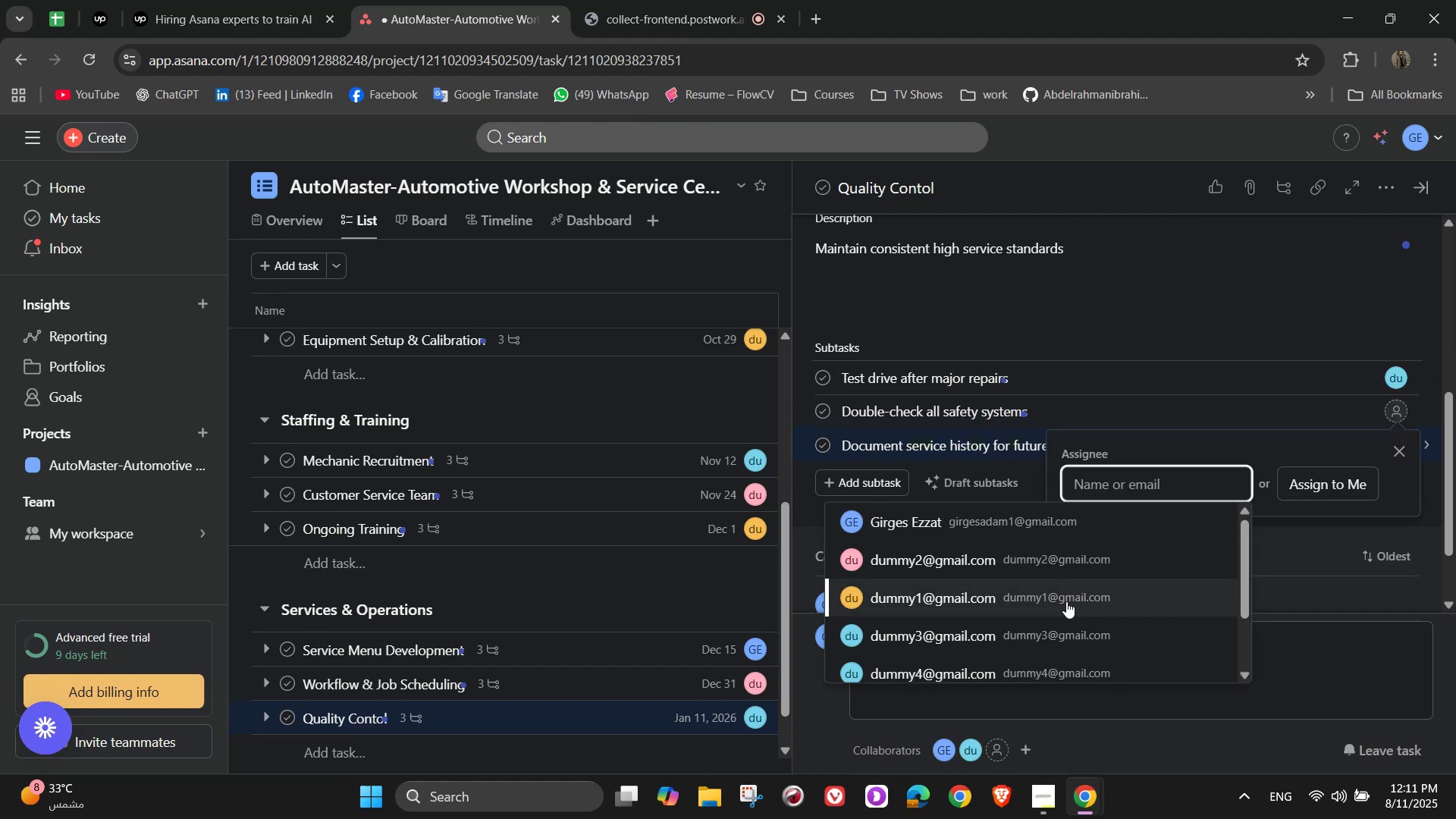 
left_click([1066, 601])
 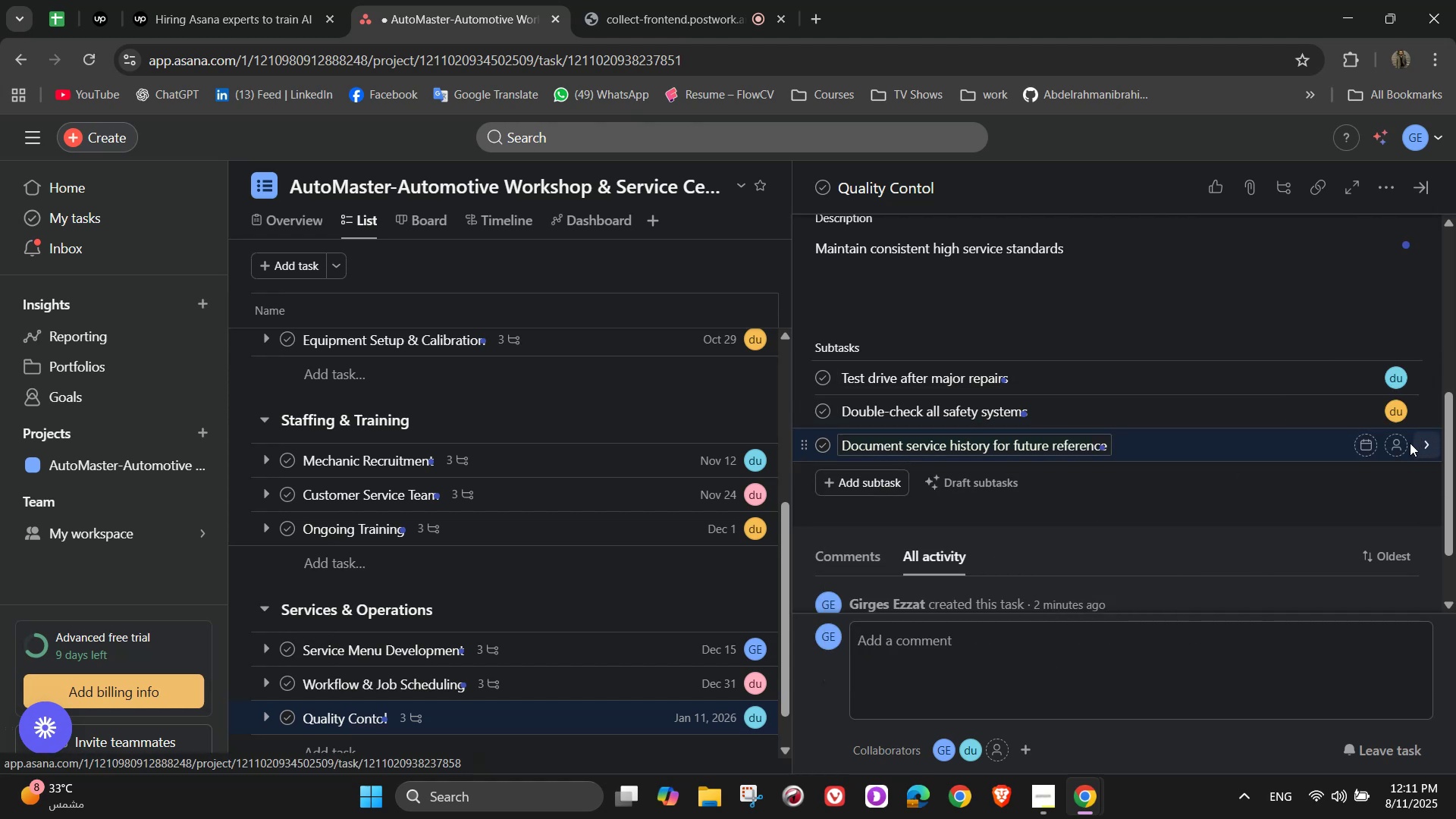 
left_click([1403, 444])
 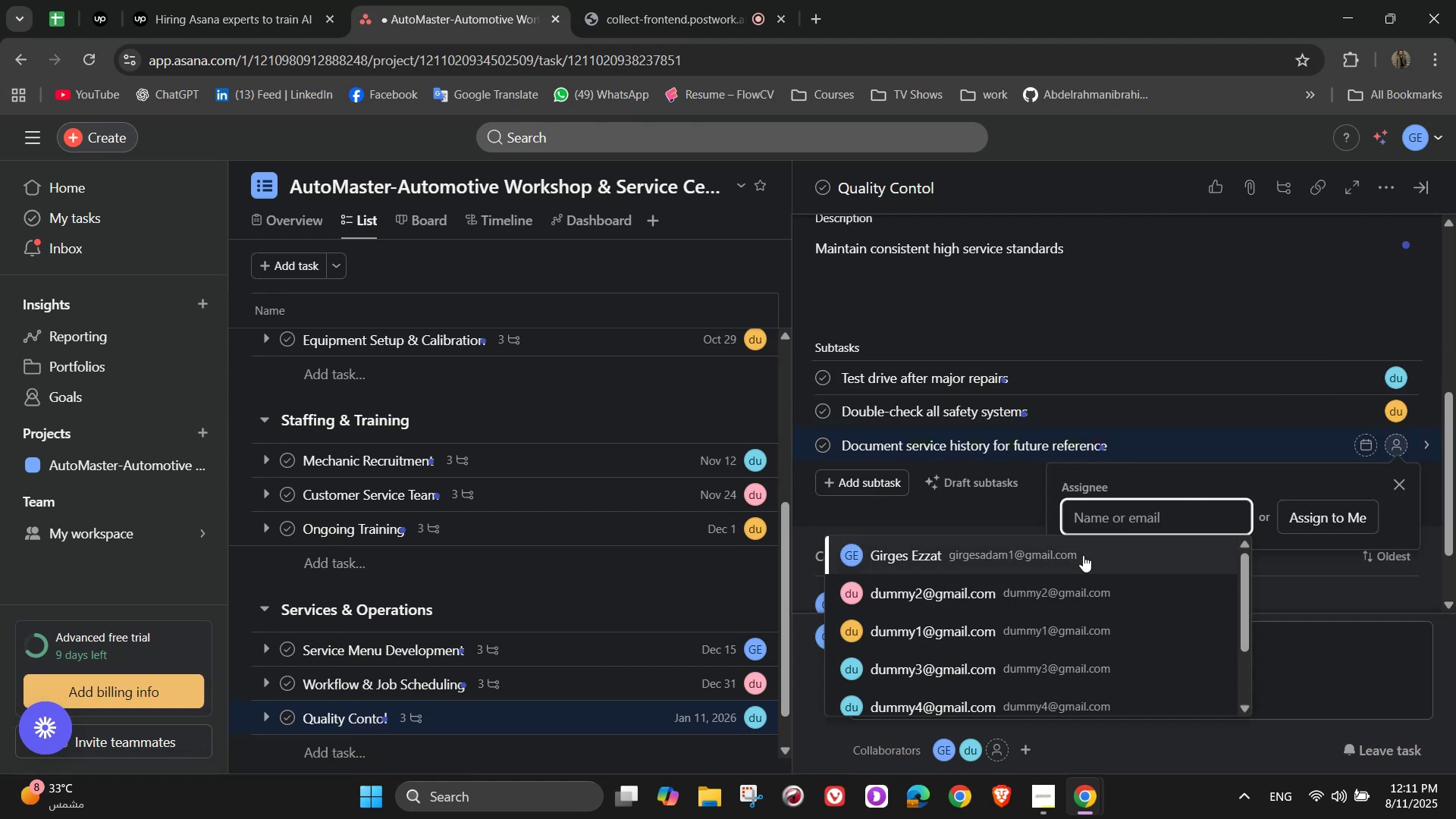 
left_click([1083, 555])
 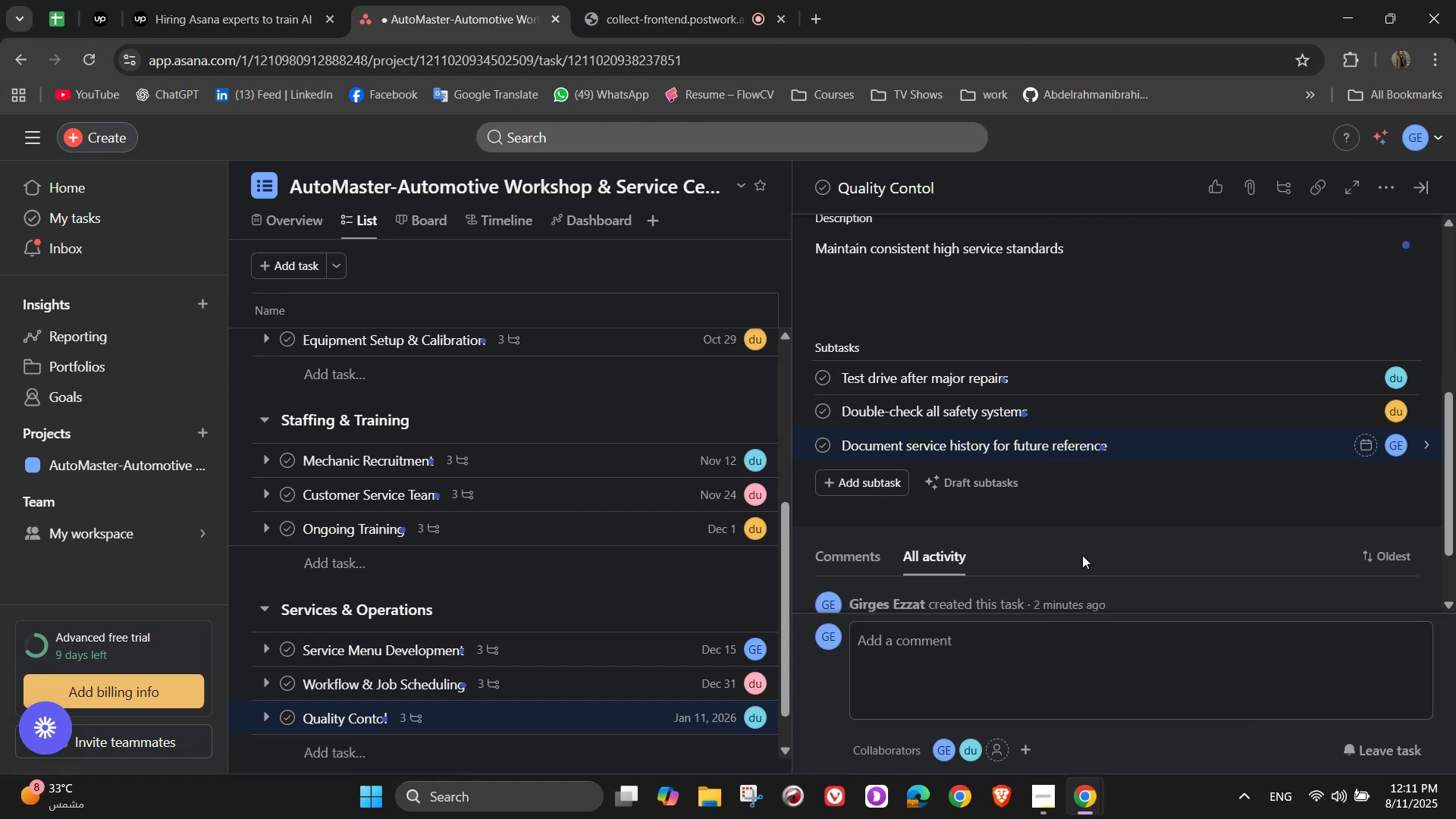 
scroll: coordinate [1082, 554], scroll_direction: up, amount: 6.0
 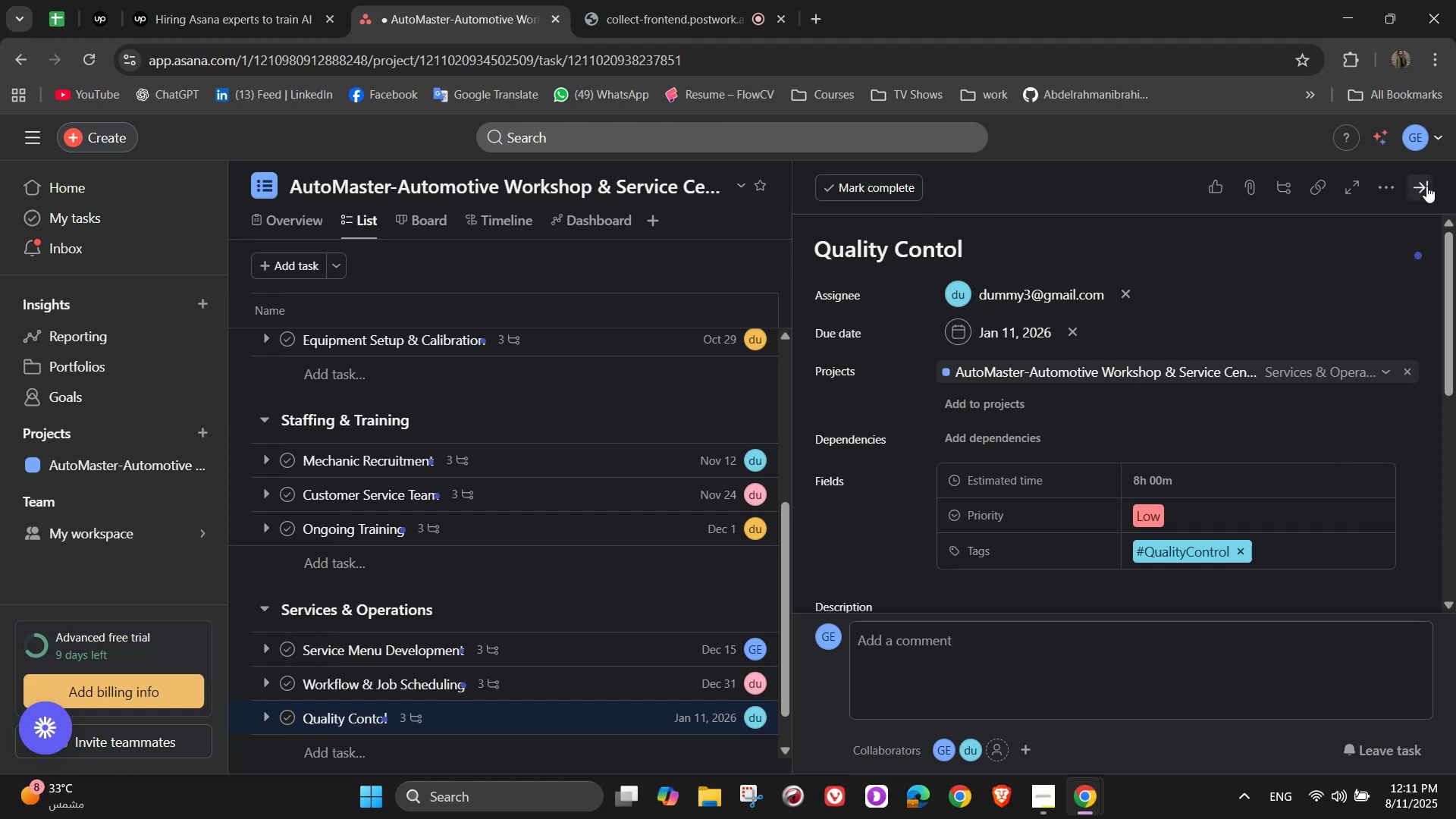 
left_click([1426, 186])
 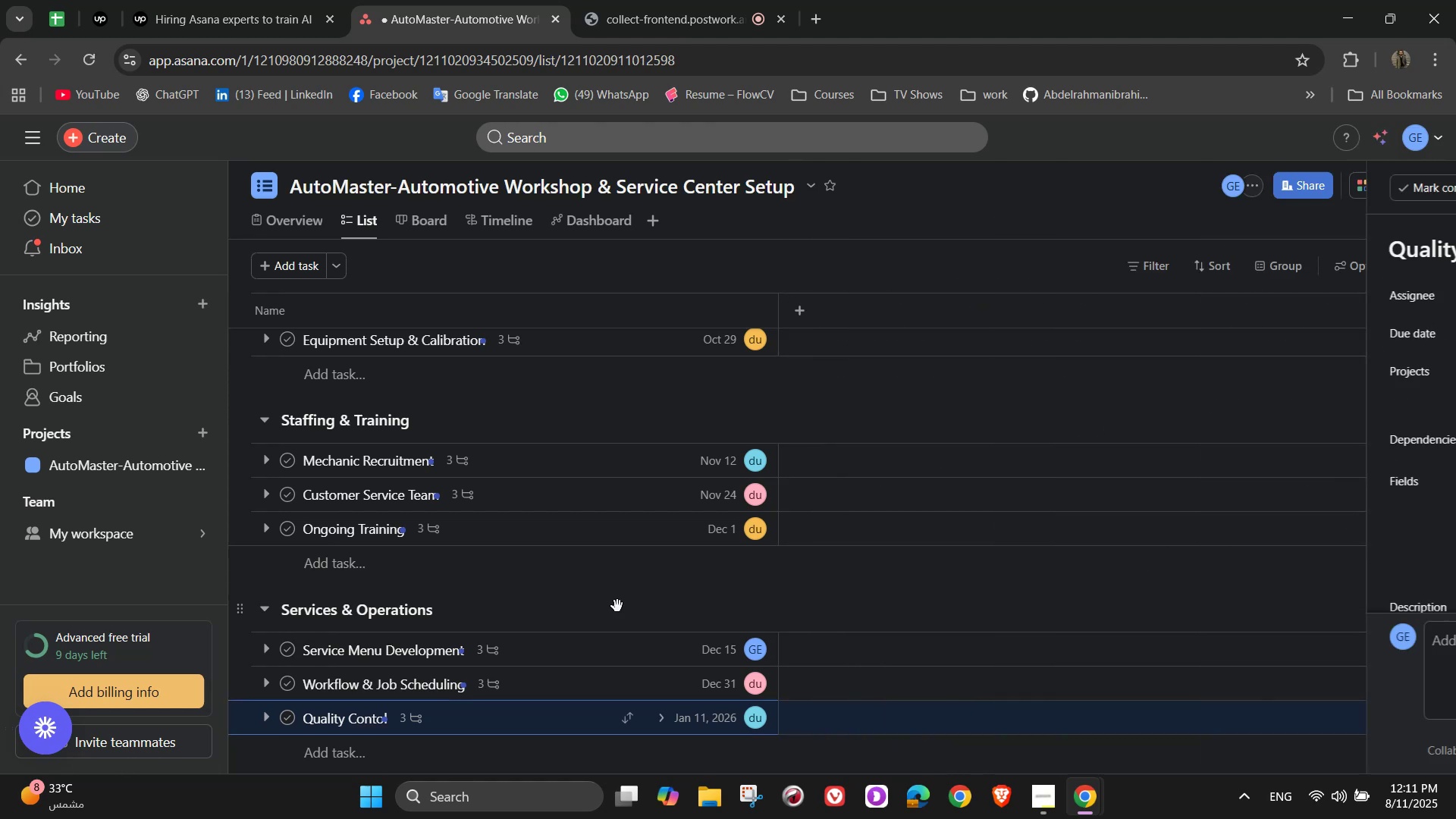 
scroll: coordinate [599, 617], scroll_direction: down, amount: 5.0
 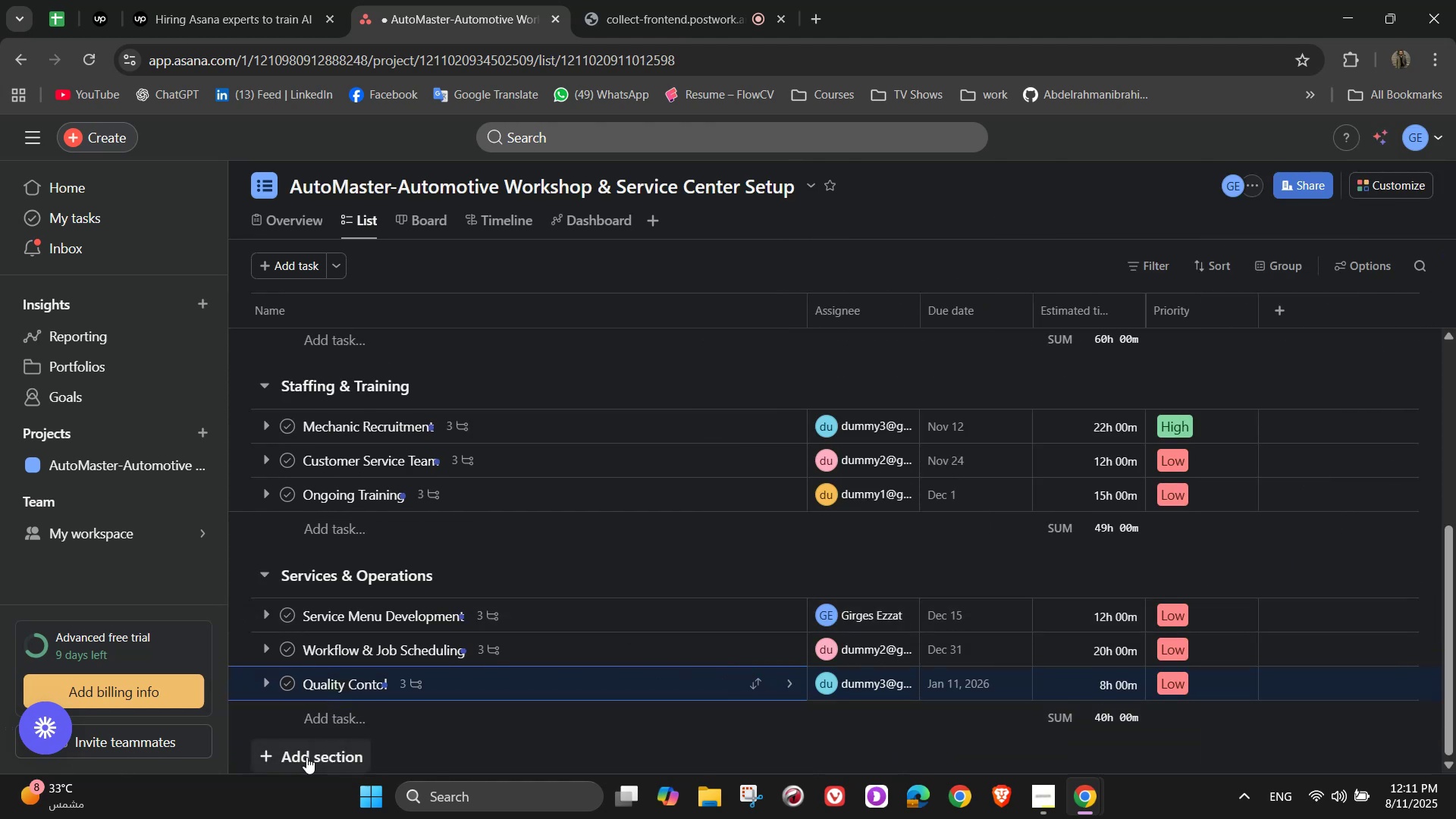 
left_click([306, 757])
 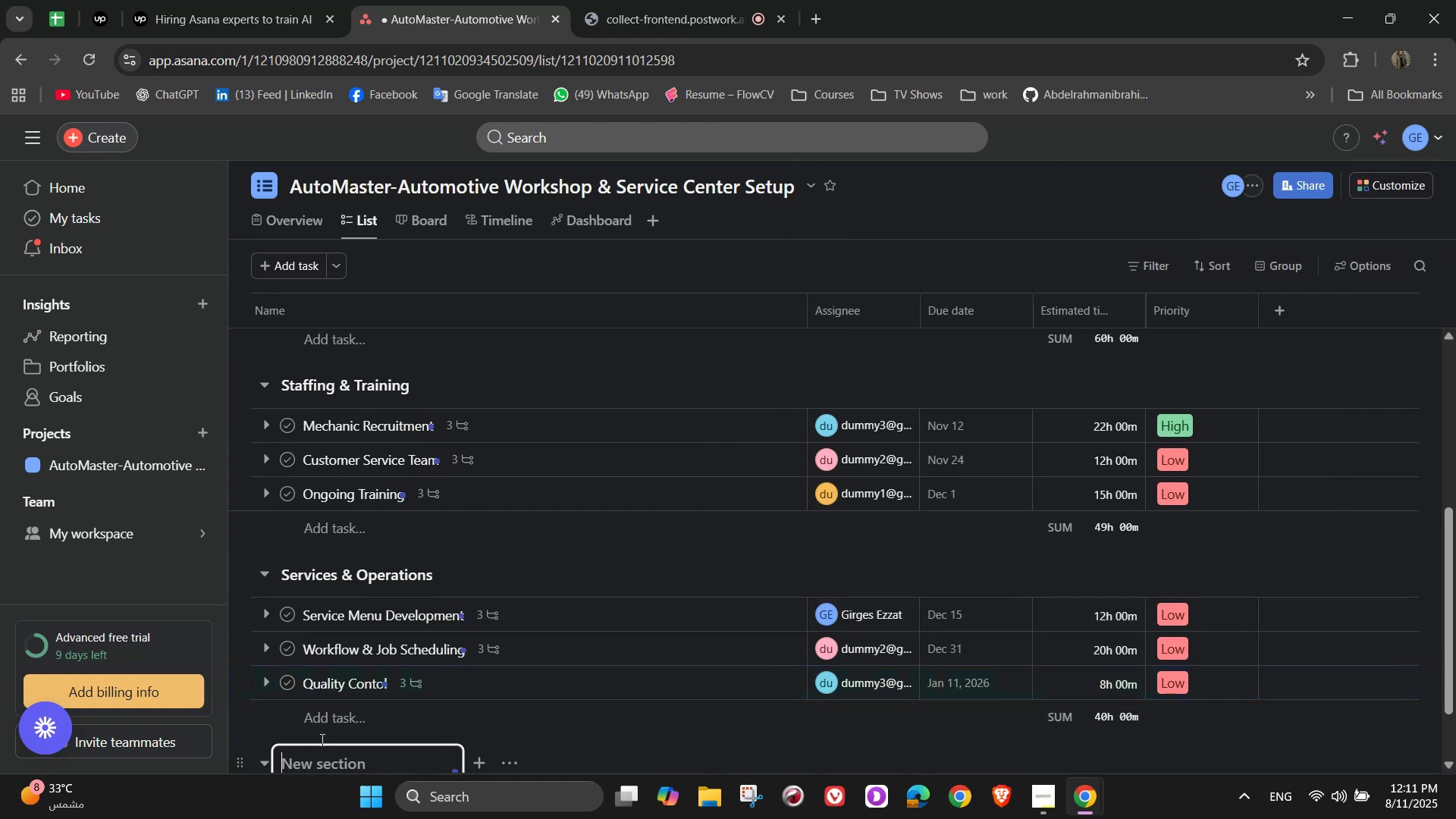 
scroll: coordinate [493, 629], scroll_direction: down, amount: 3.0
 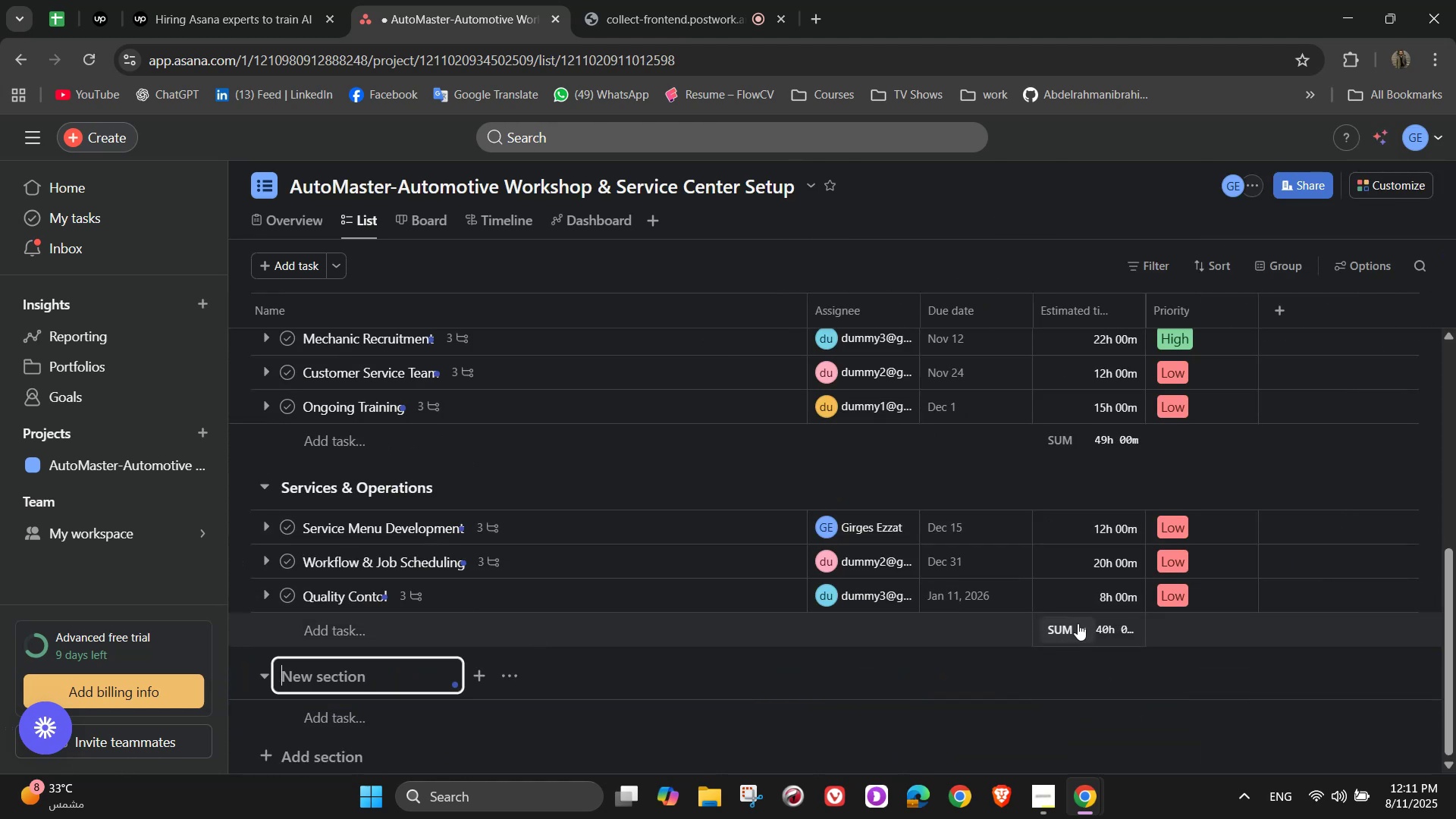 
type(Marketi)
key(Backspace)
type(ing & Growth)
 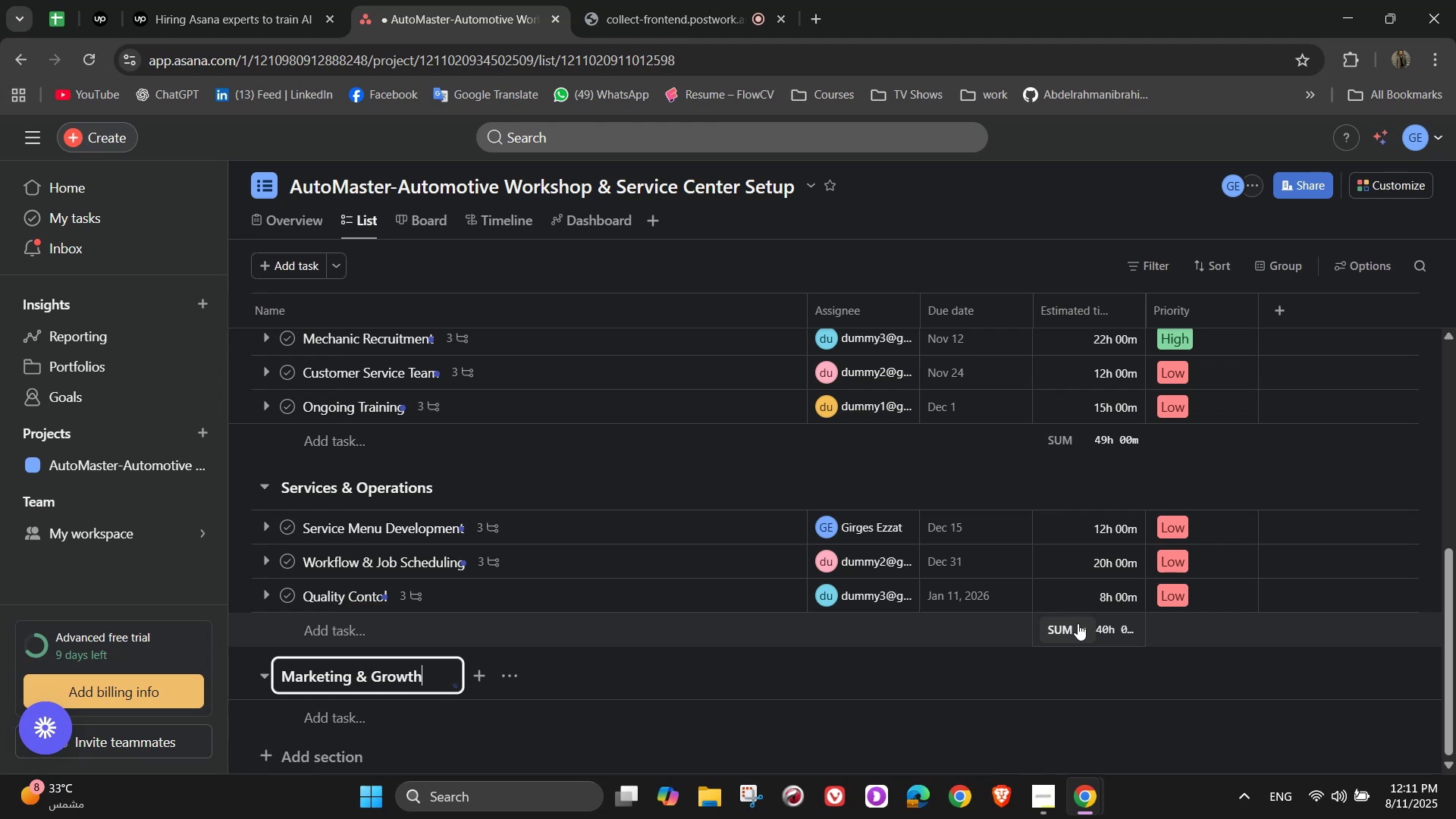 
wait(10.19)
 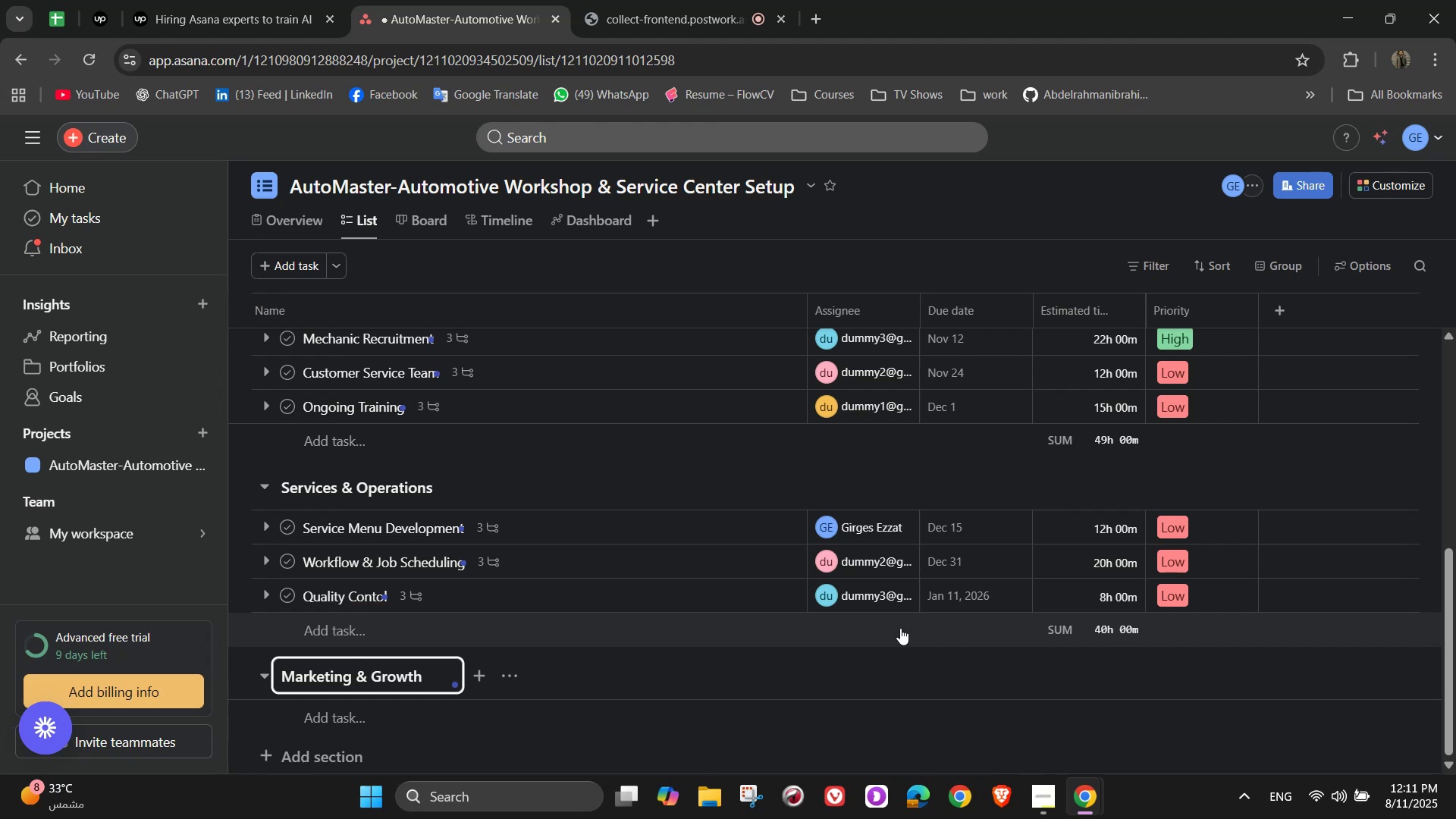 
left_click([404, 706])
 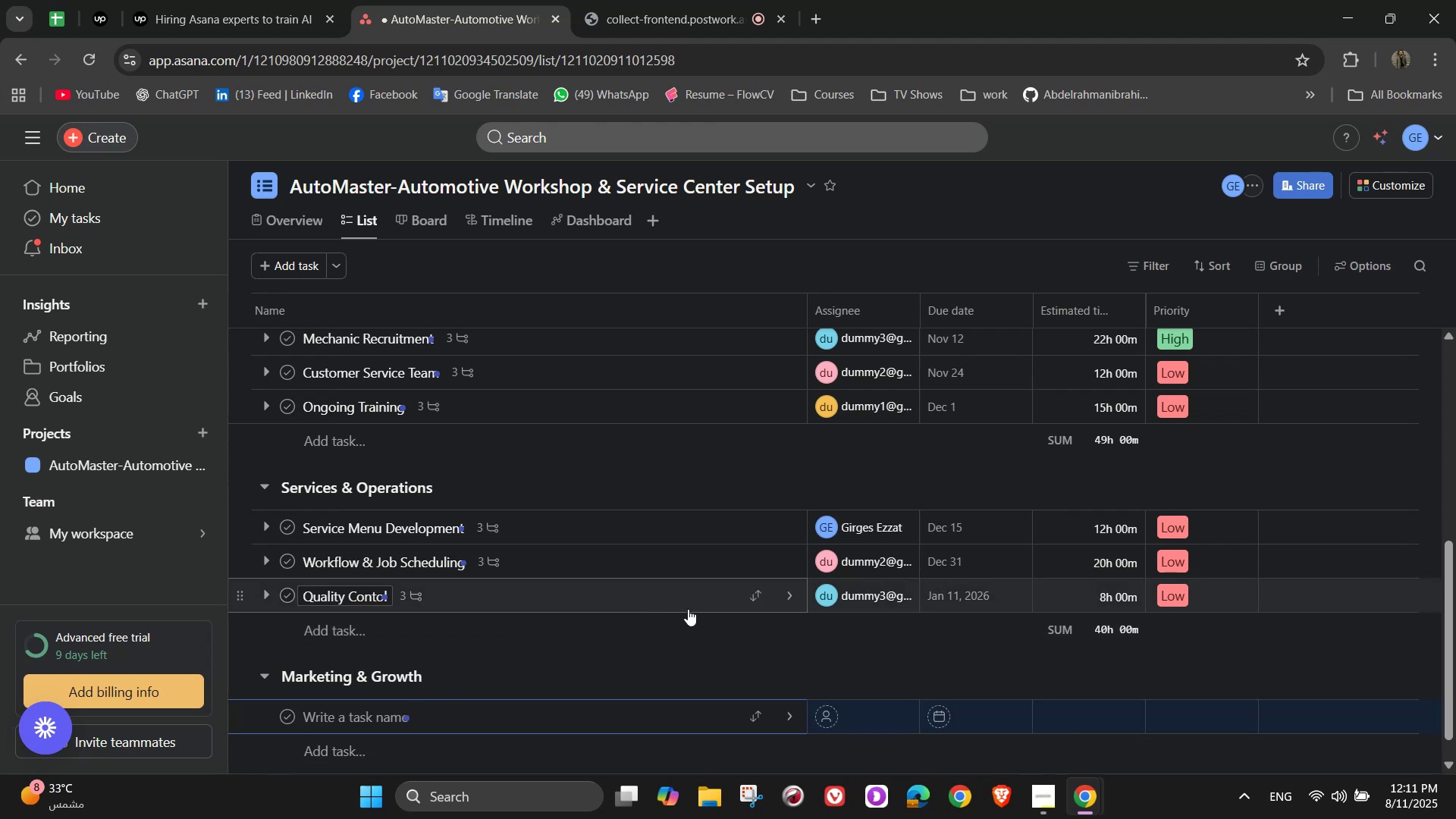 
type(Brand Development)
 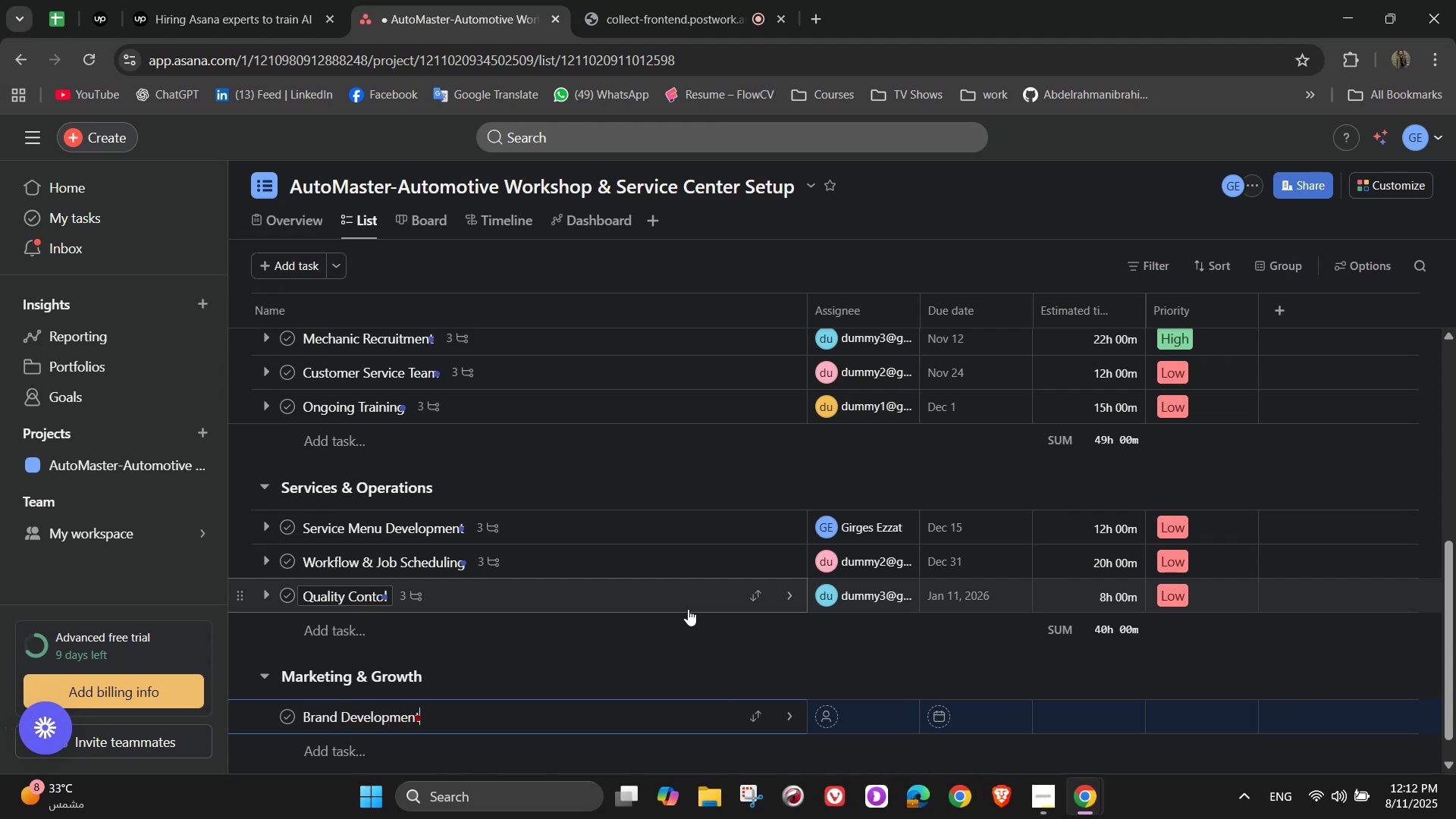 
left_click([786, 714])
 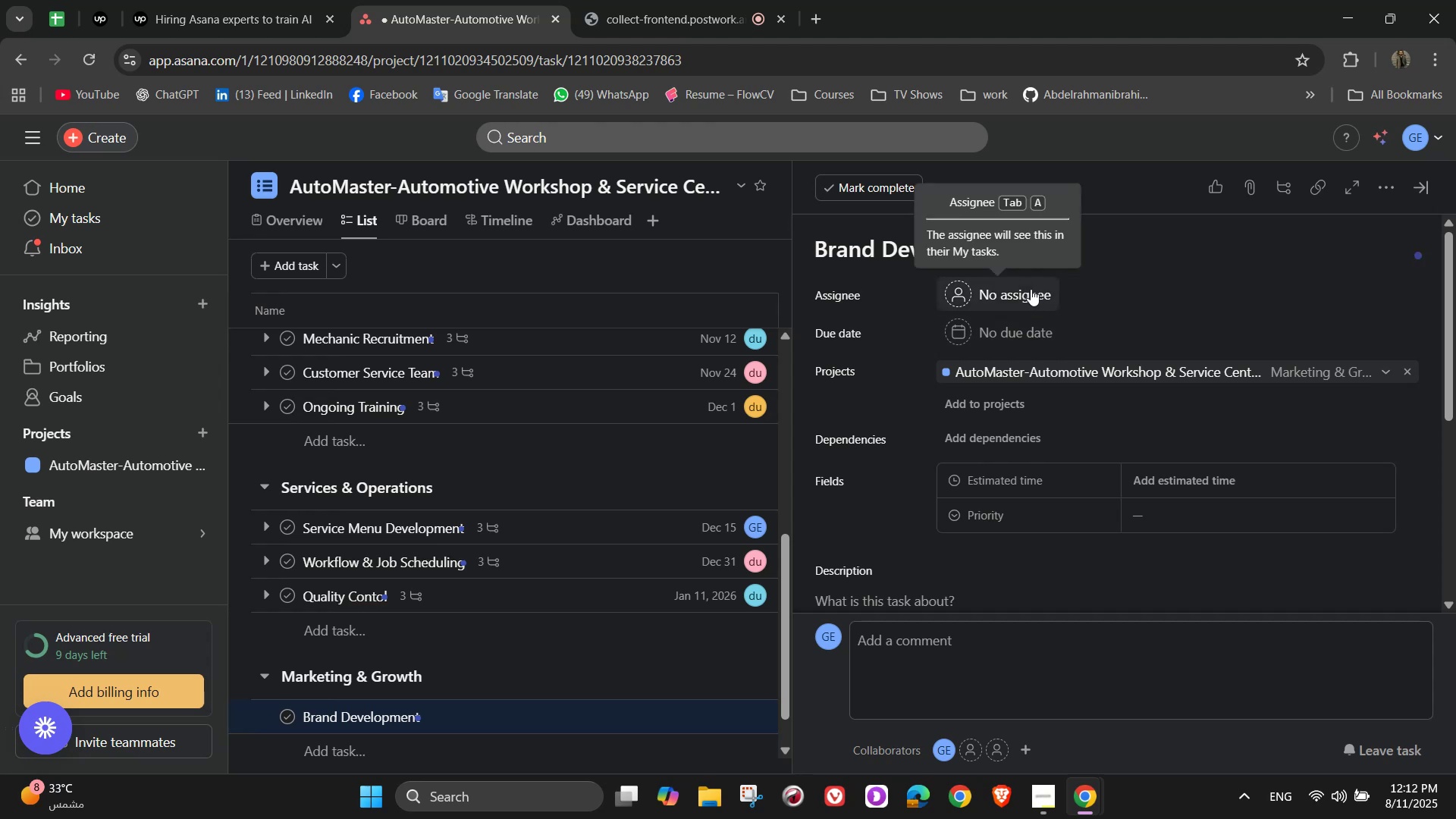 
left_click([1031, 289])
 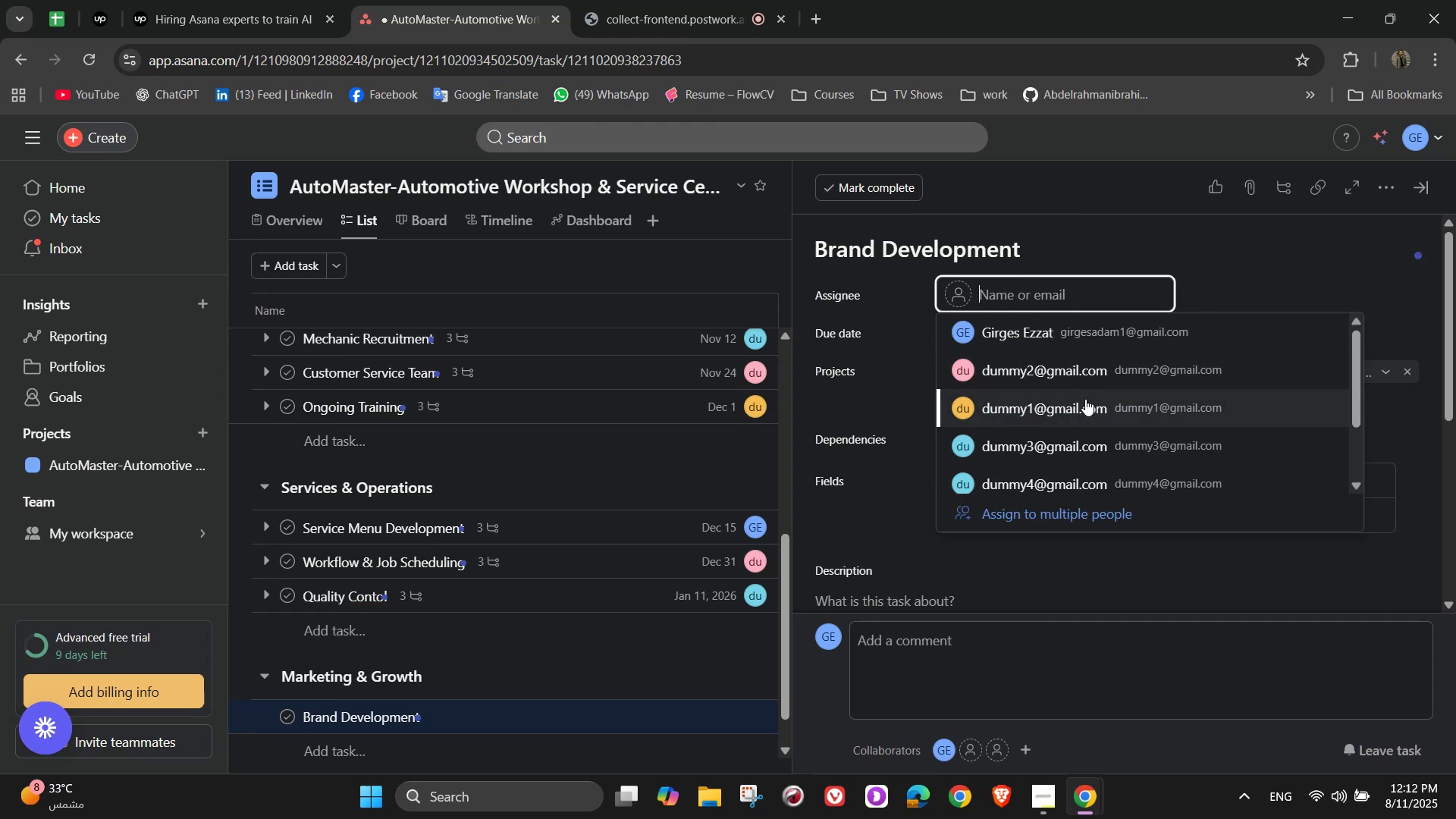 
left_click([1082, 378])
 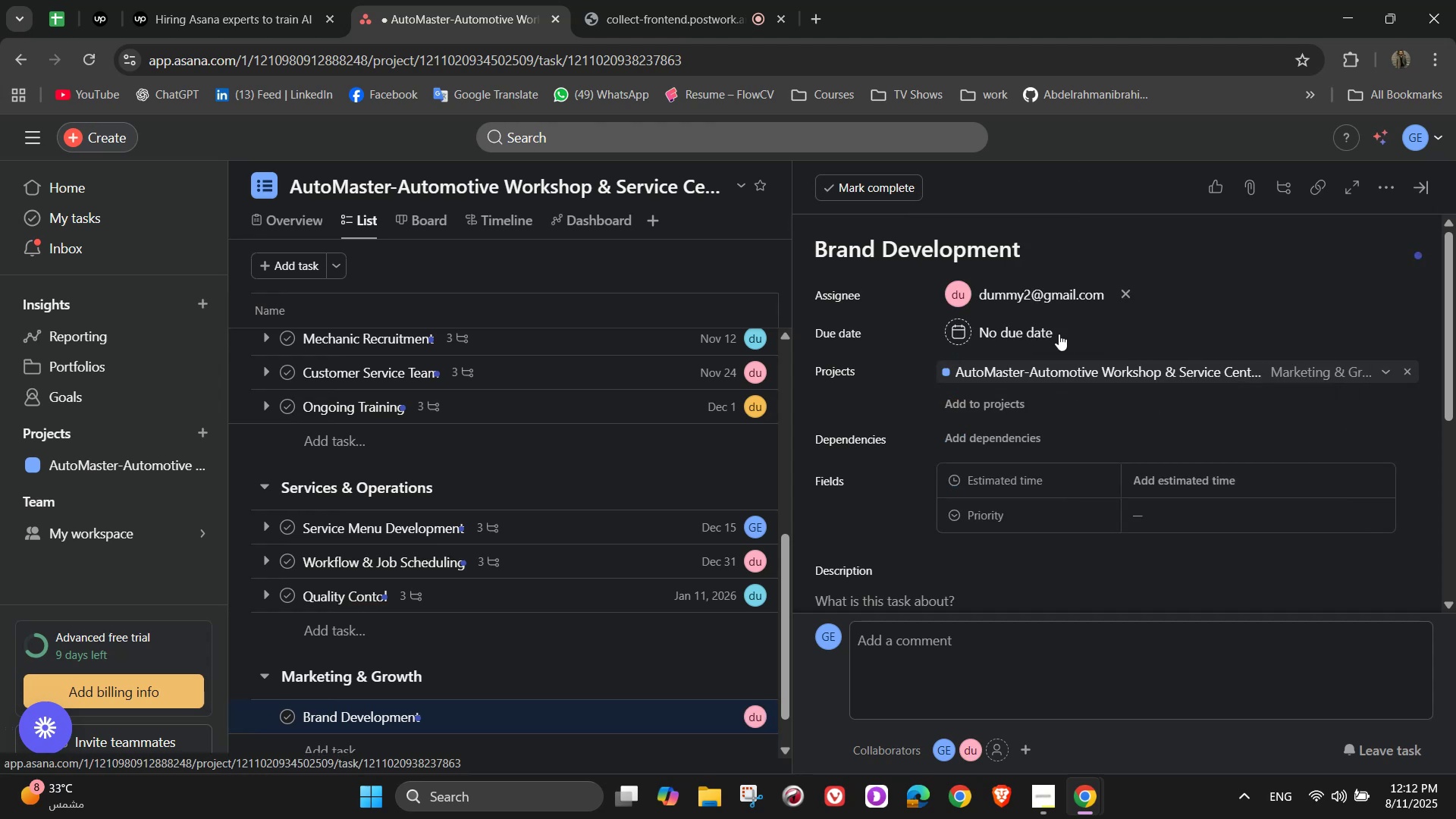 
left_click([1057, 334])
 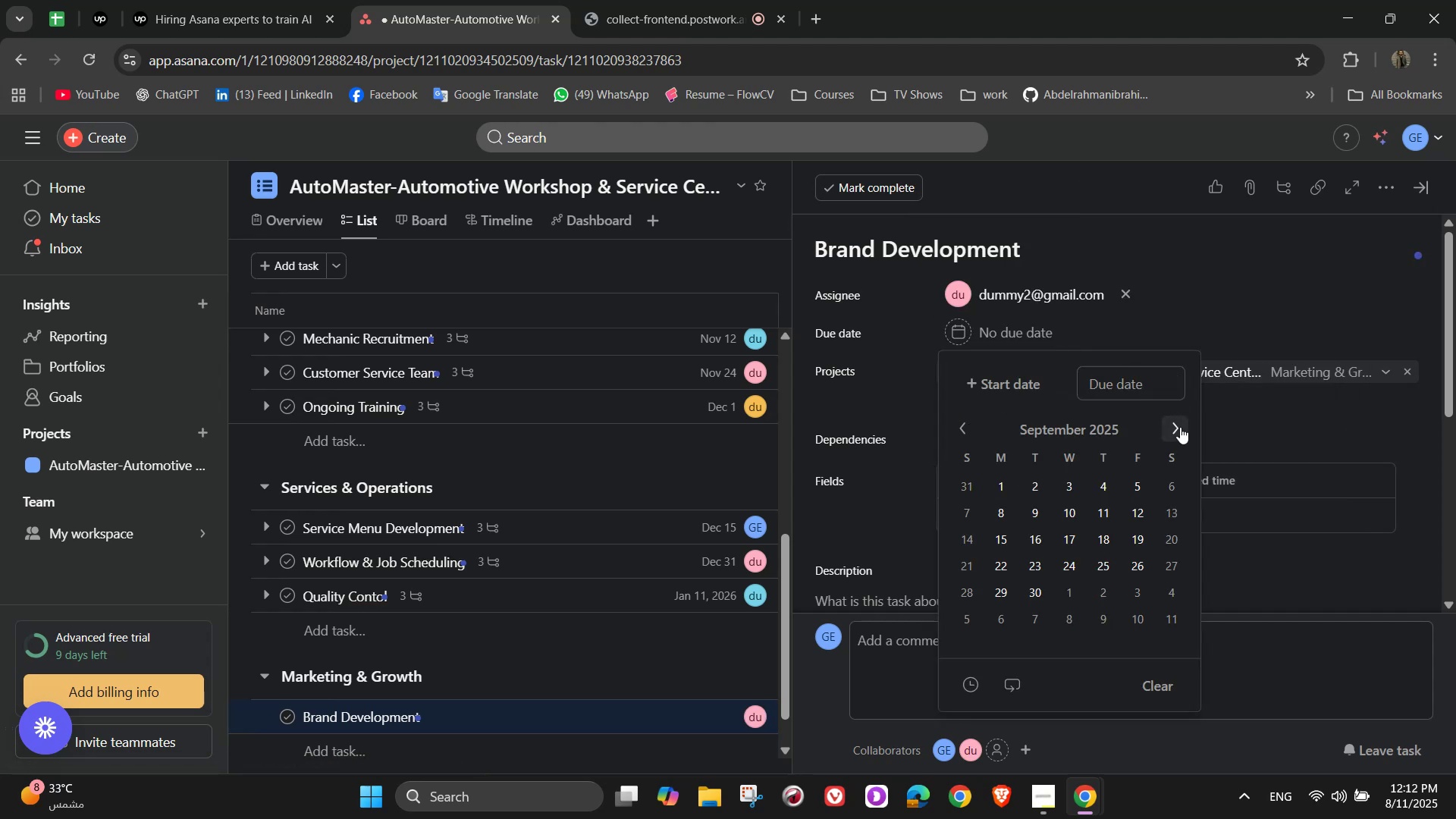 
left_click([1180, 427])
 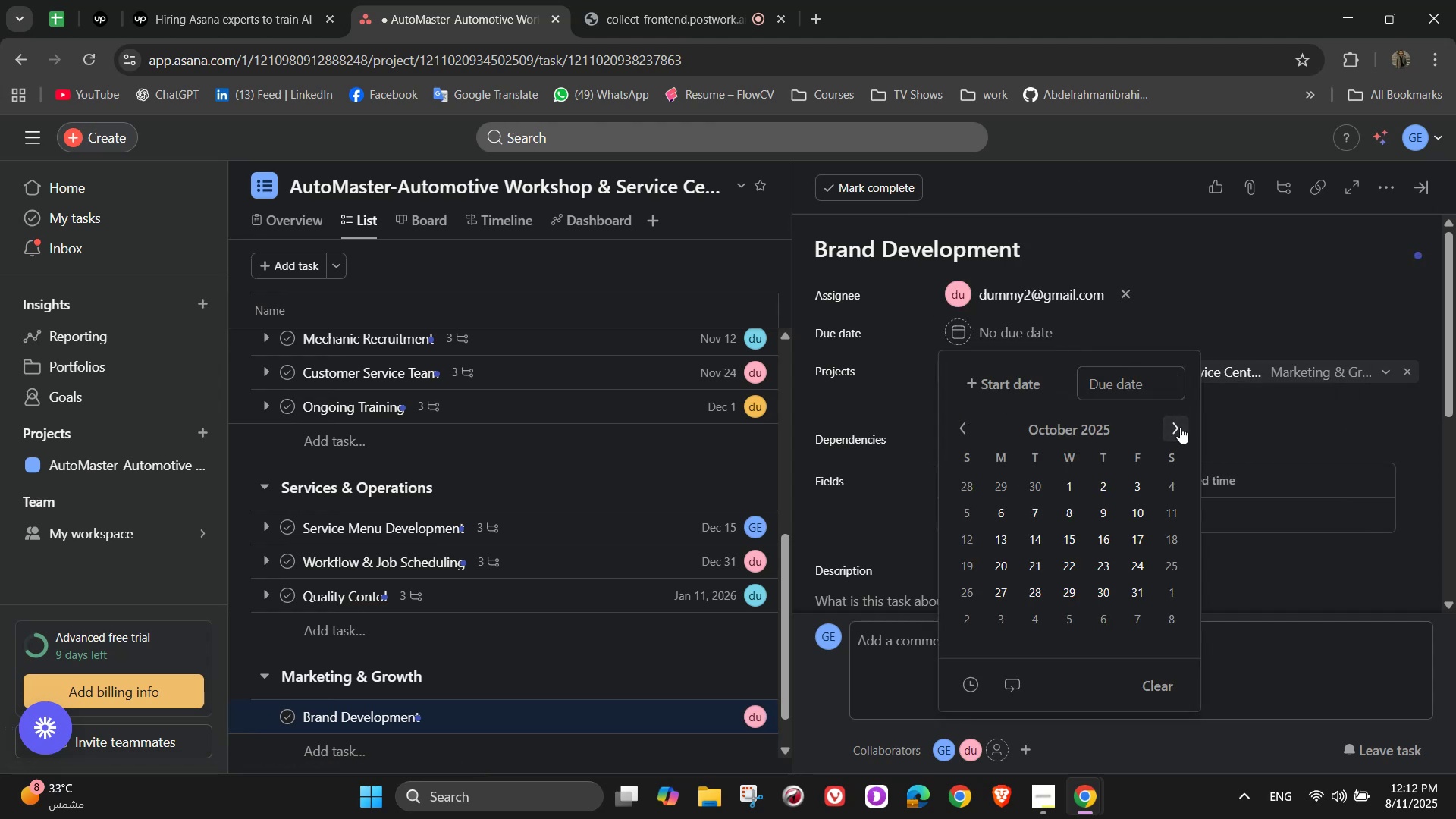 
left_click([1180, 427])
 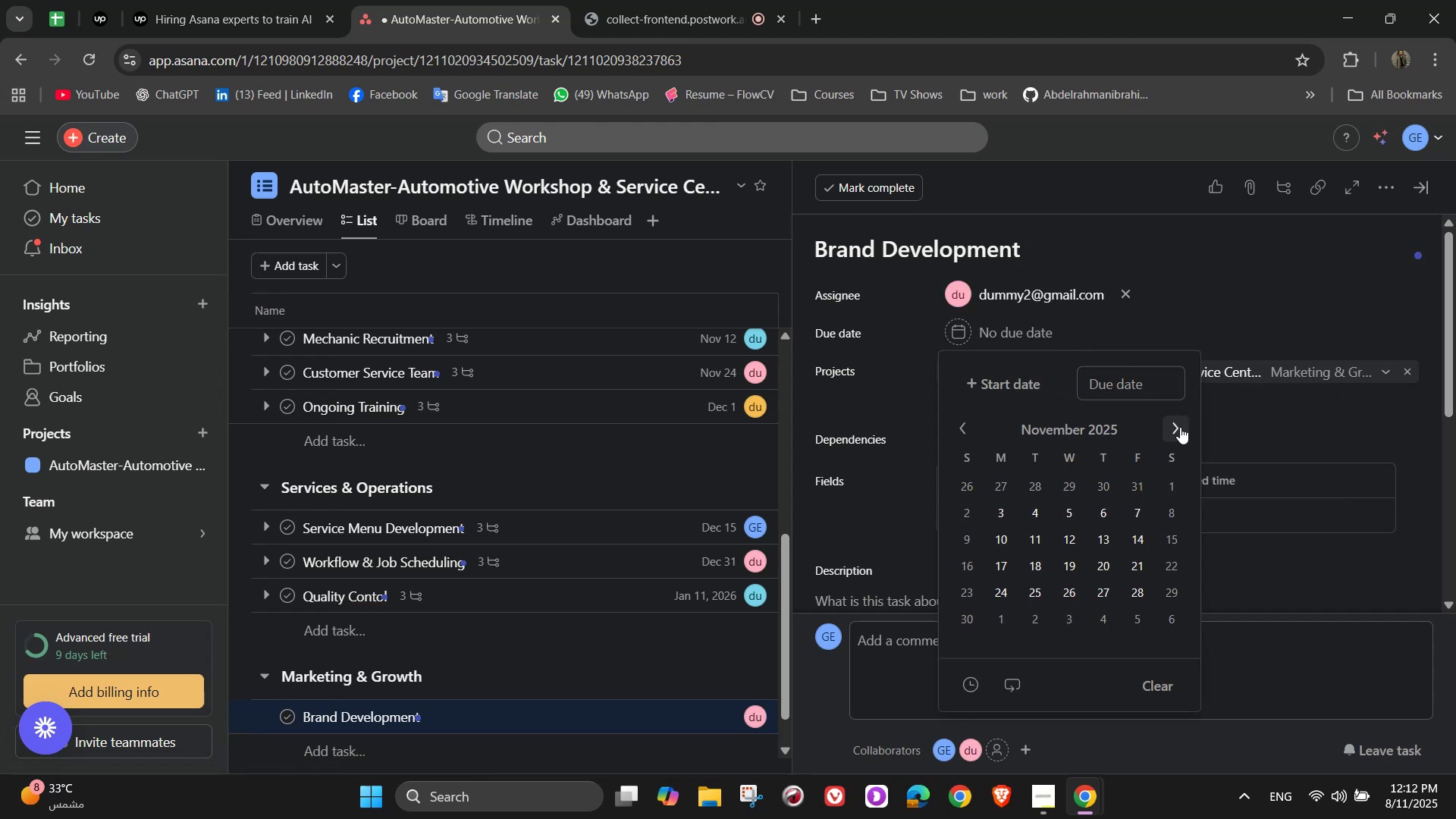 
left_click([1180, 427])
 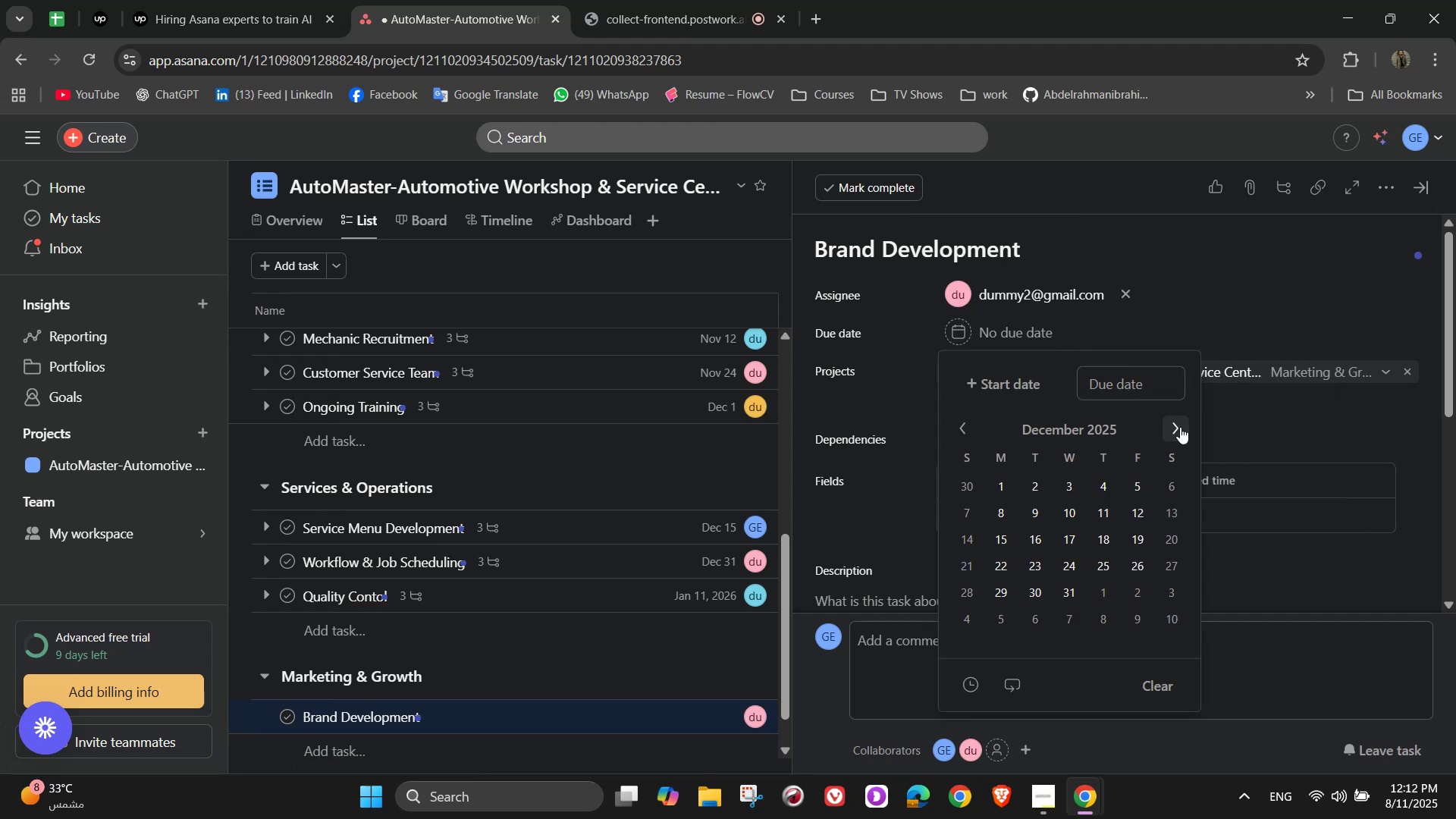 
left_click([1180, 427])
 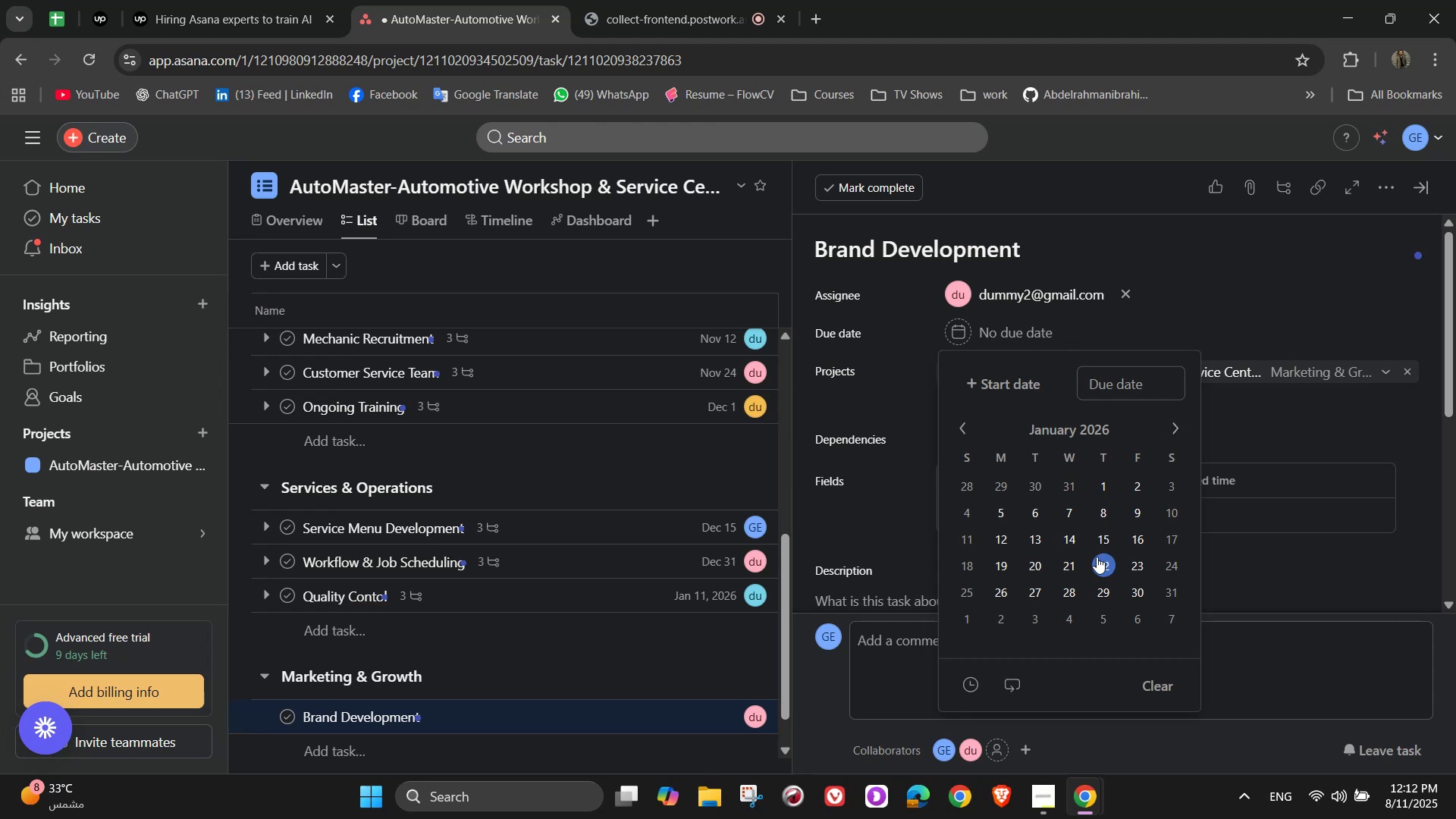 
wait(8.26)
 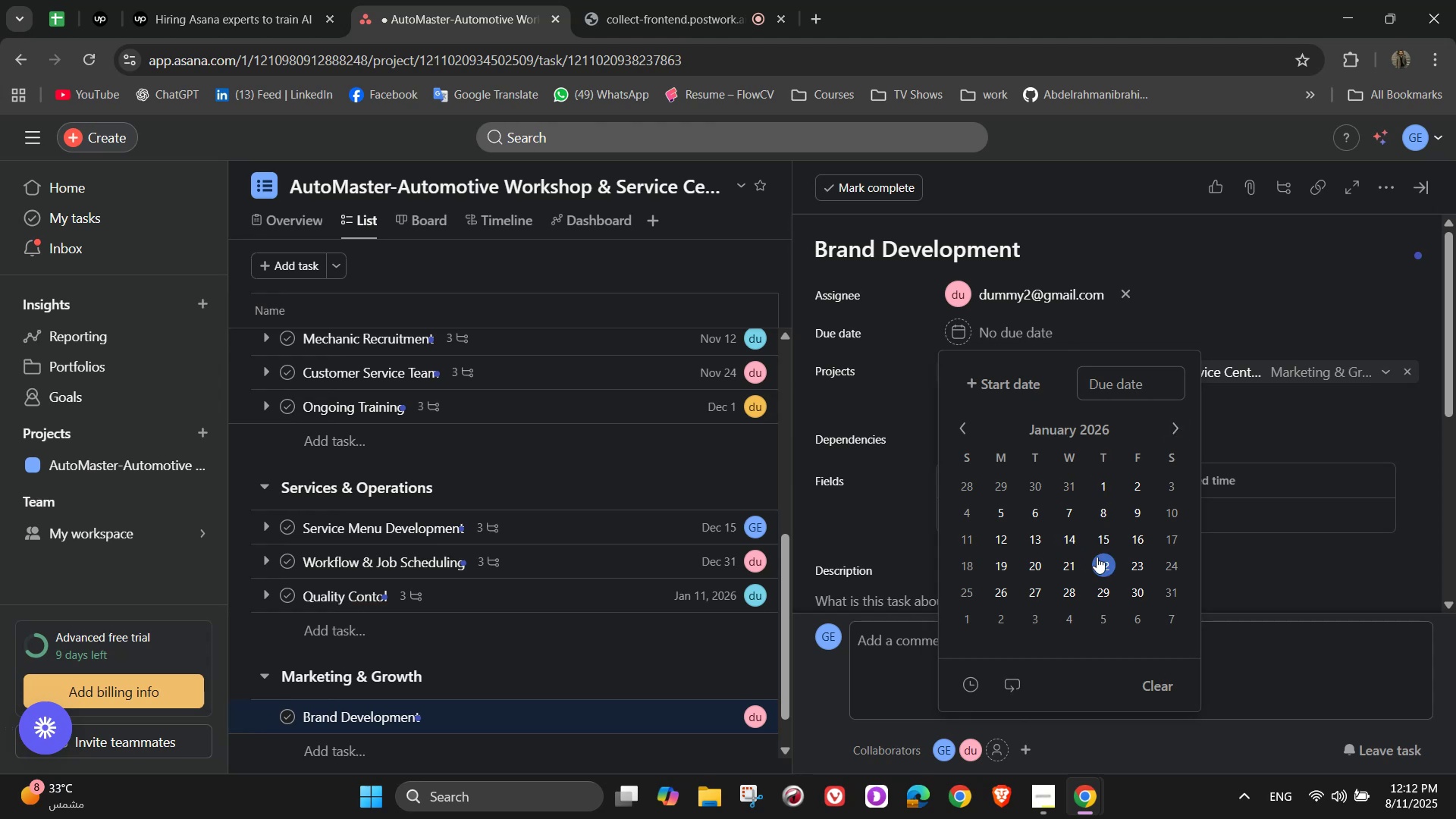 
double_click([1271, 412])
 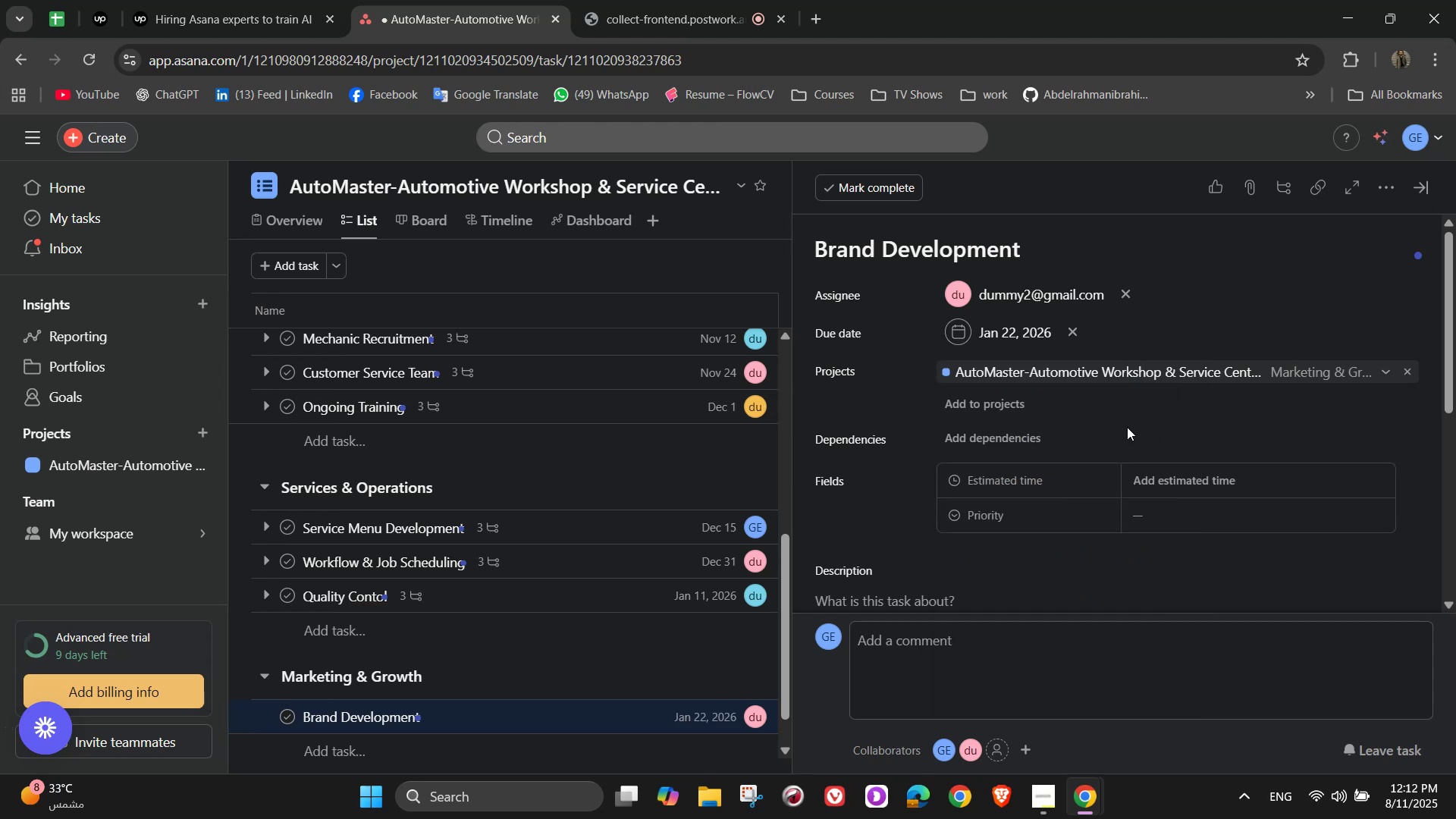 
left_click([1187, 482])
 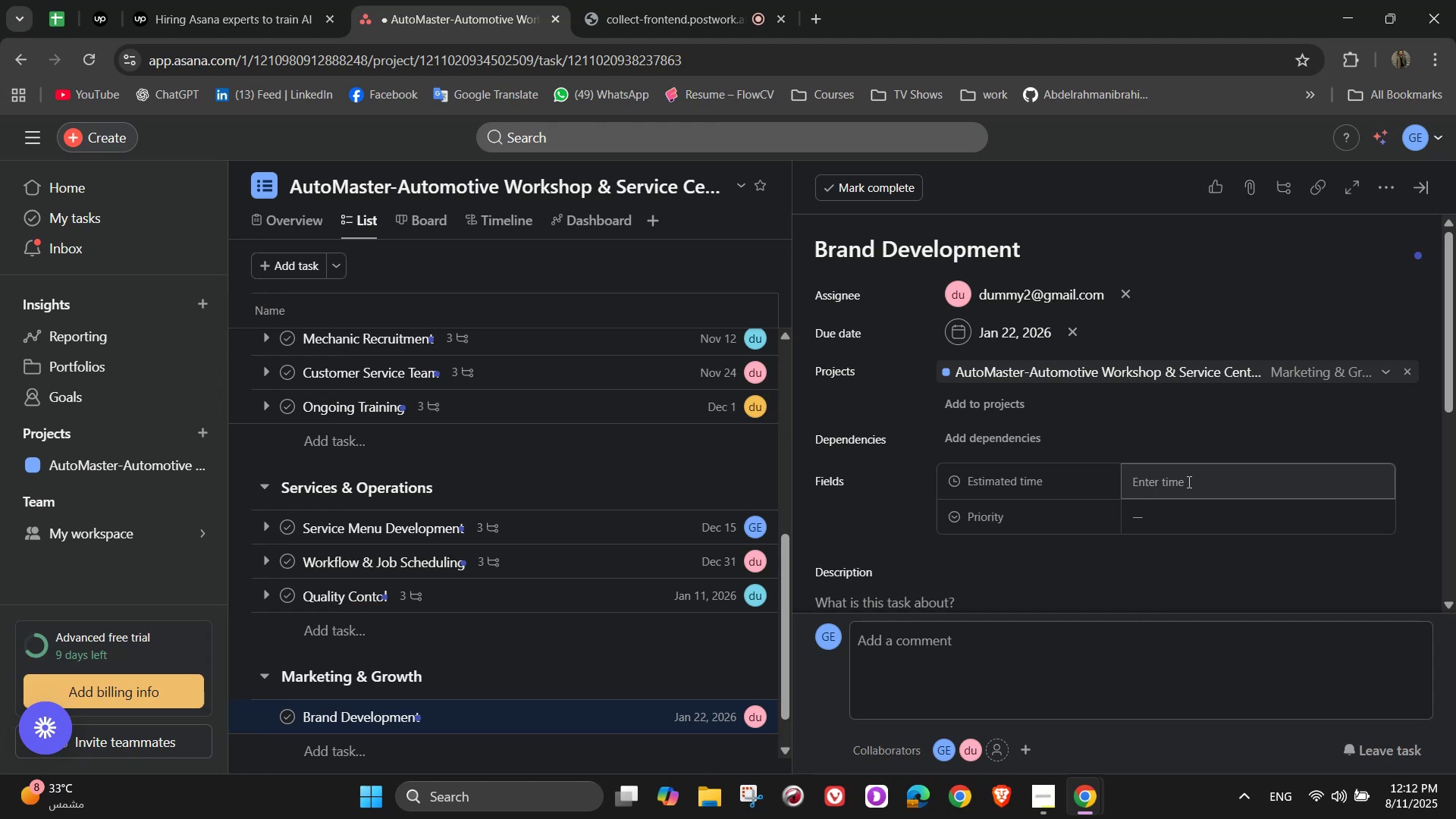 
left_click([1188, 482])
 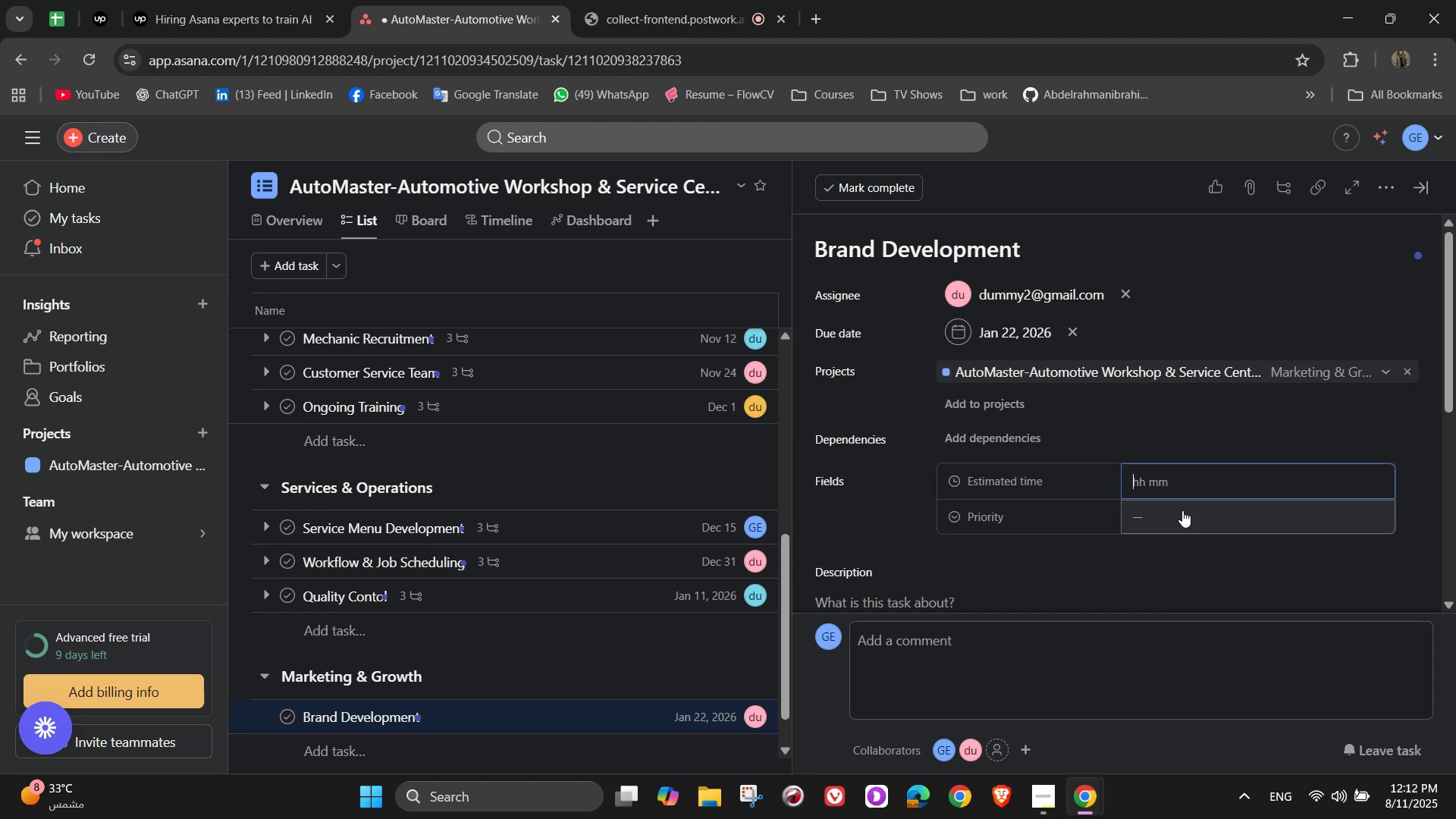 
left_click([1182, 526])
 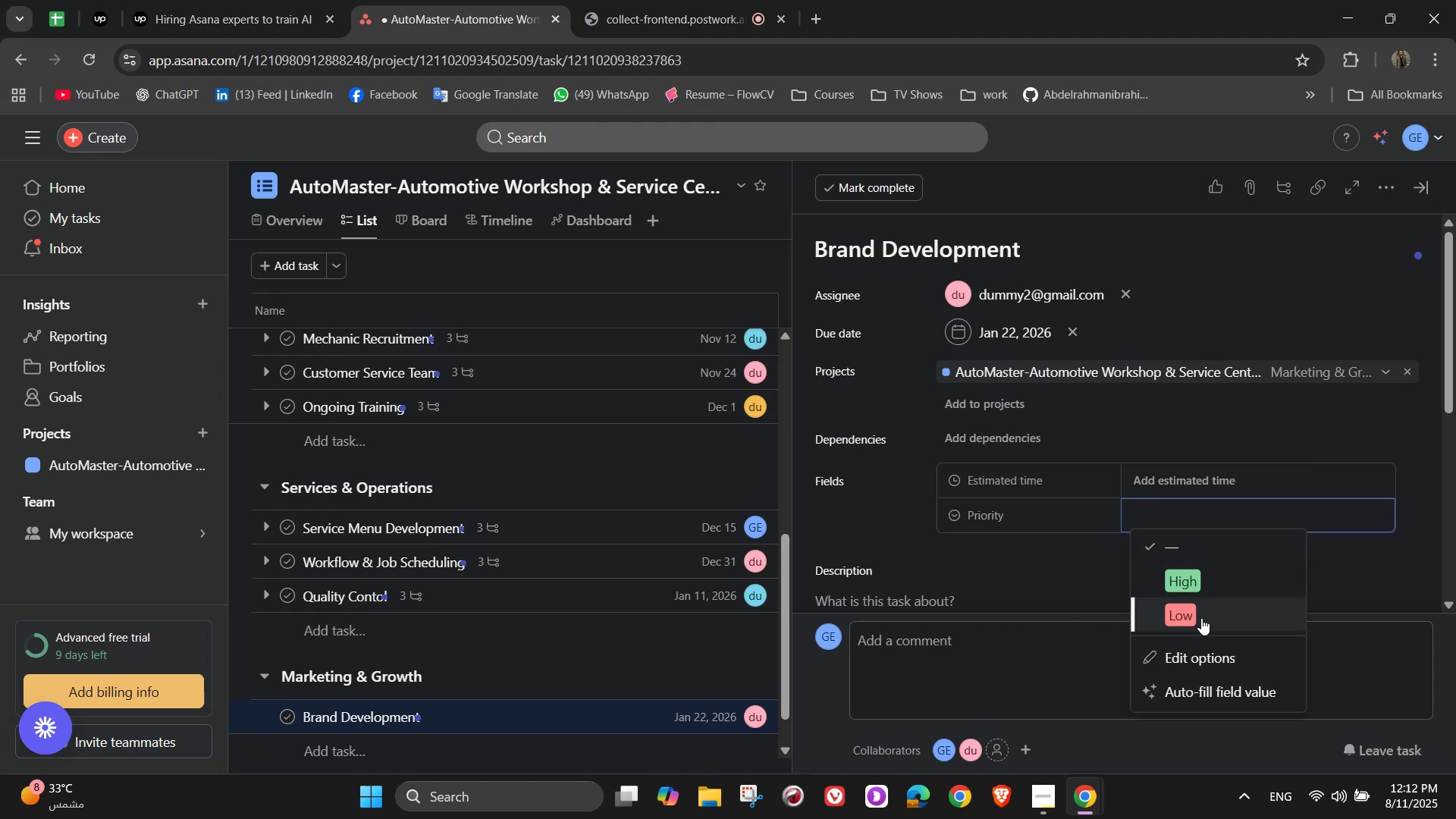 
wait(6.54)
 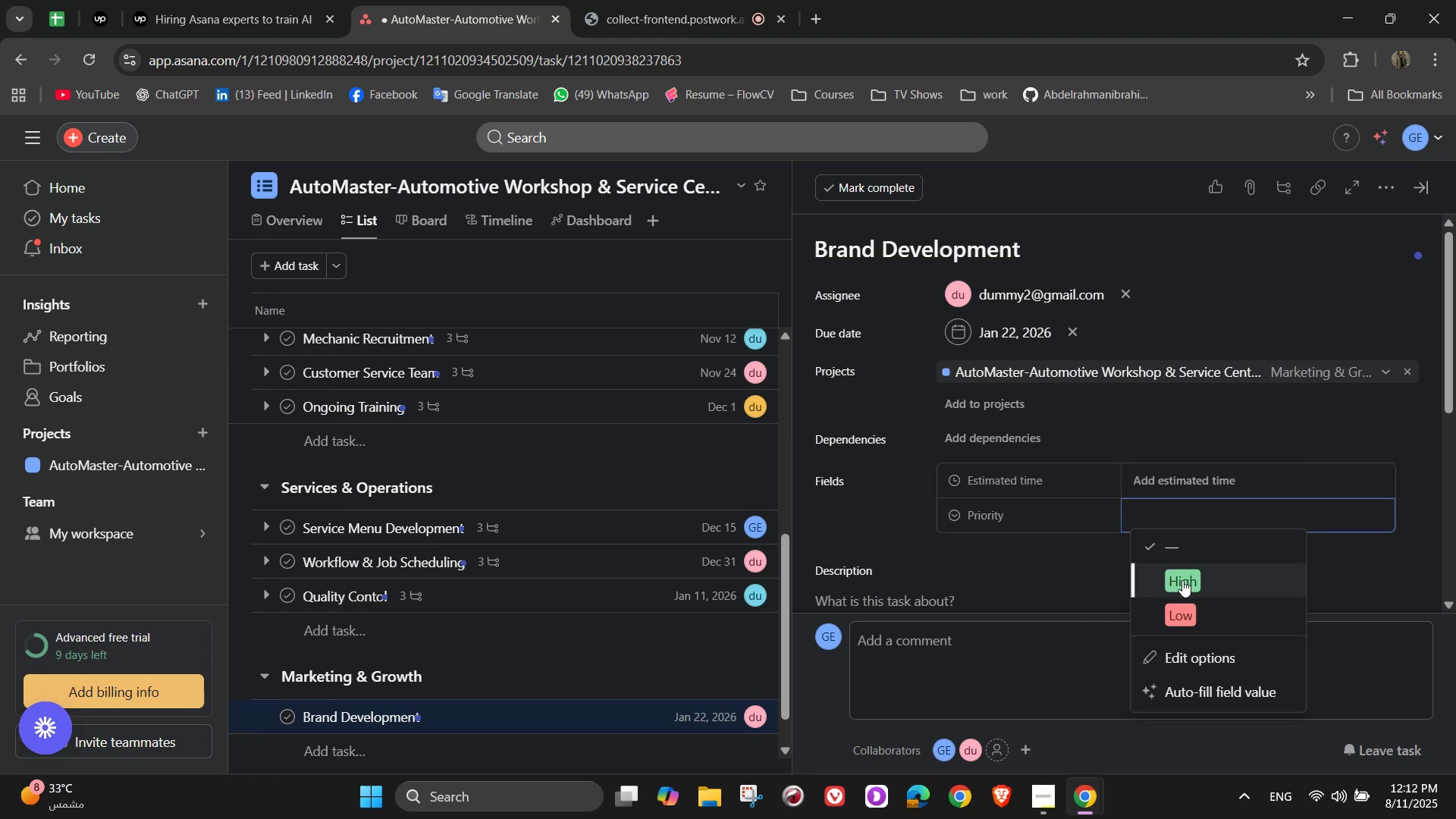 
left_click([1200, 618])
 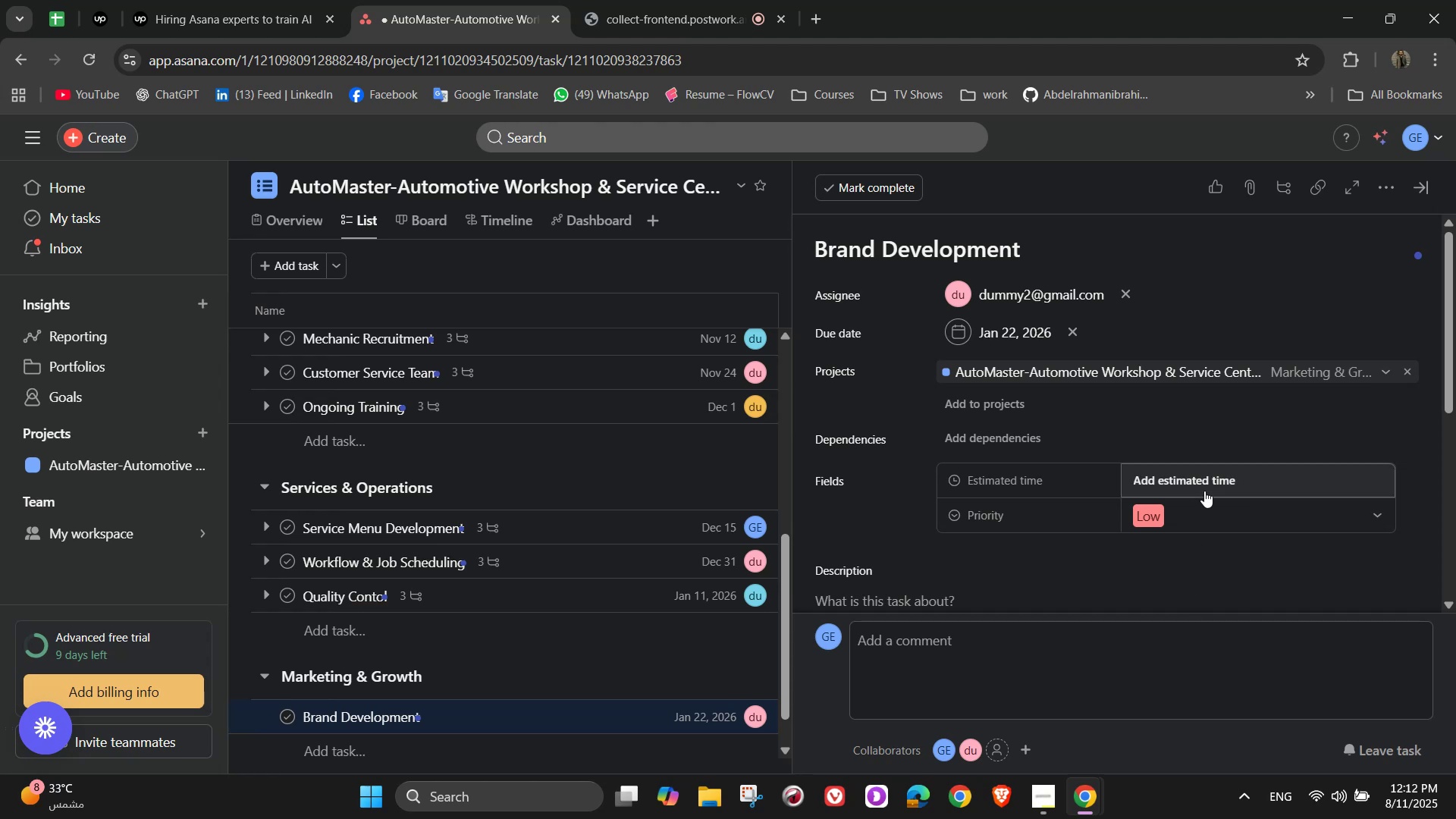 
left_click([1204, 490])
 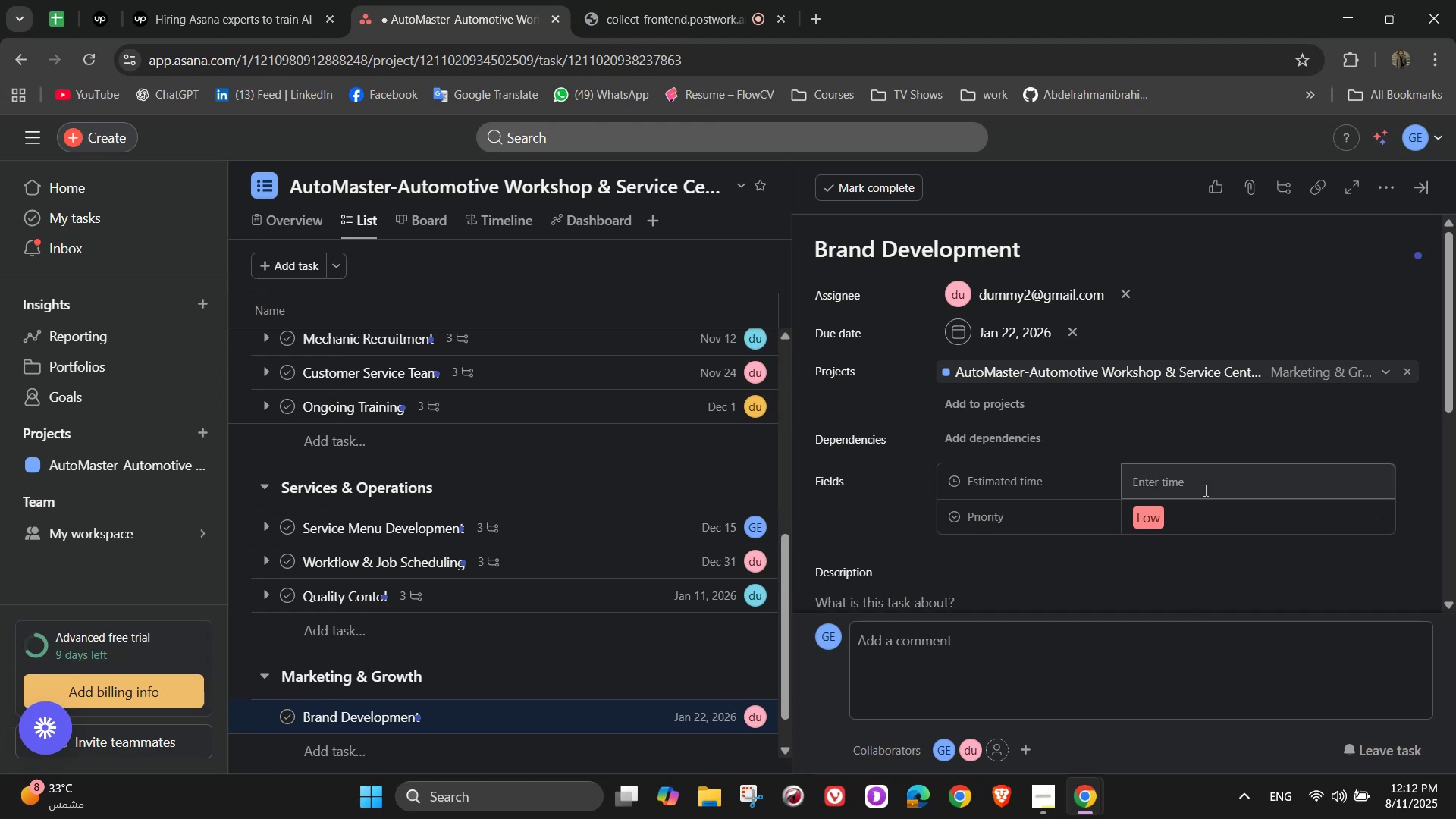 
left_click([1204, 490])
 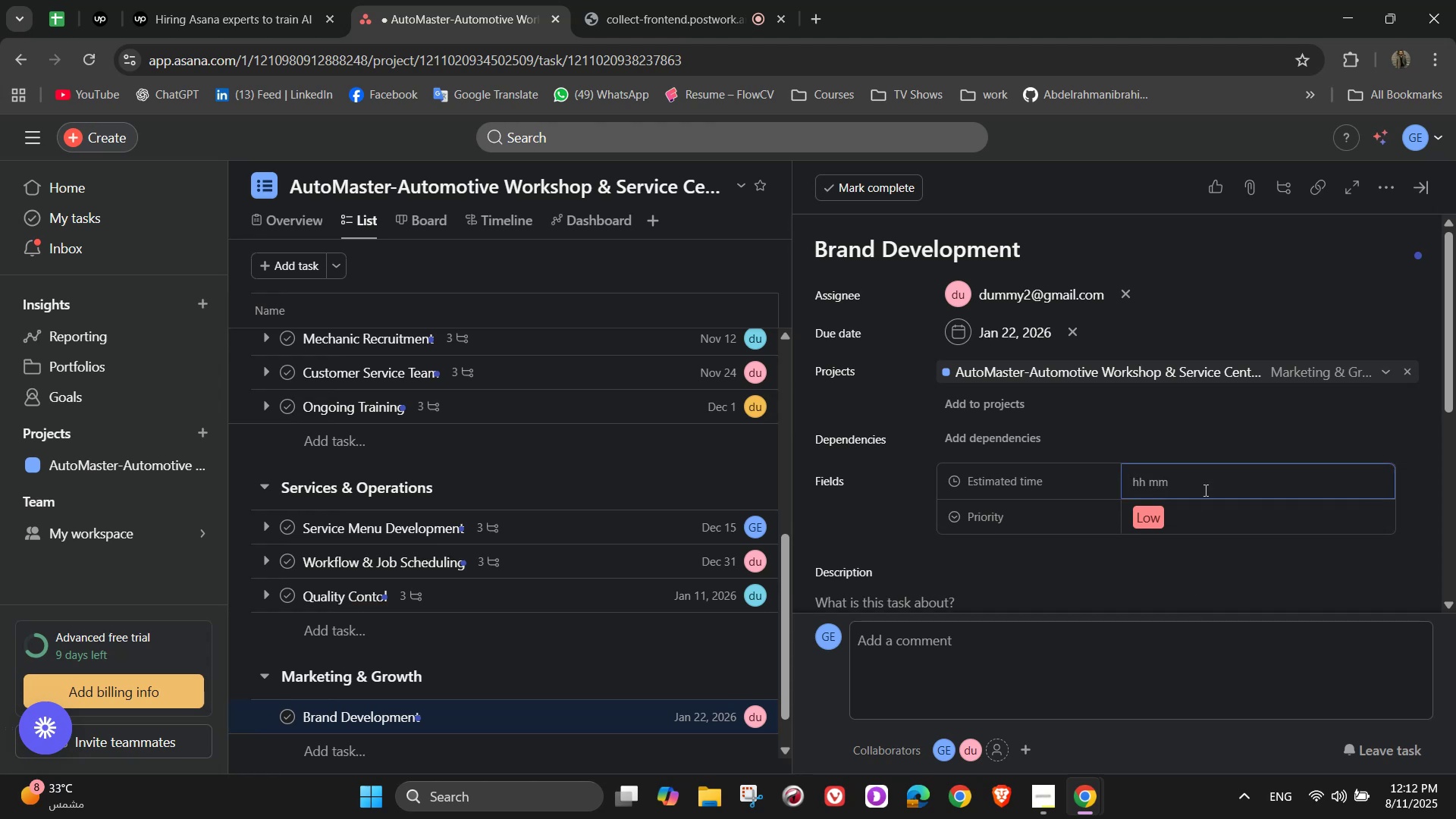 
left_click([1194, 526])
 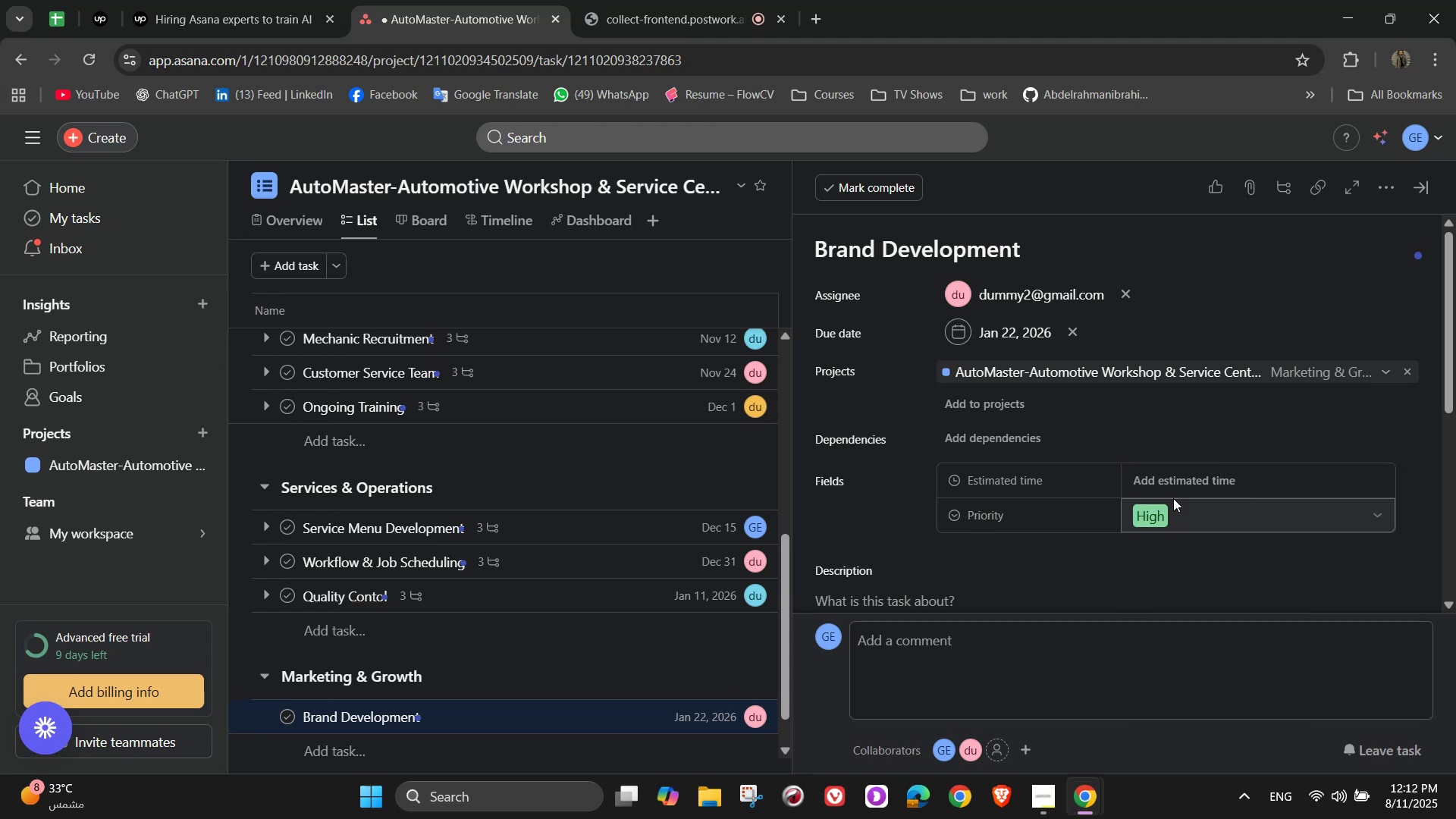 
double_click([1171, 488])
 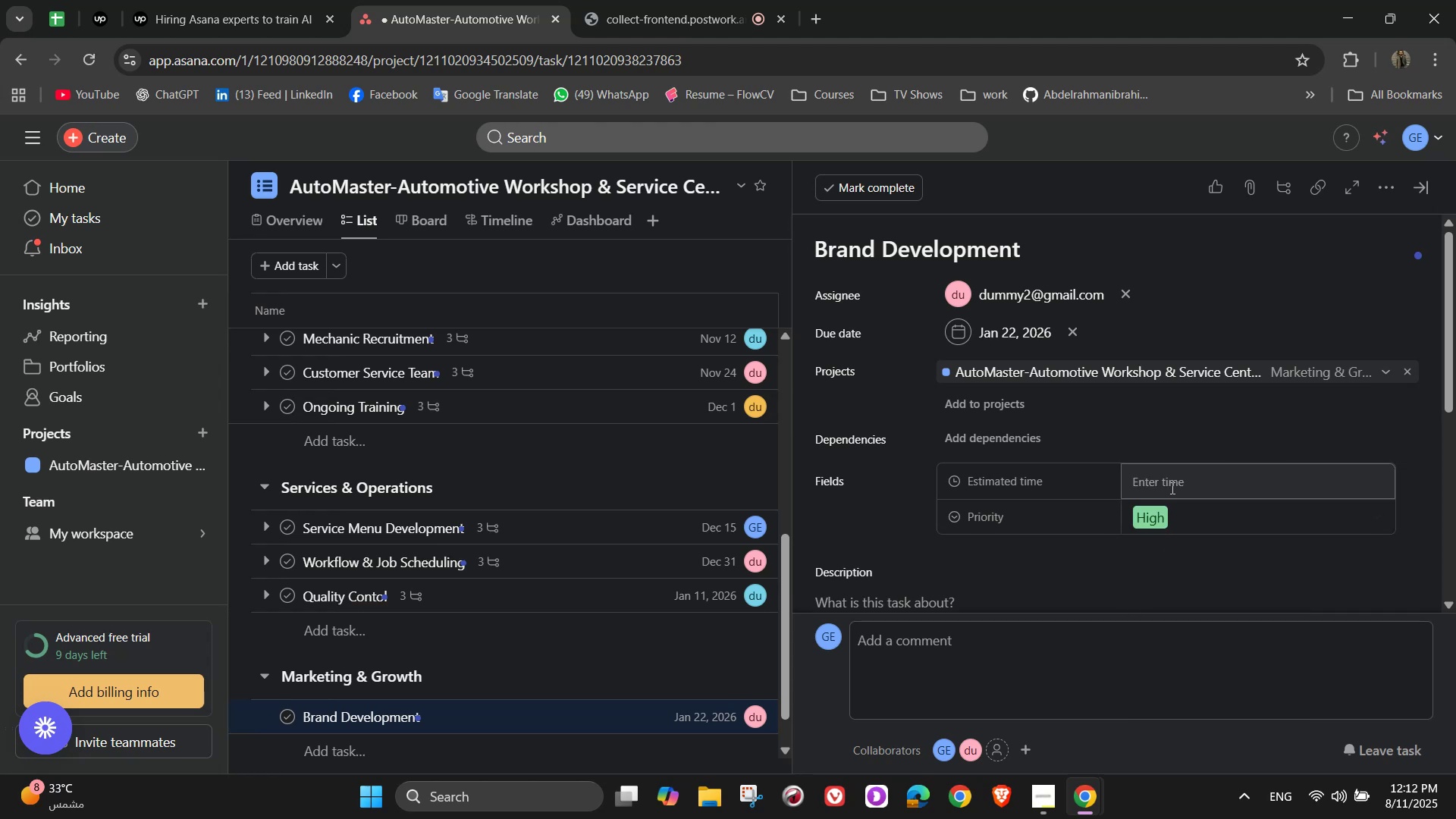 
left_click([1171, 488])
 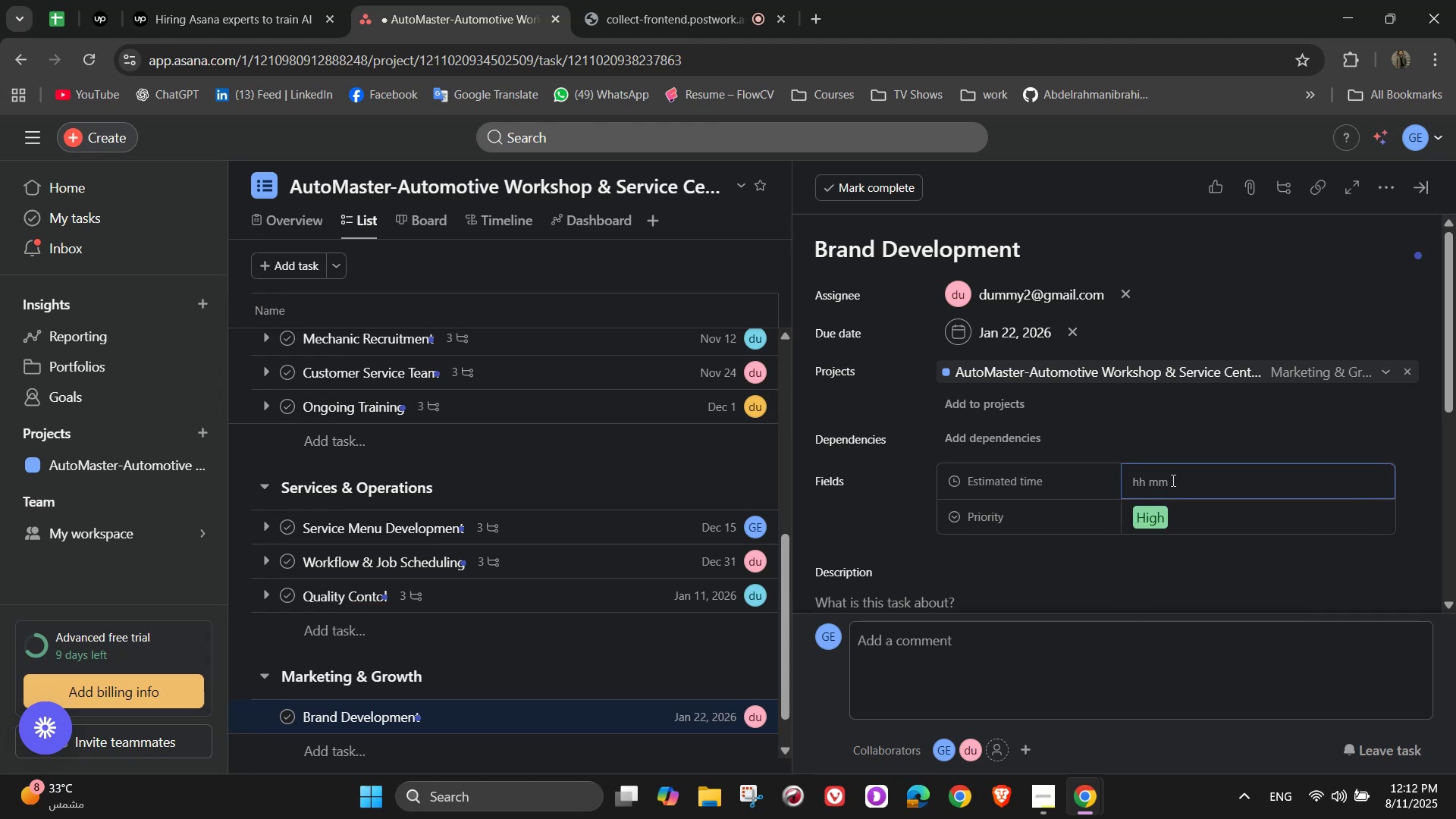 
key(Numpad1)
 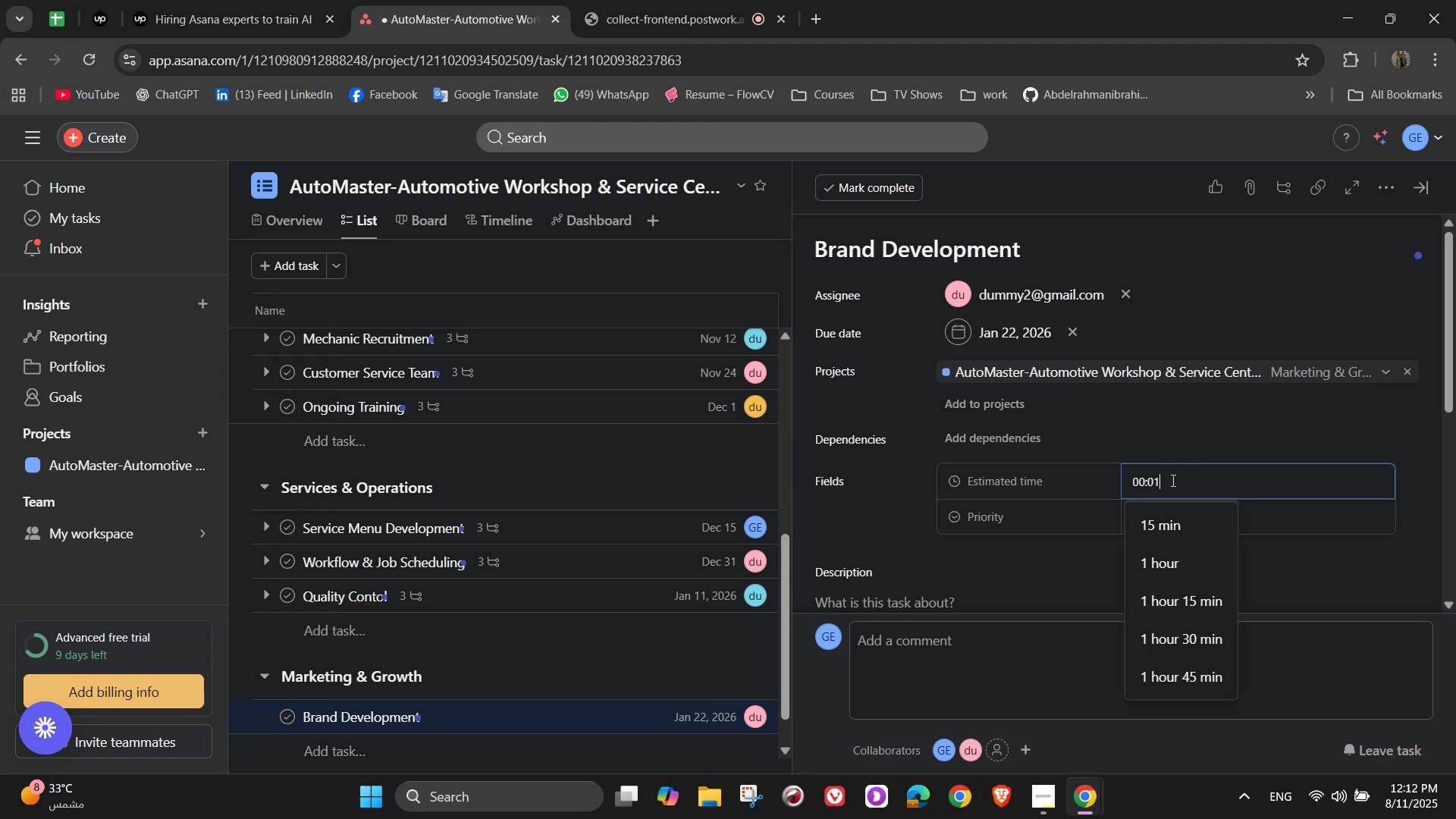 
key(Numpad5)
 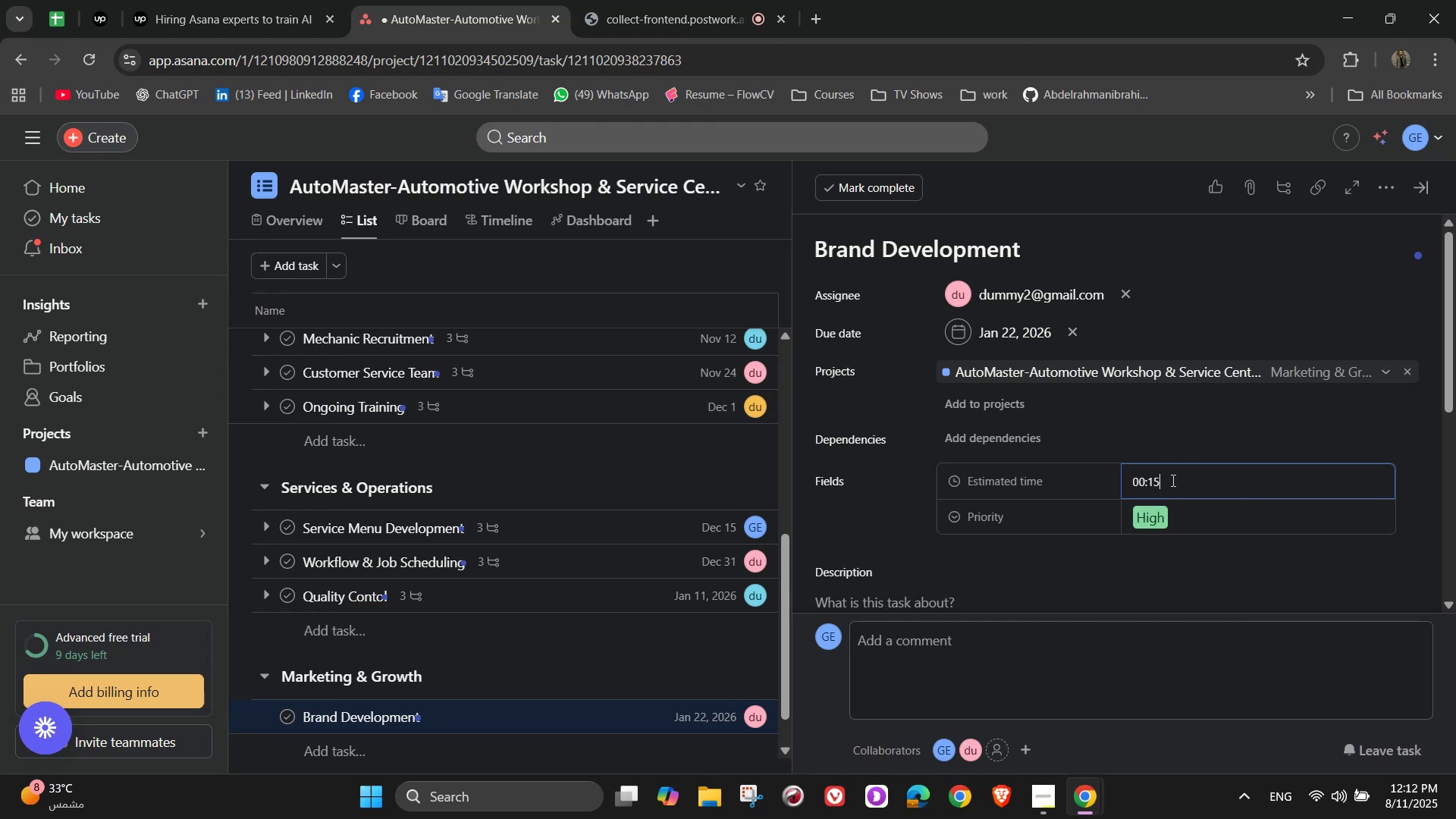 
key(Numpad0)
 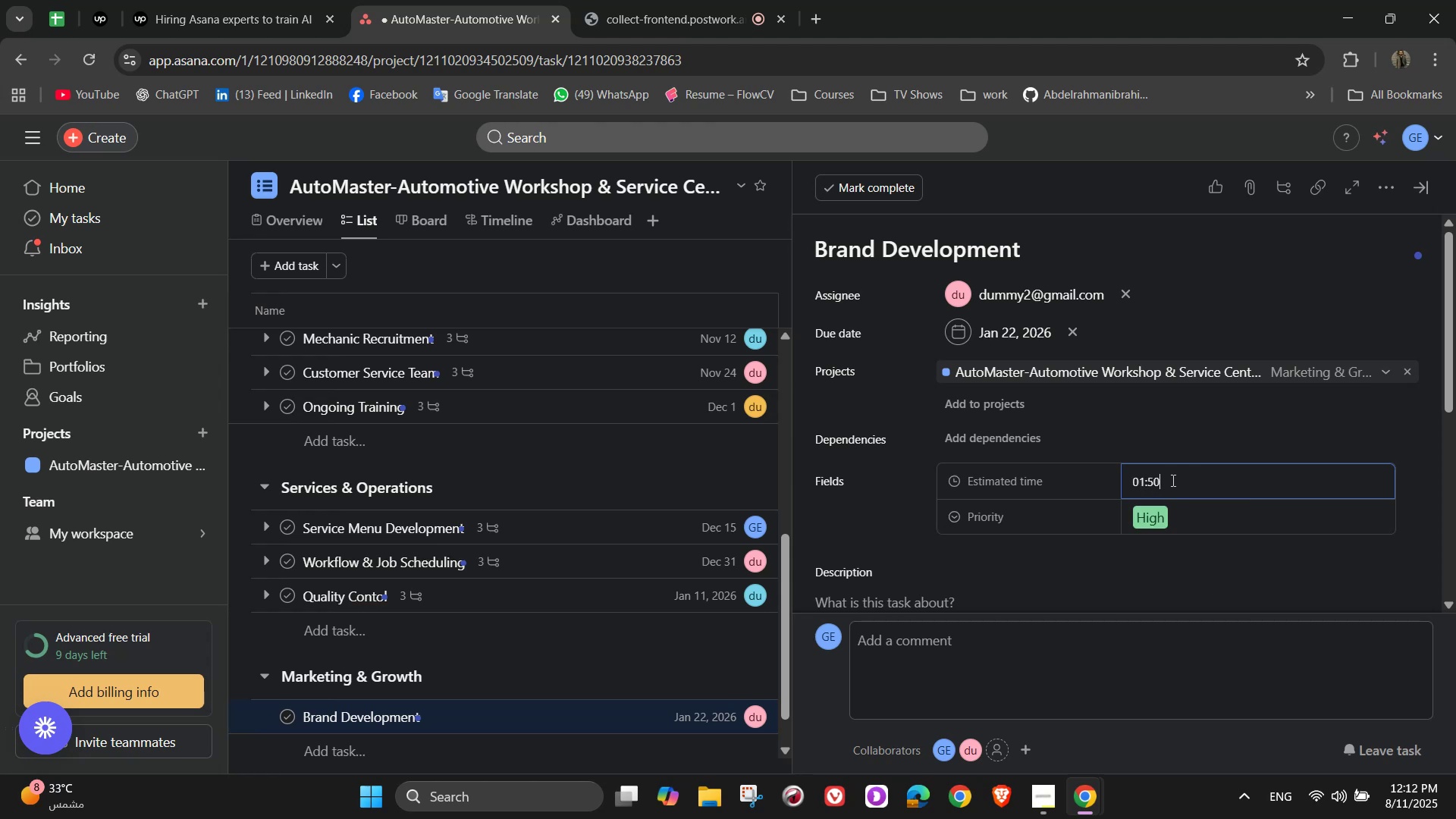 
key(Numpad0)
 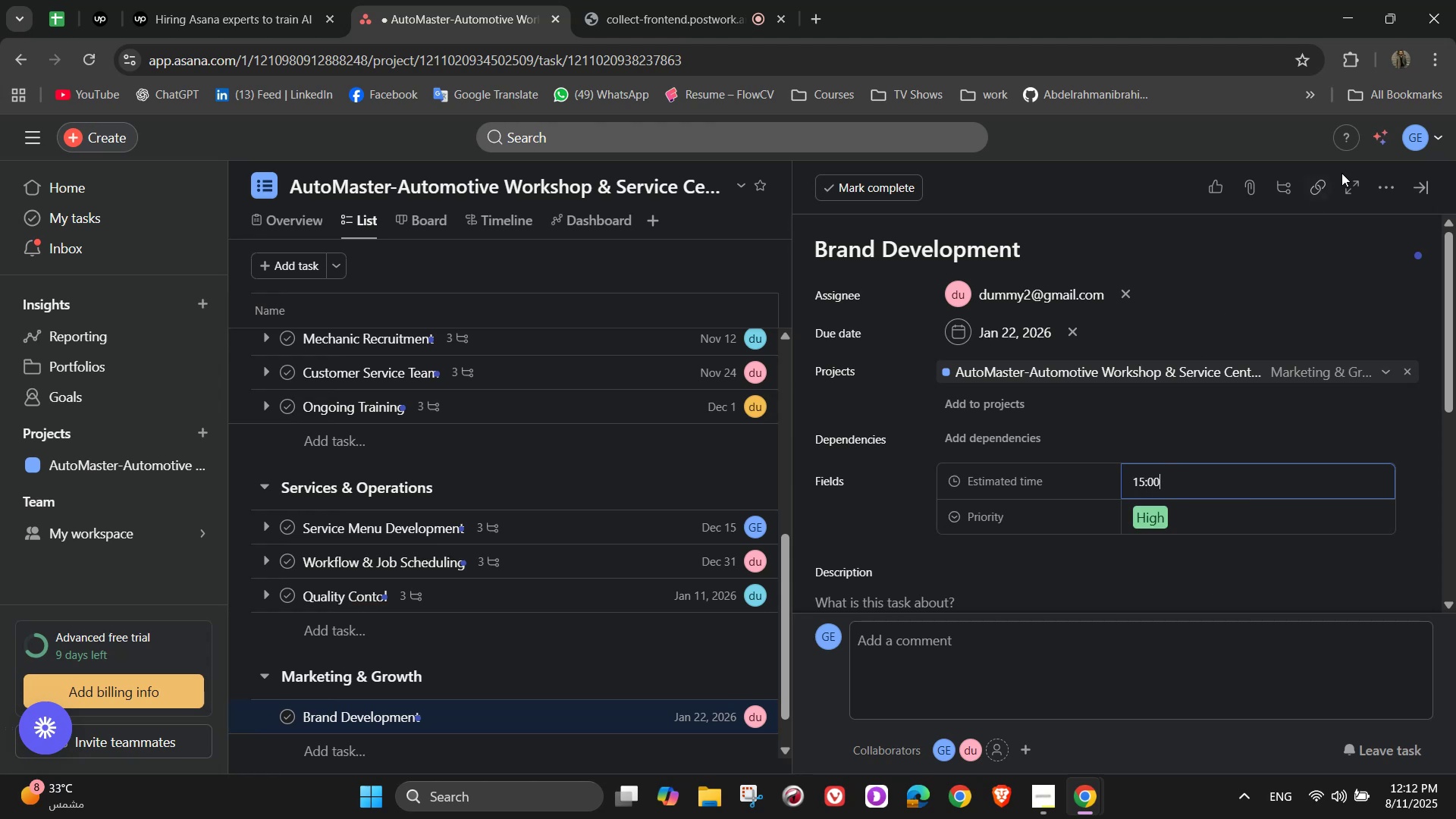 
left_click([1375, 186])
 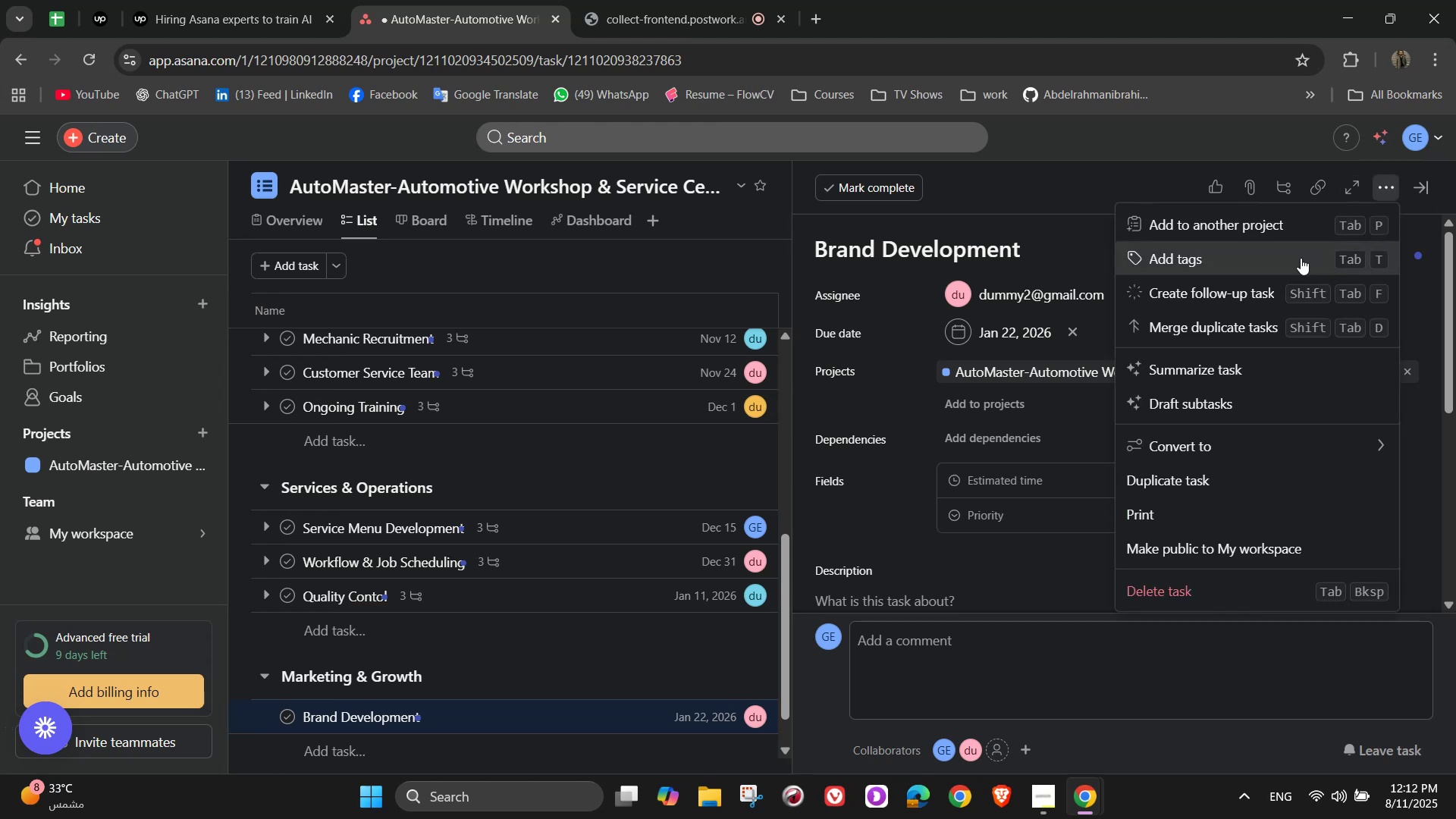 
left_click([1299, 259])
 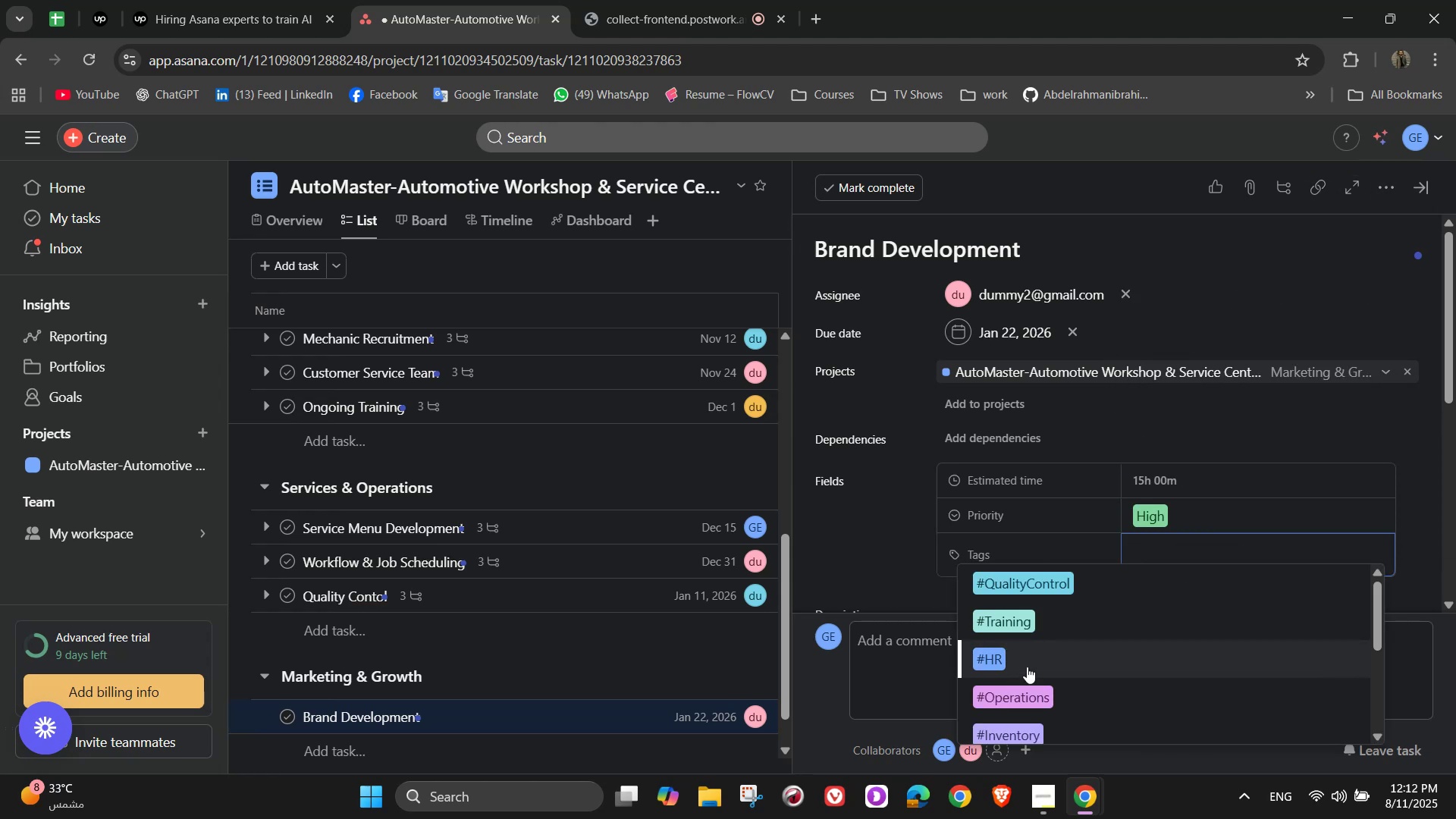 
key(B)
 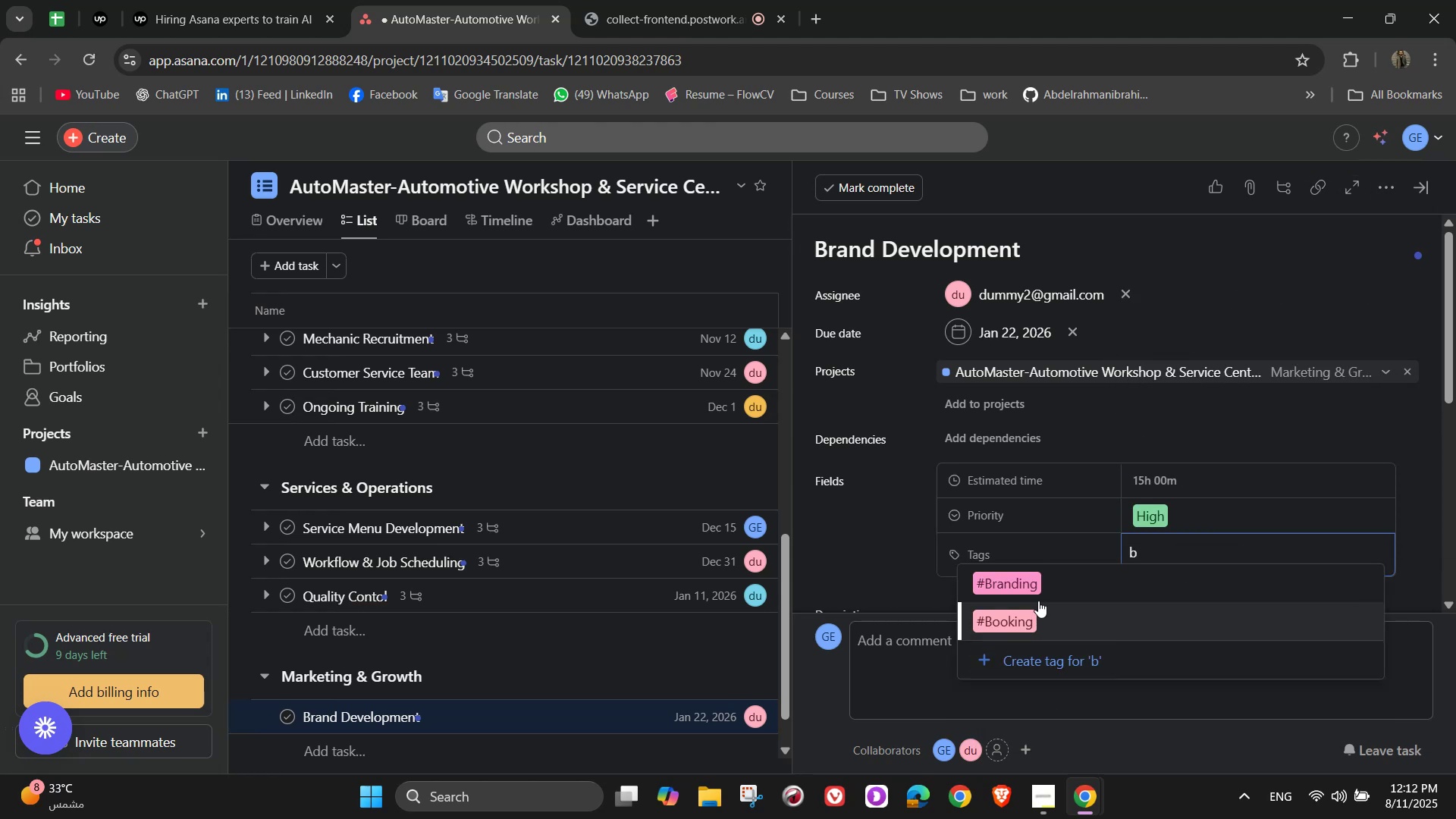 
left_click([1039, 592])
 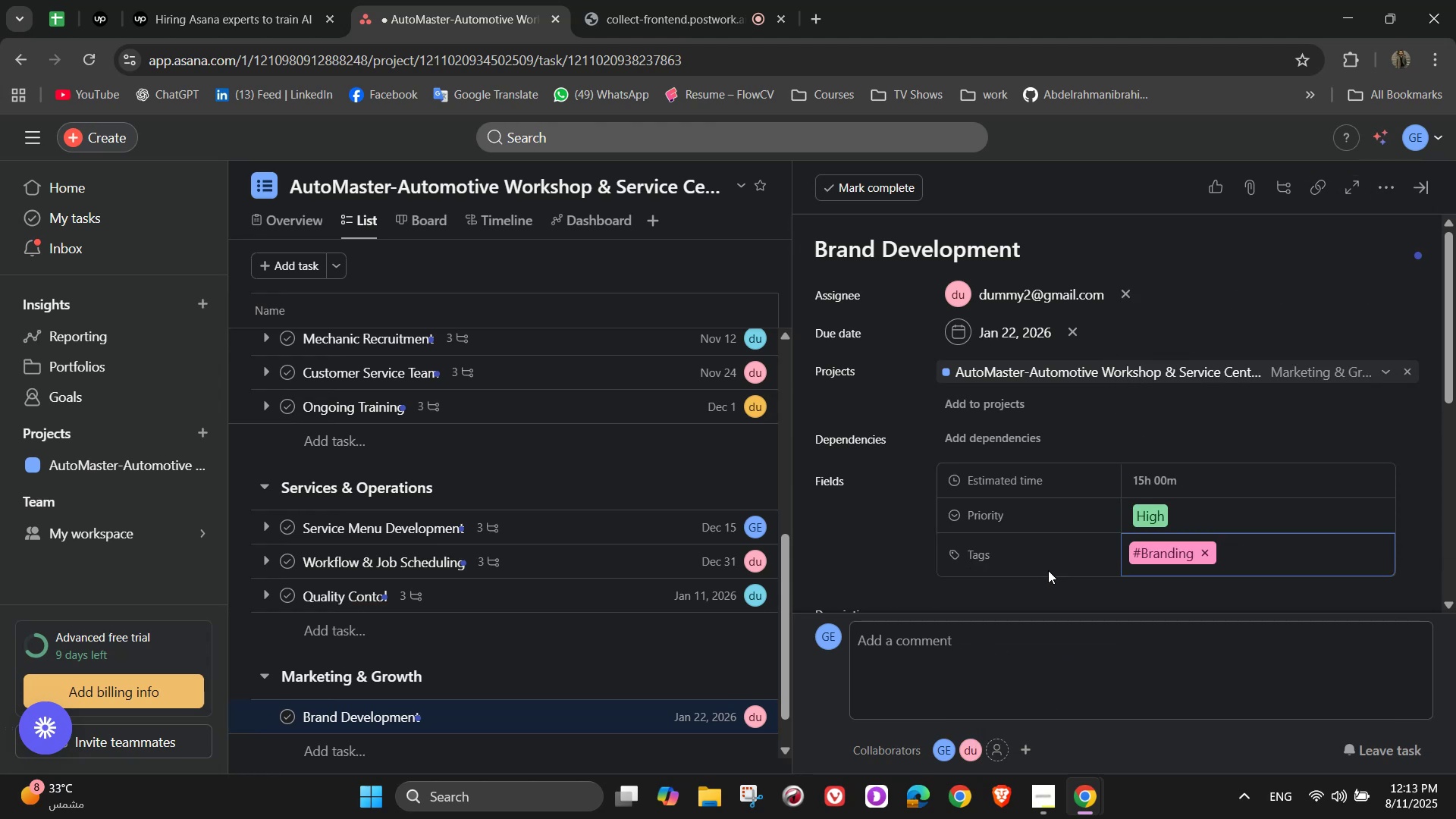 
scroll: coordinate [1050, 568], scroll_direction: down, amount: 2.0
 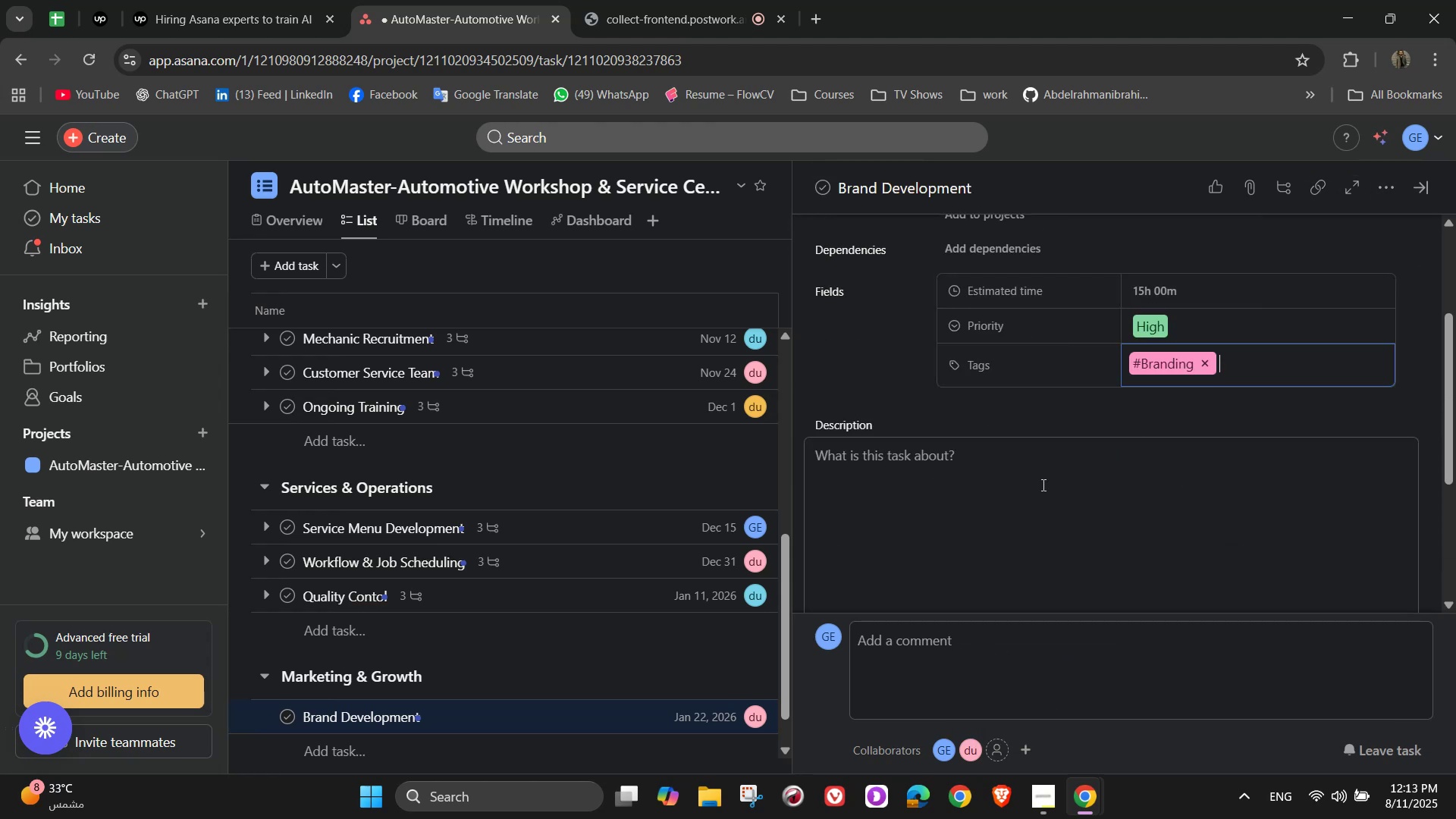 
left_click([1042, 485])
 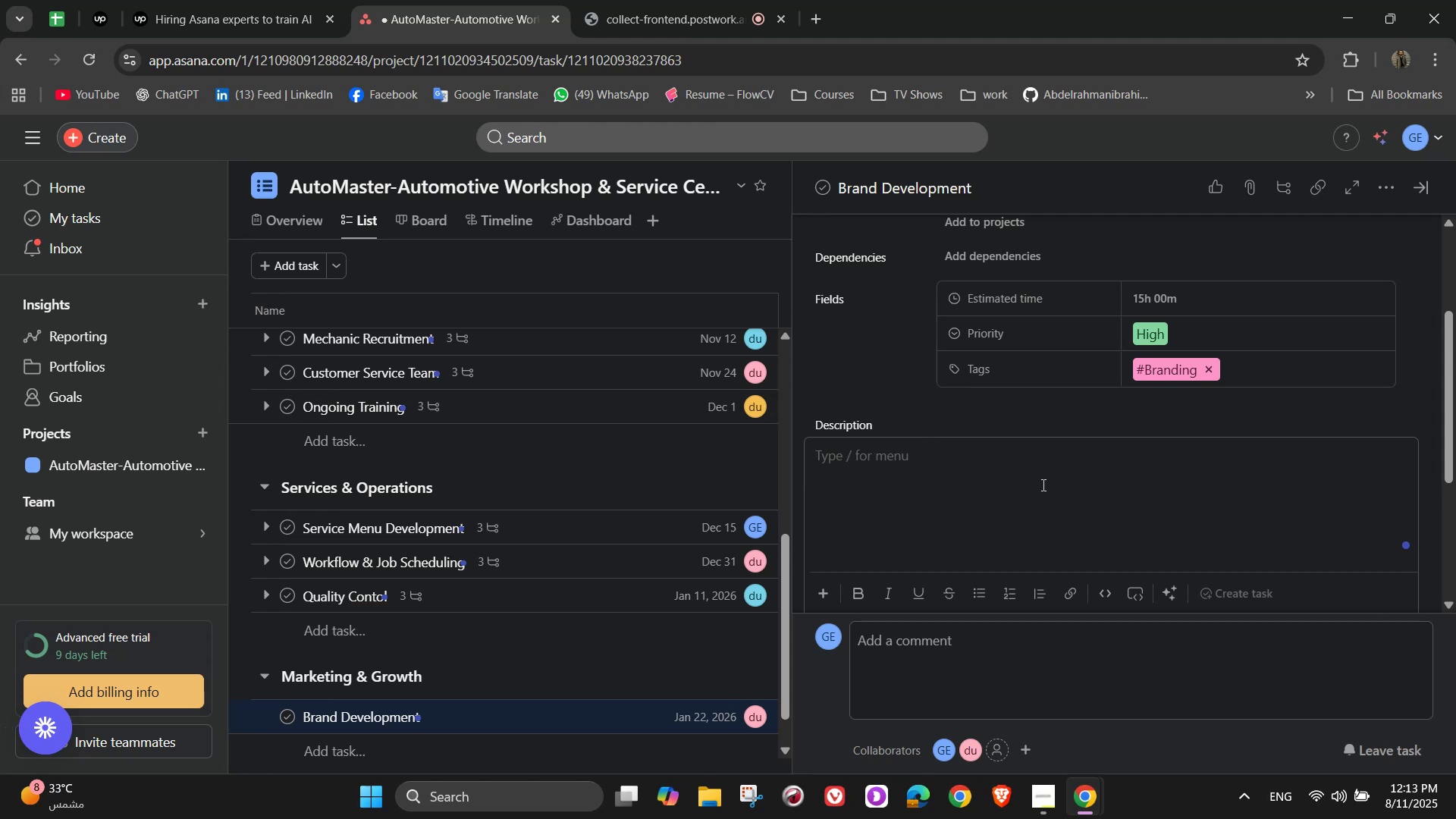 
type(Create a stron)
 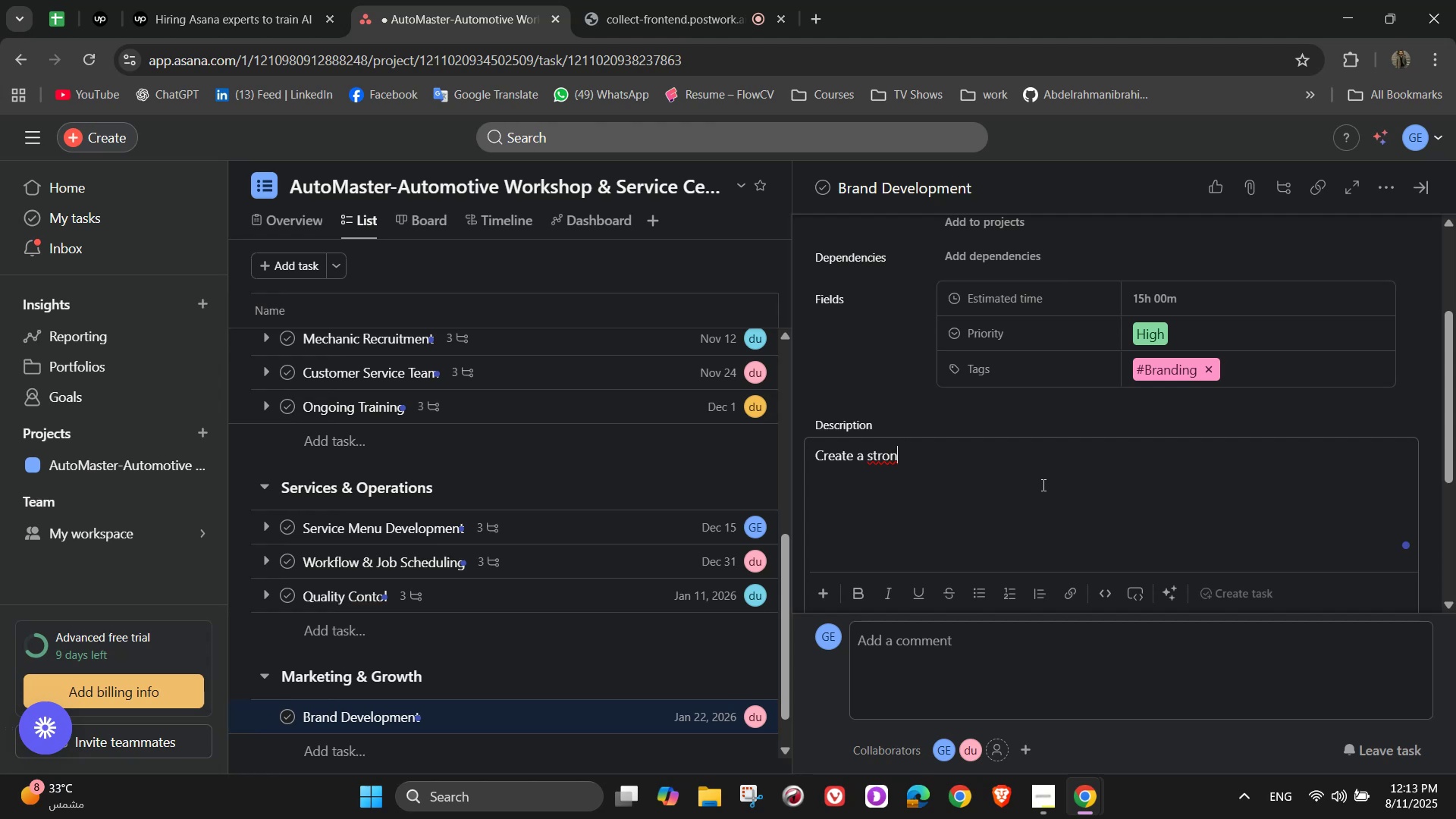 
wait(22.27)
 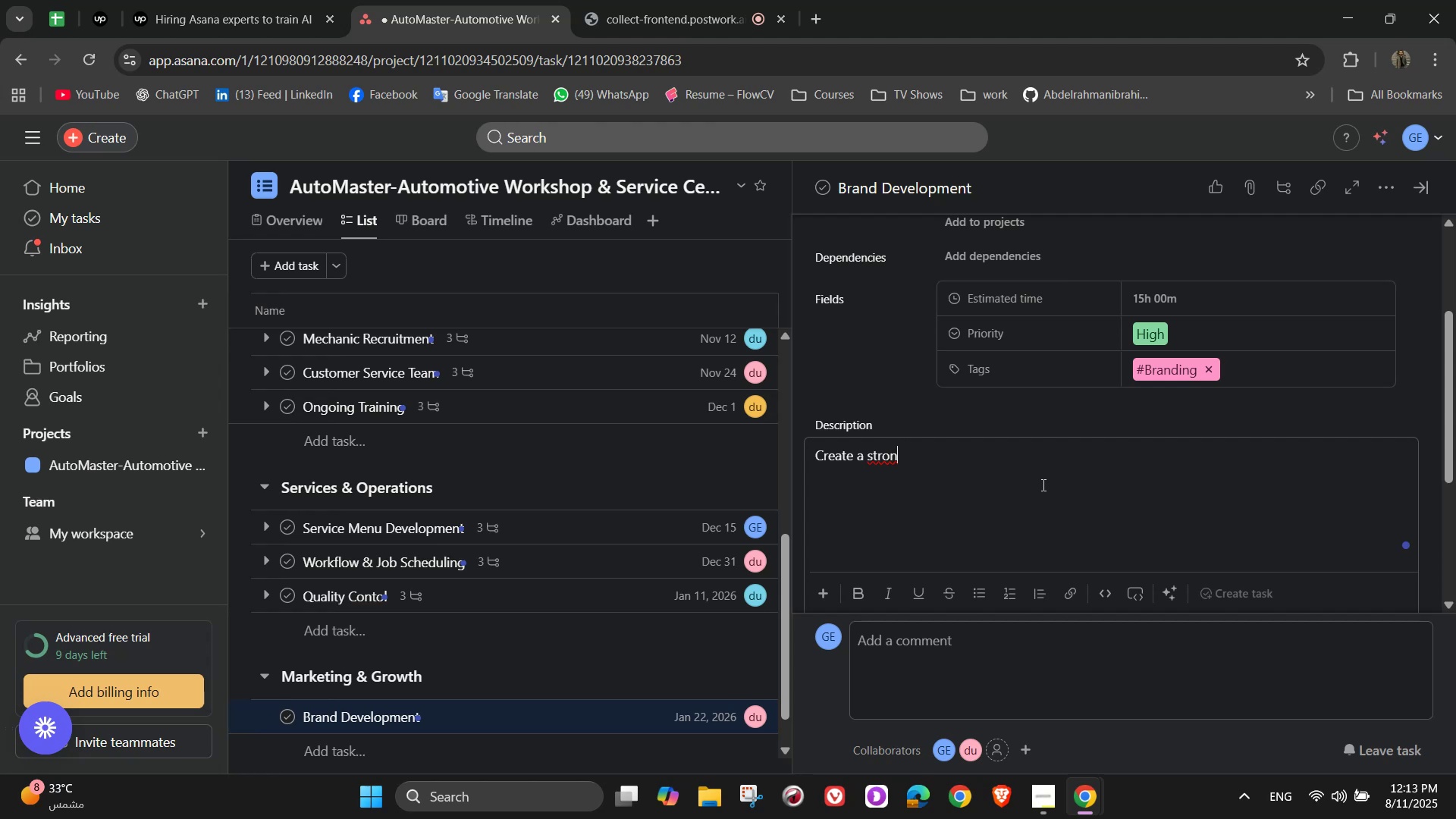 
type(gm)
key(Backspace)
type(, recognize)
 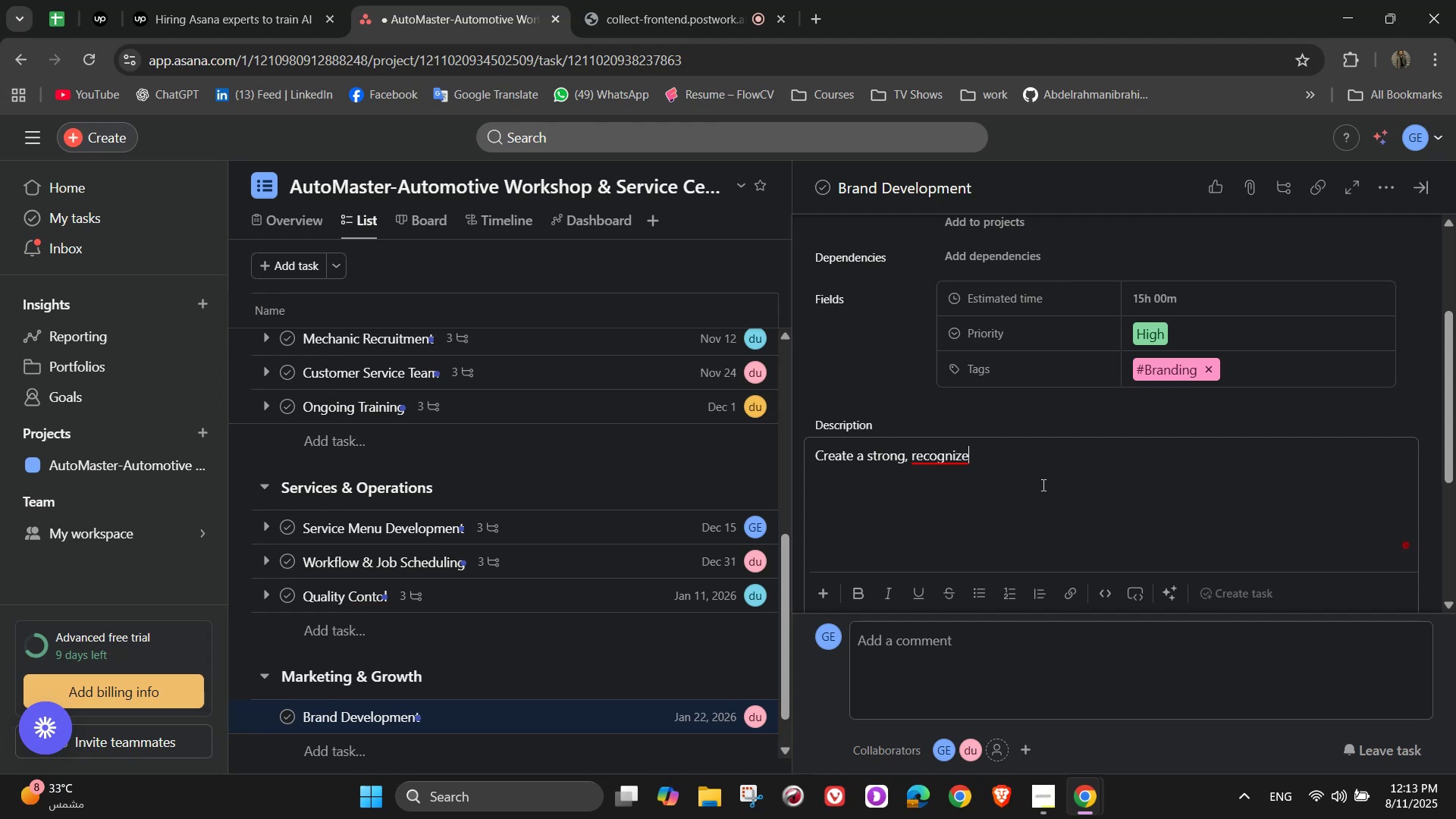 
key(Backspace)
key(Backspace)
type(zabel)
key(Backspace)
key(Backspace)
type(le )
key(Backspace)
type( image)
 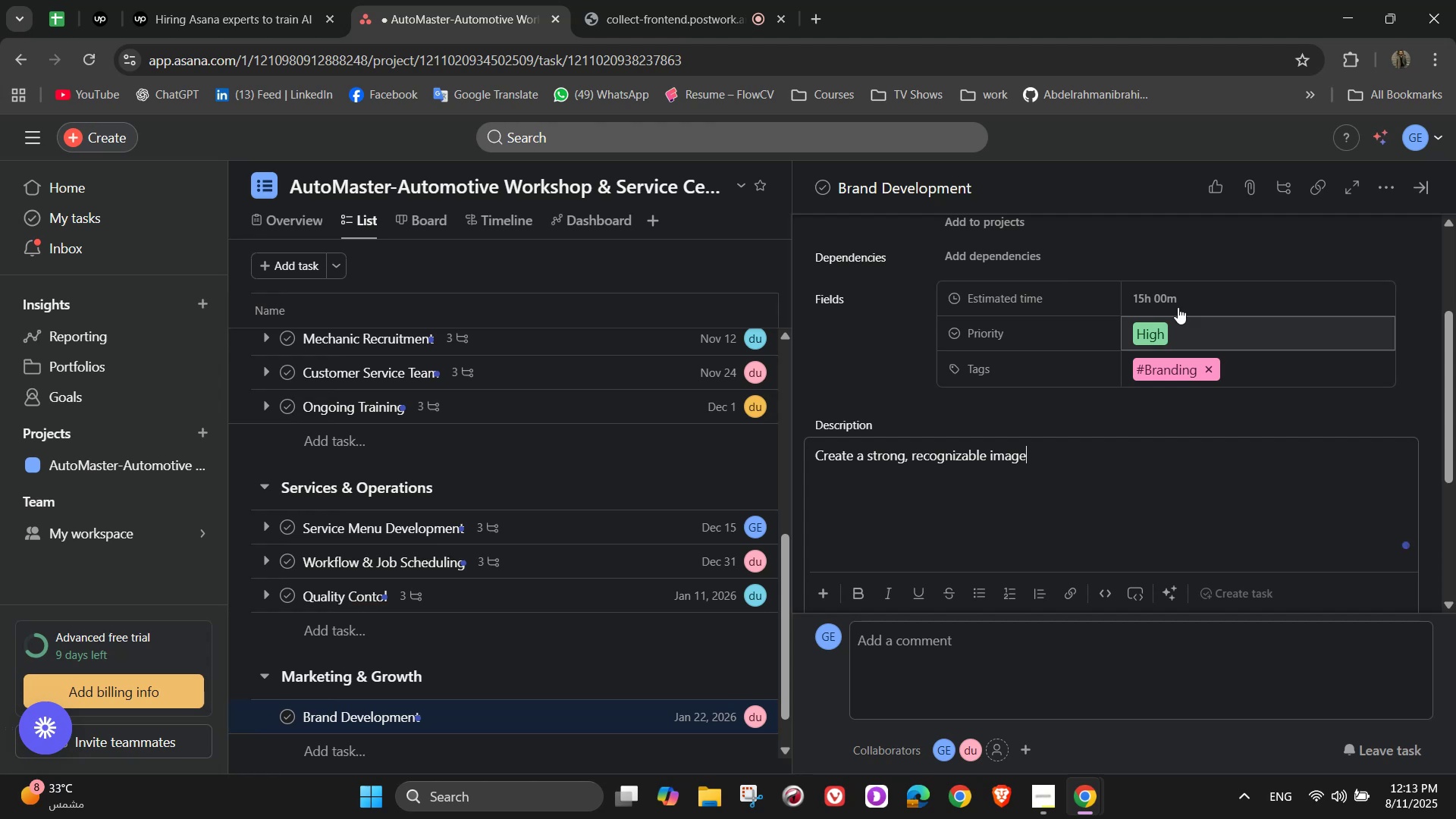 
scroll: coordinate [1073, 455], scroll_direction: down, amount: 2.0
 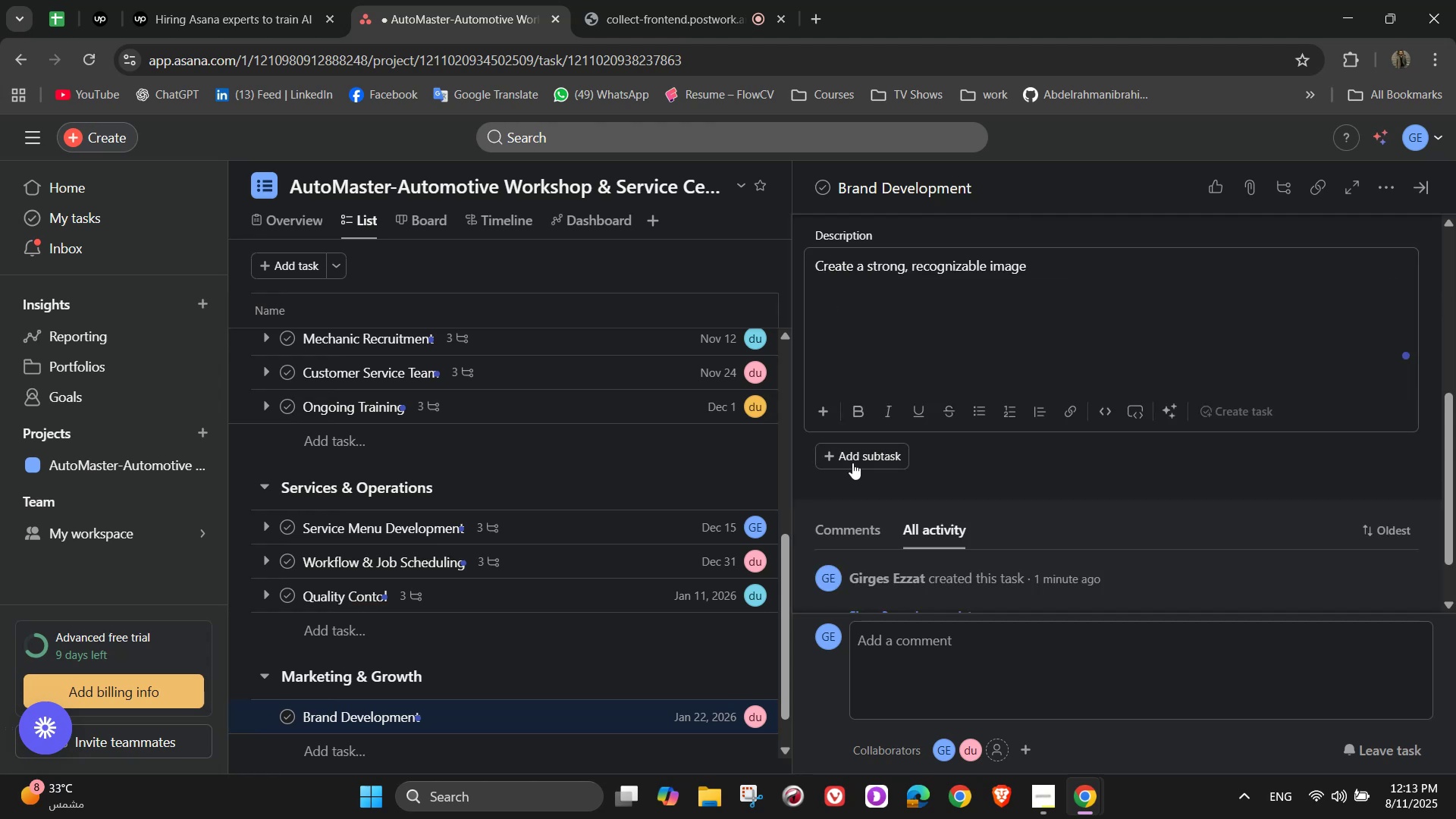 
left_click([852, 463])
 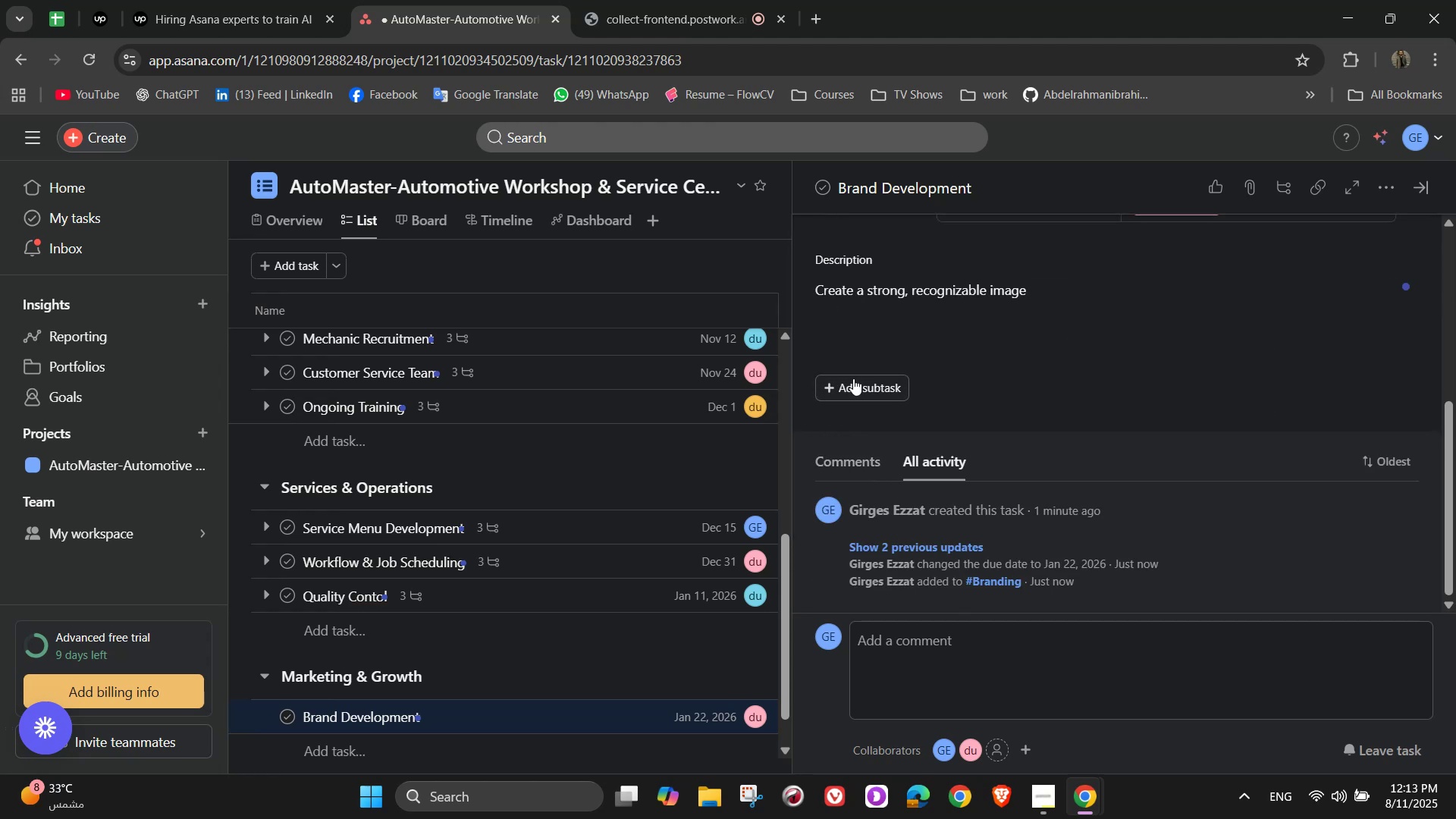 
left_click([853, 378])
 